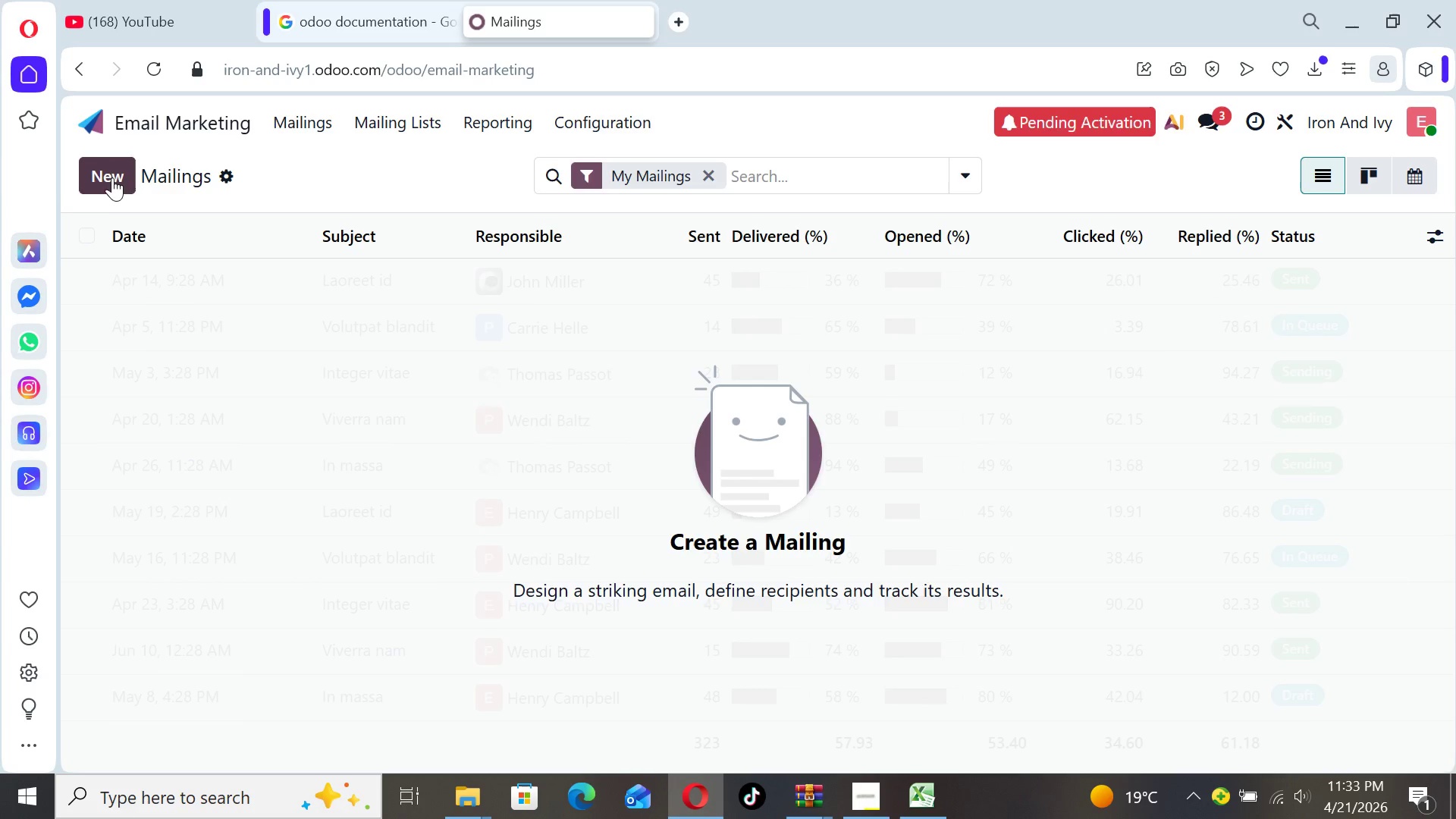 
left_click([113, 183])
 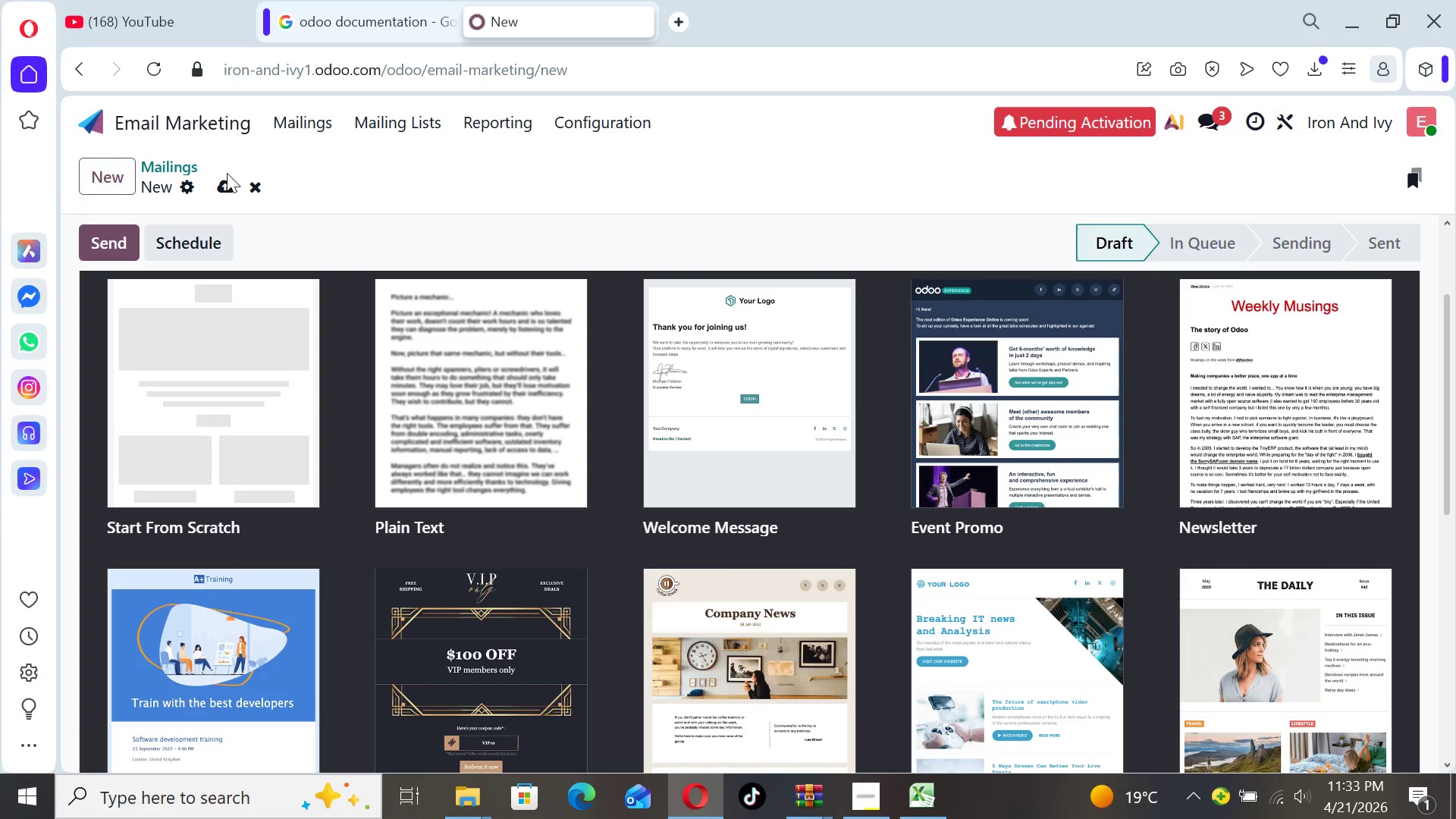 
left_click([188, 183])
 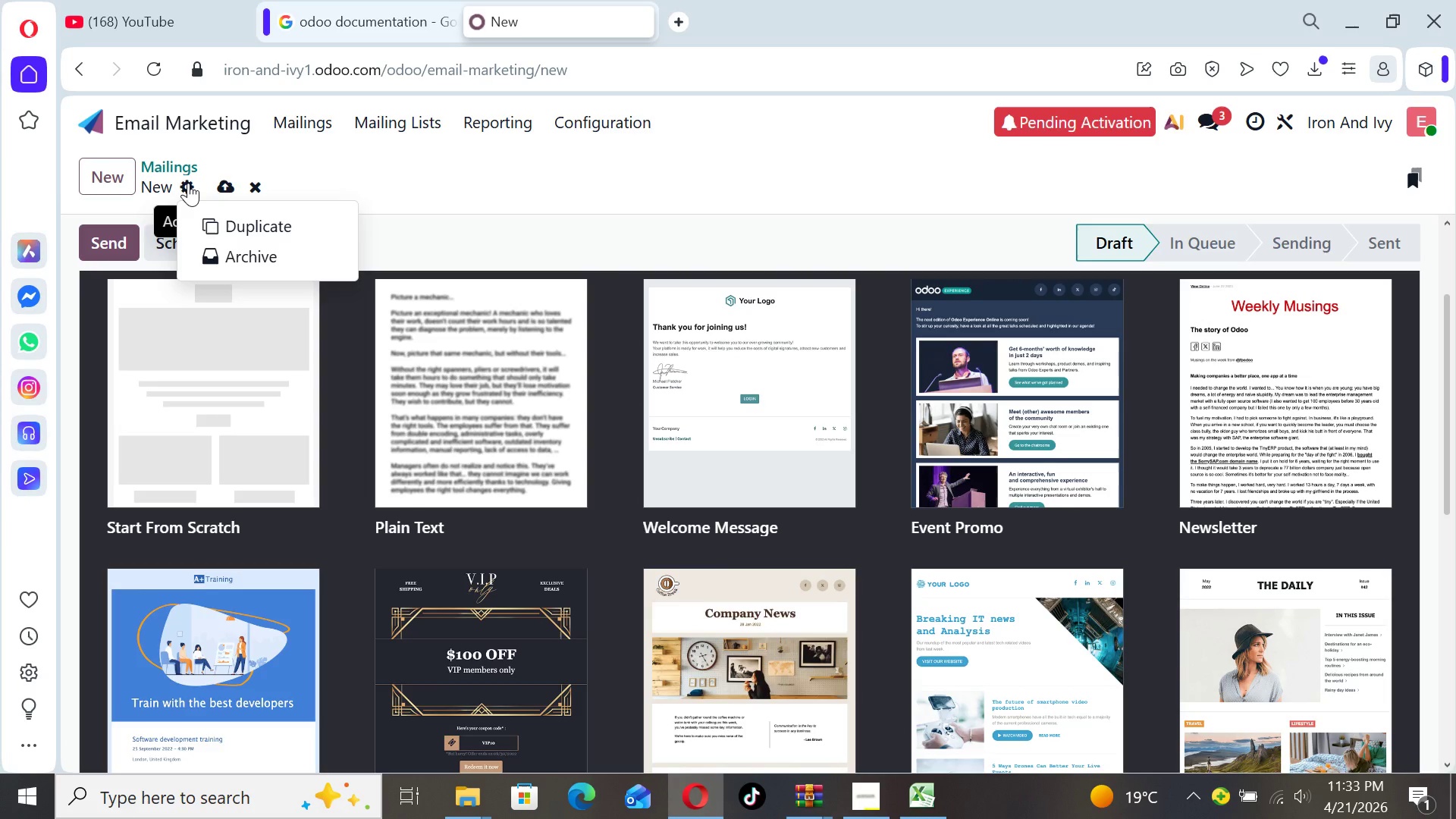 
left_click([188, 183])
 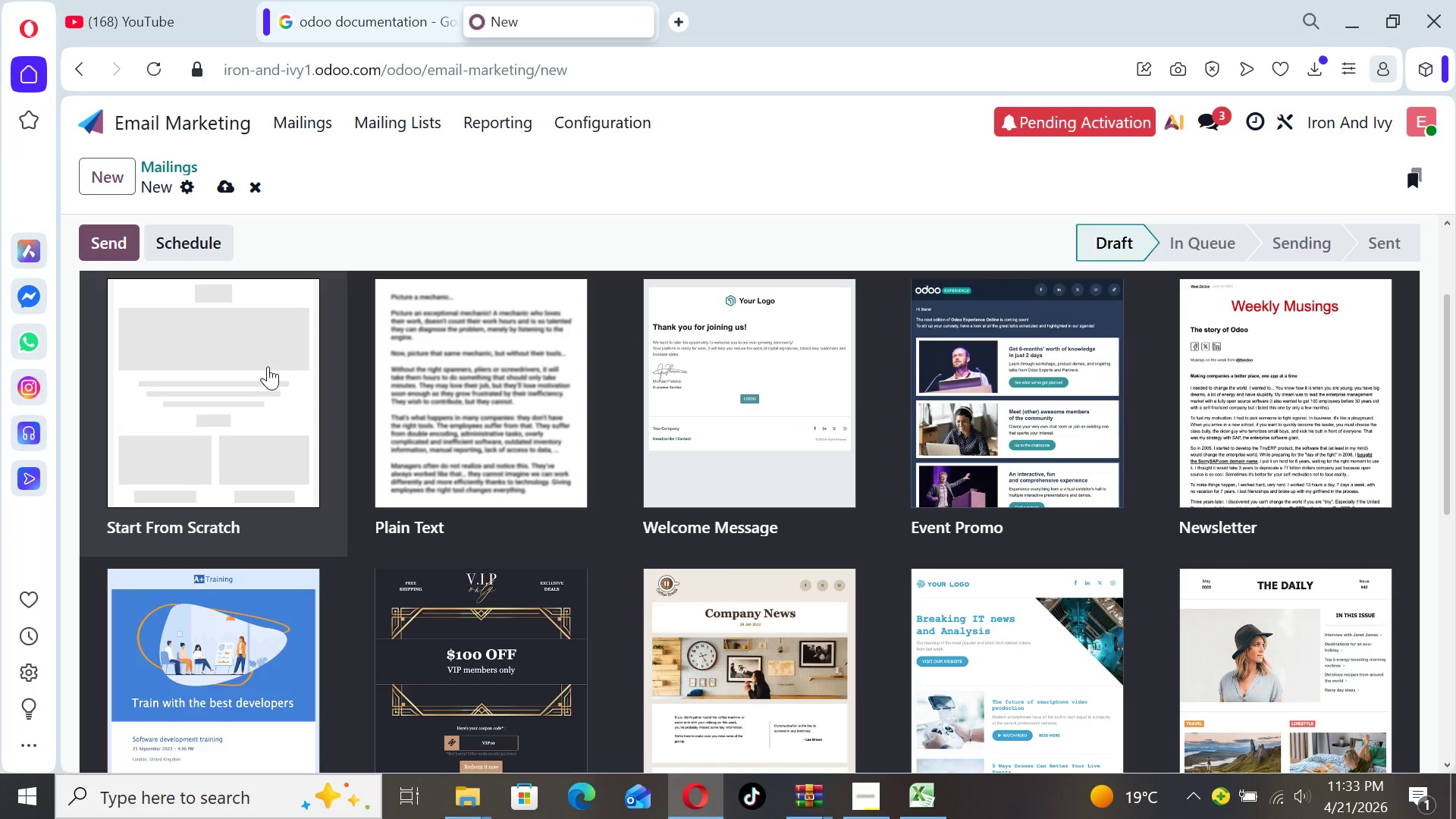 
left_click([266, 362])
 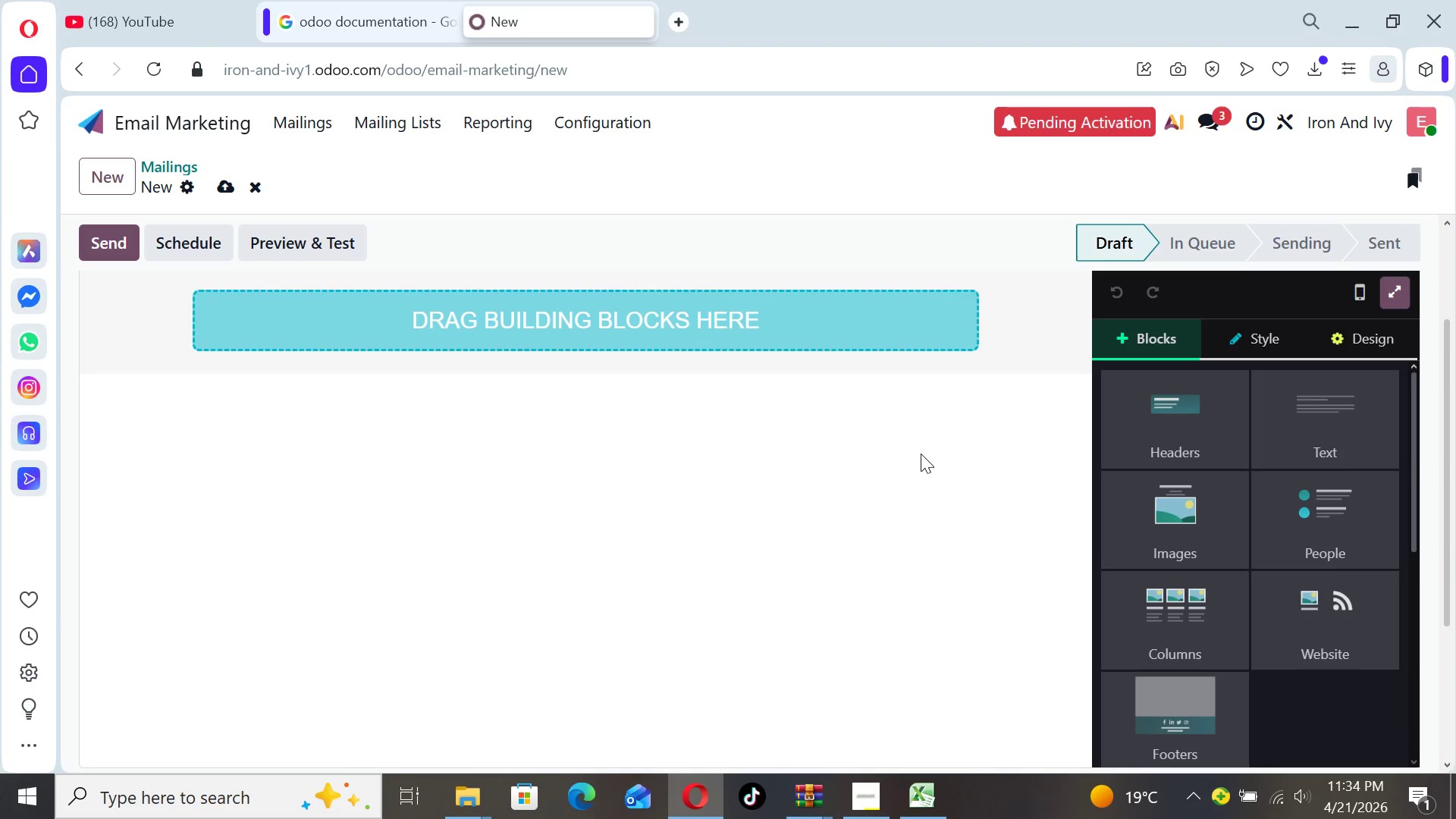 
wait(7.14)
 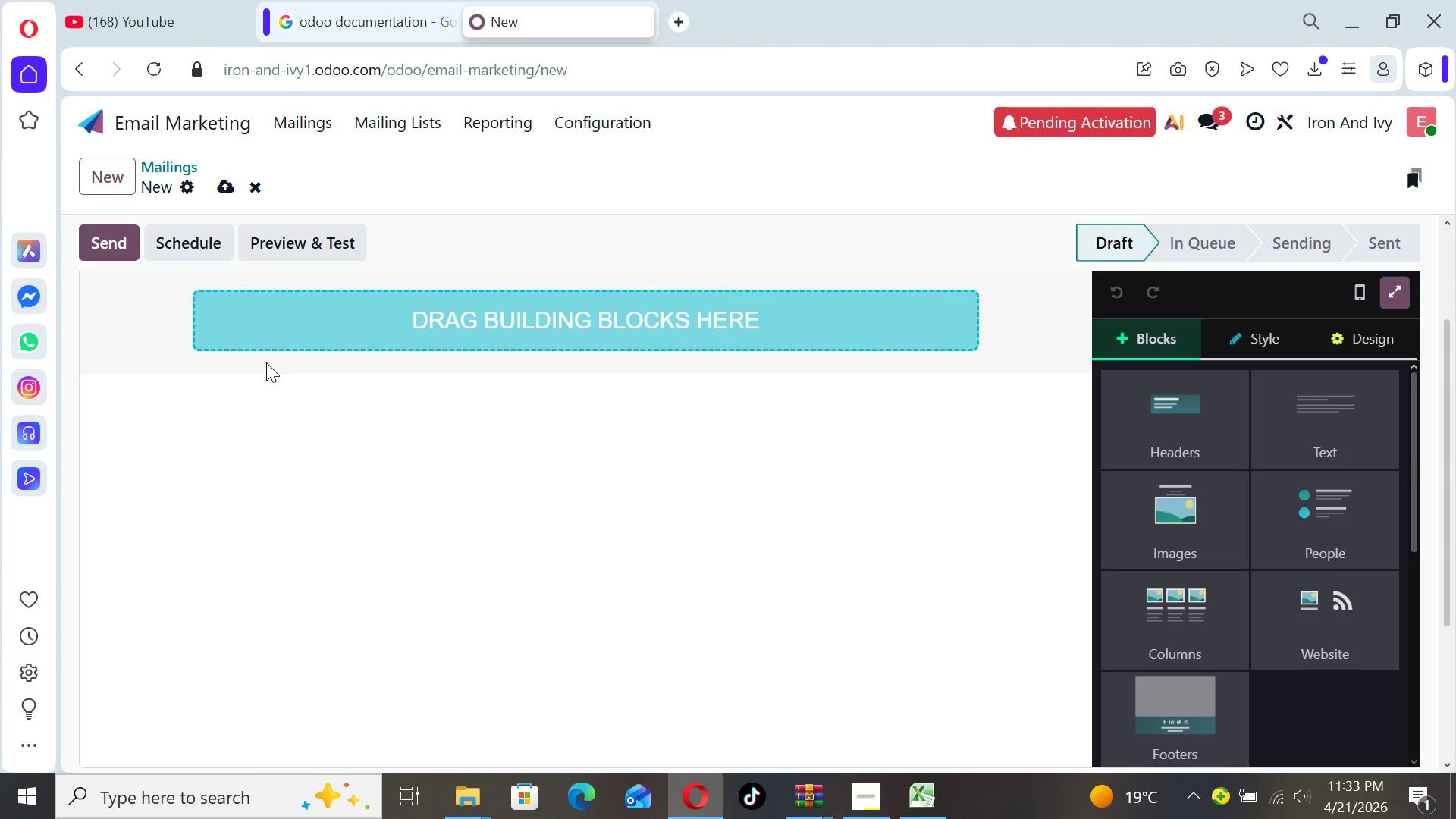 
left_click_drag(start_coordinate=[1185, 523], to_coordinate=[793, 379])
 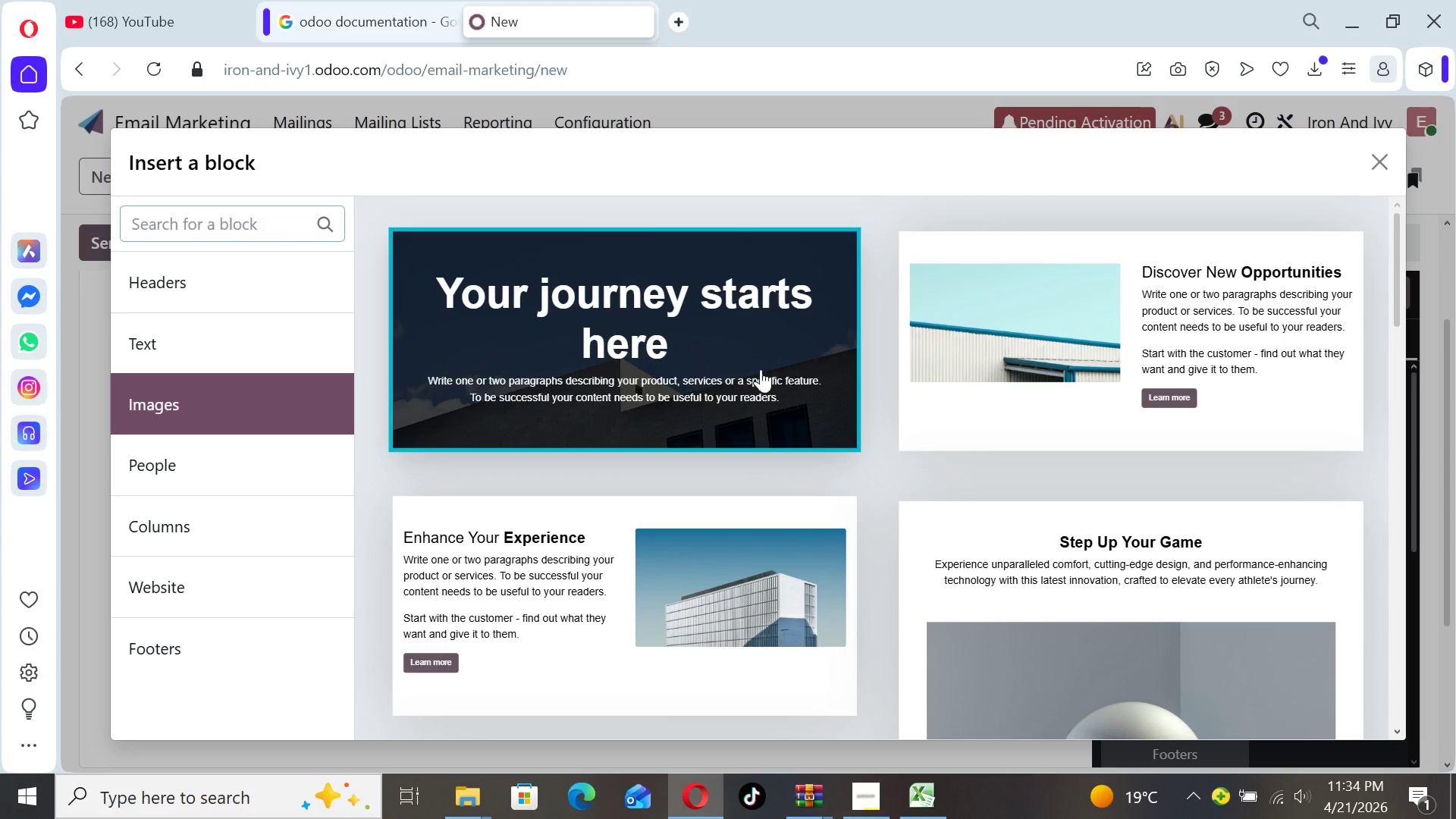 
left_click([741, 362])
 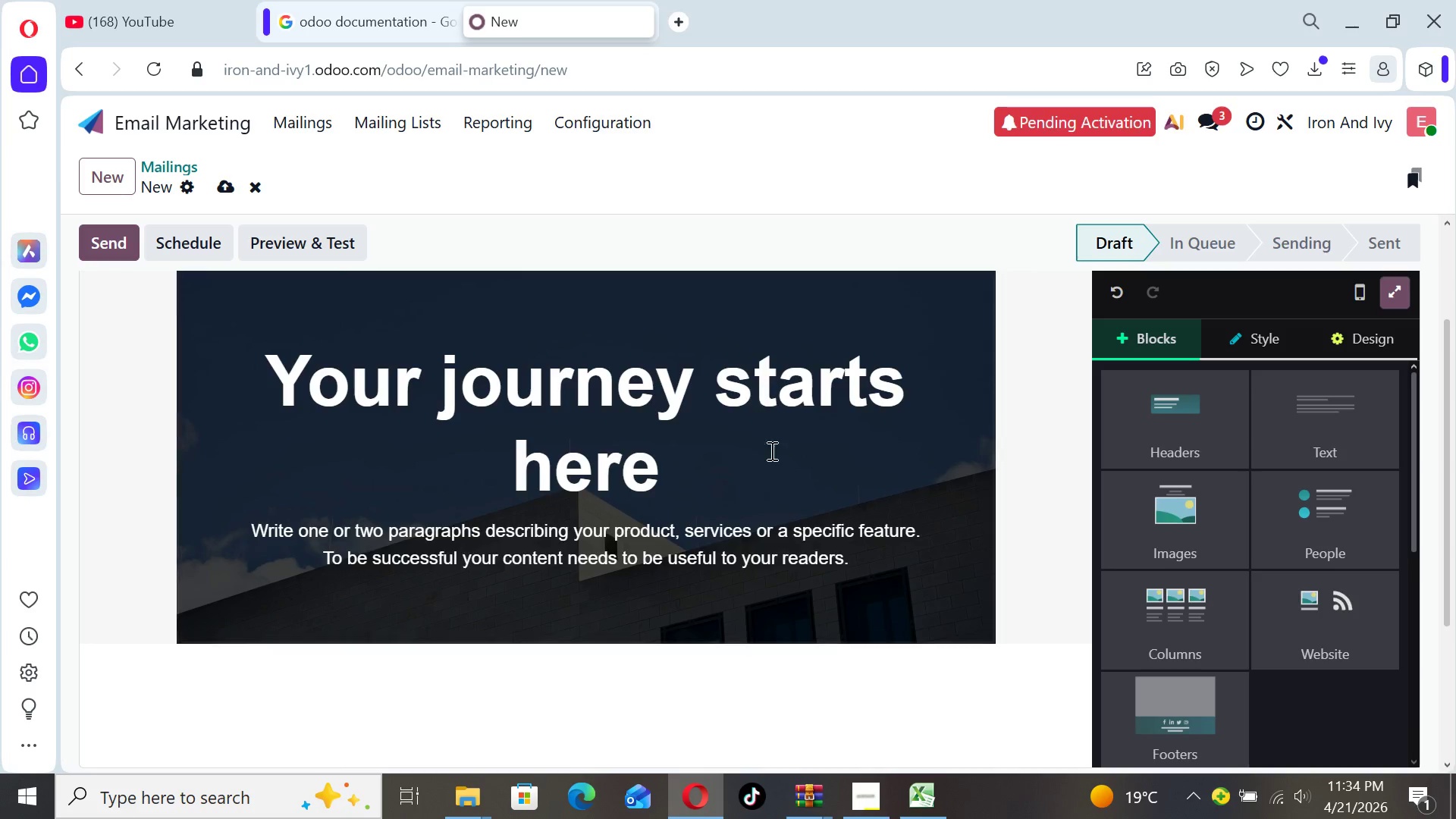 
left_click([783, 478])
 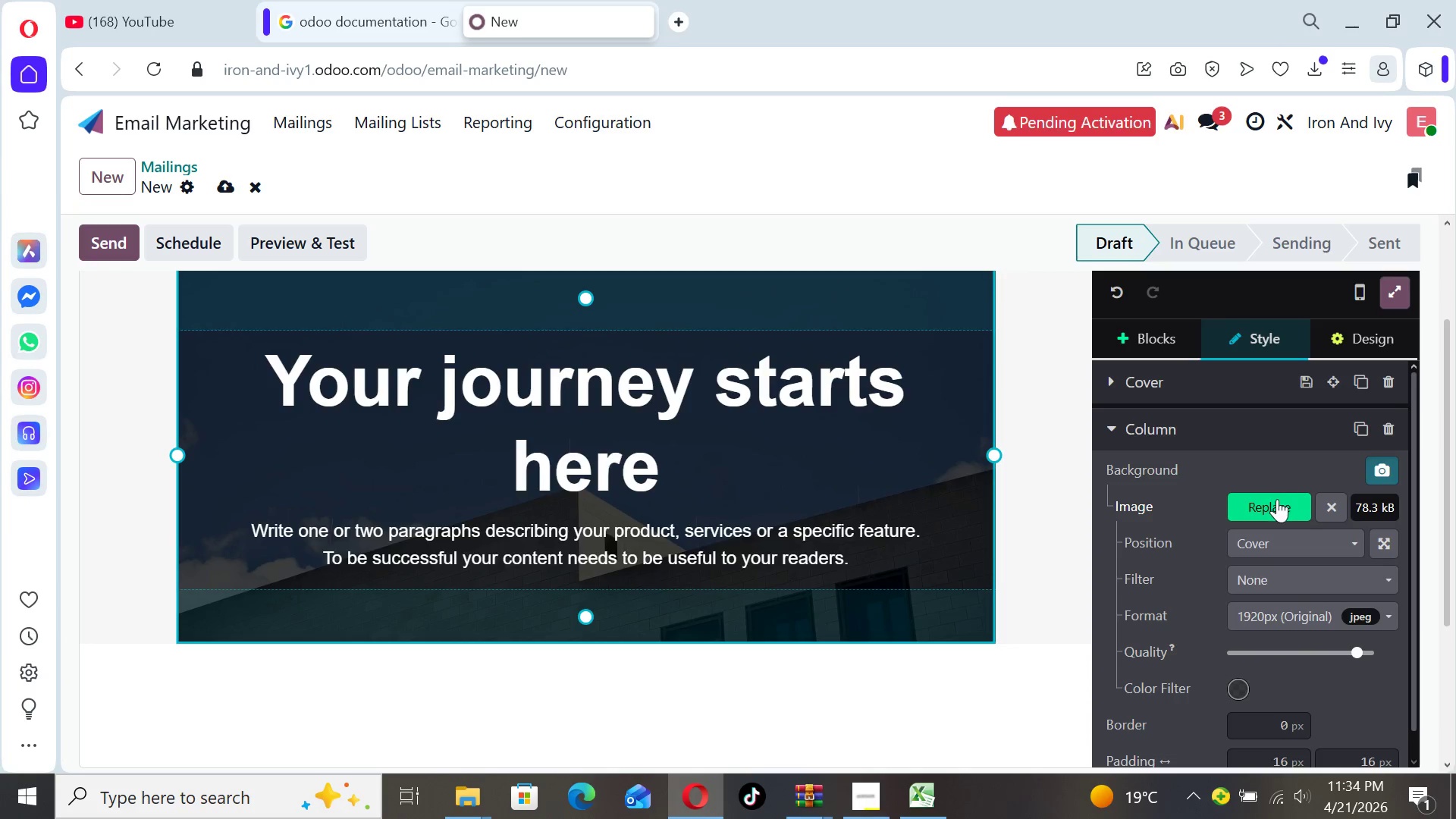 
left_click([1276, 507])
 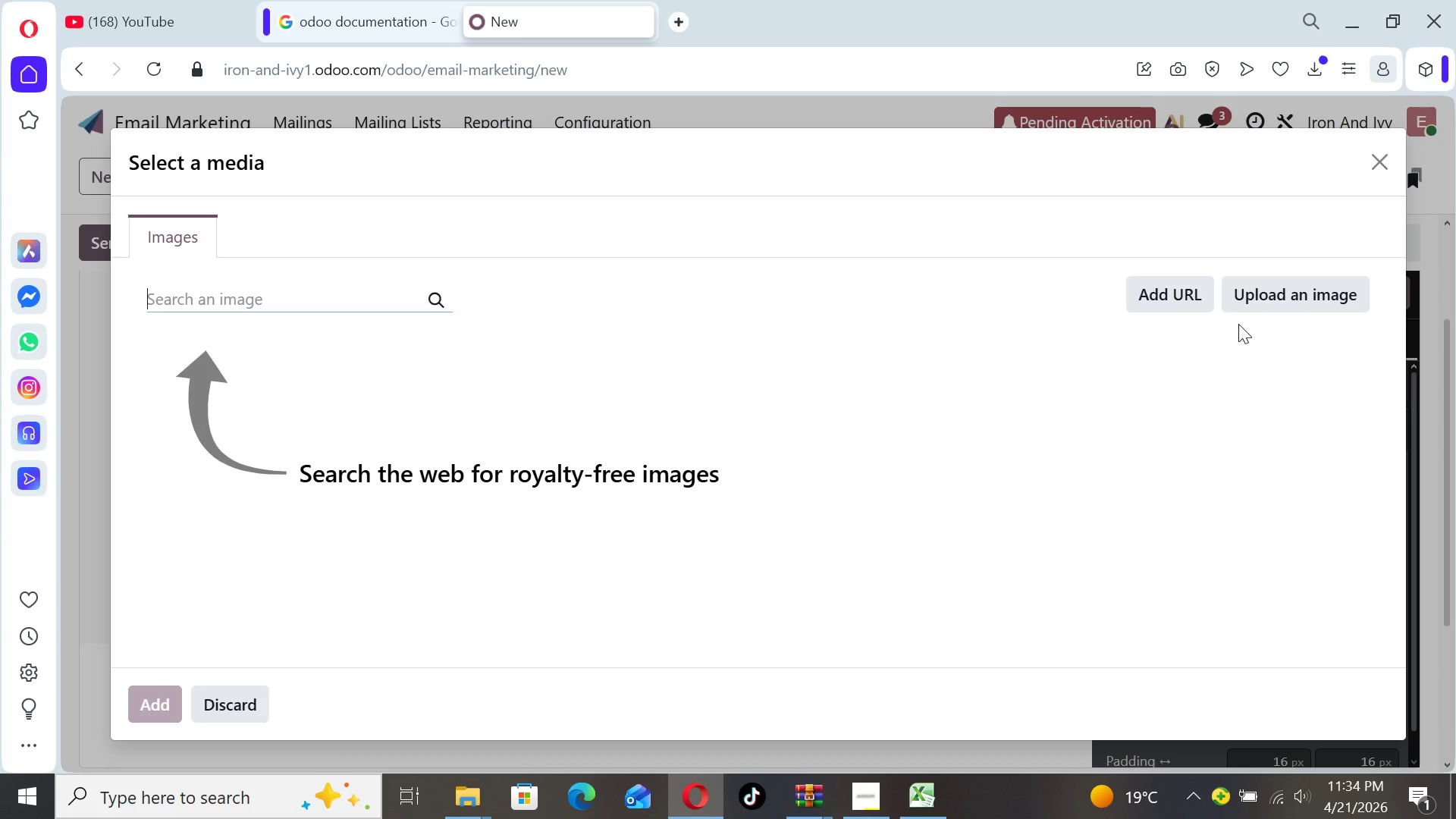 
left_click([1285, 293])
 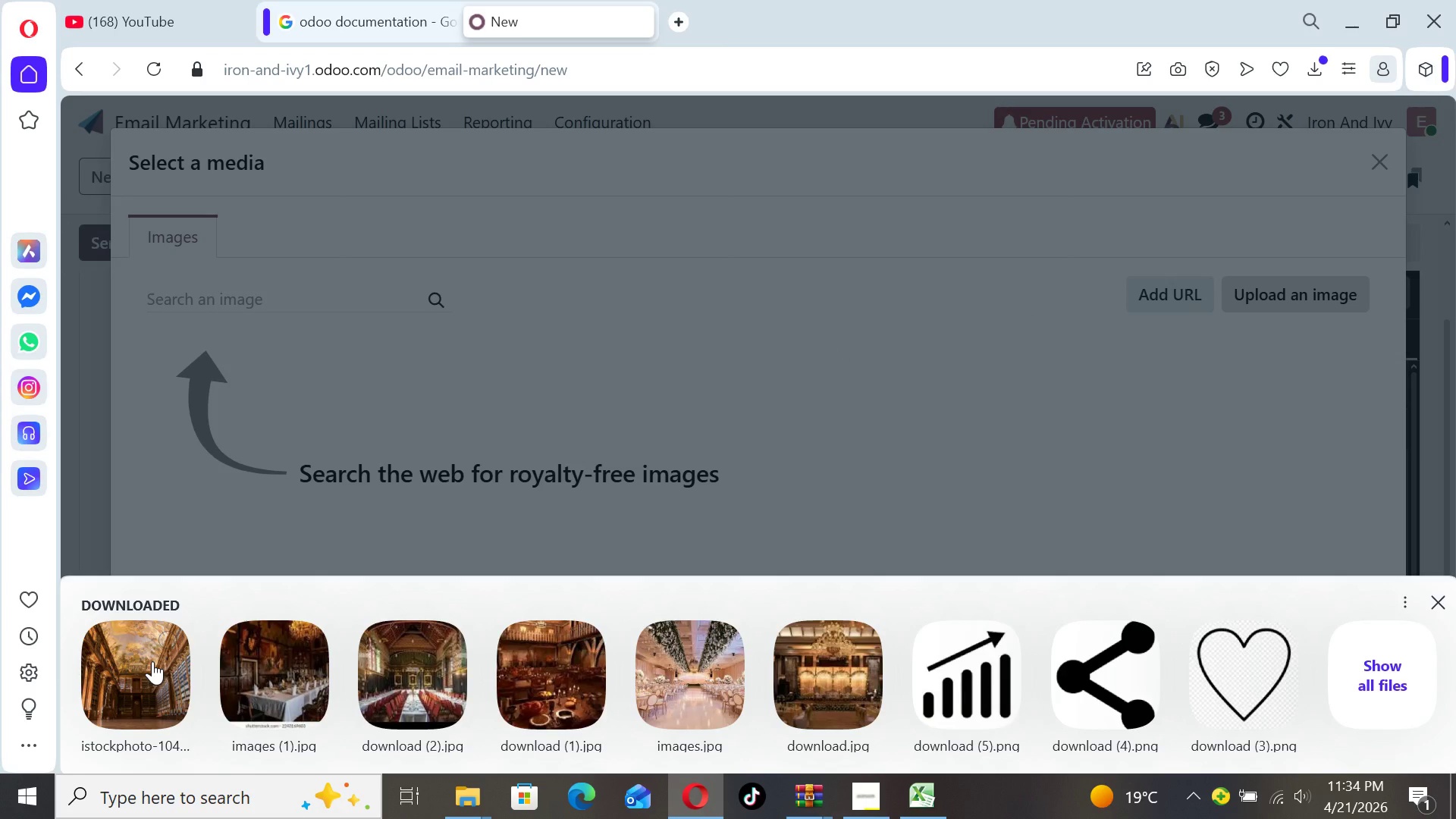 
wait(15.42)
 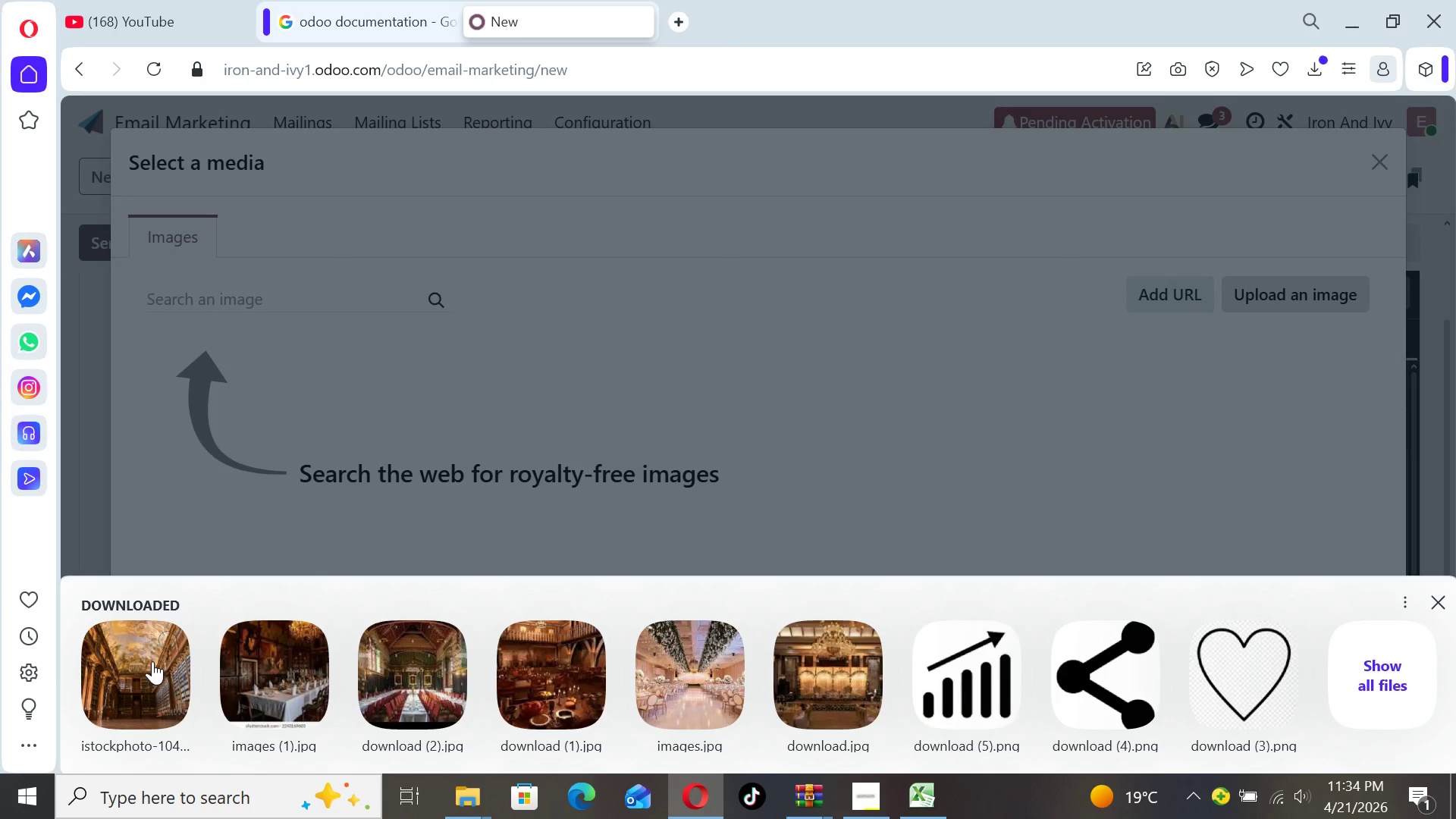 
left_click([152, 661])
 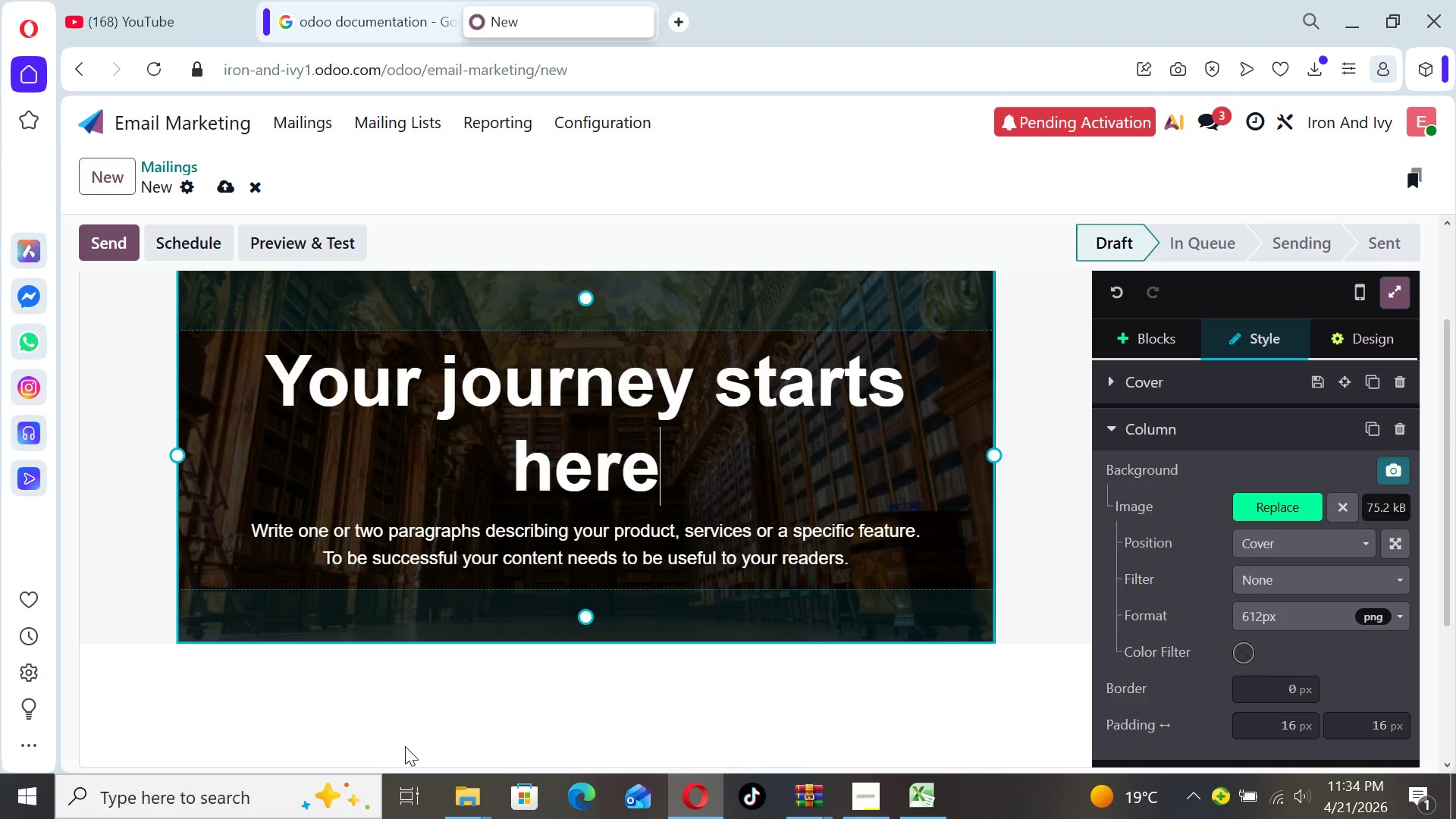 
wait(10.78)
 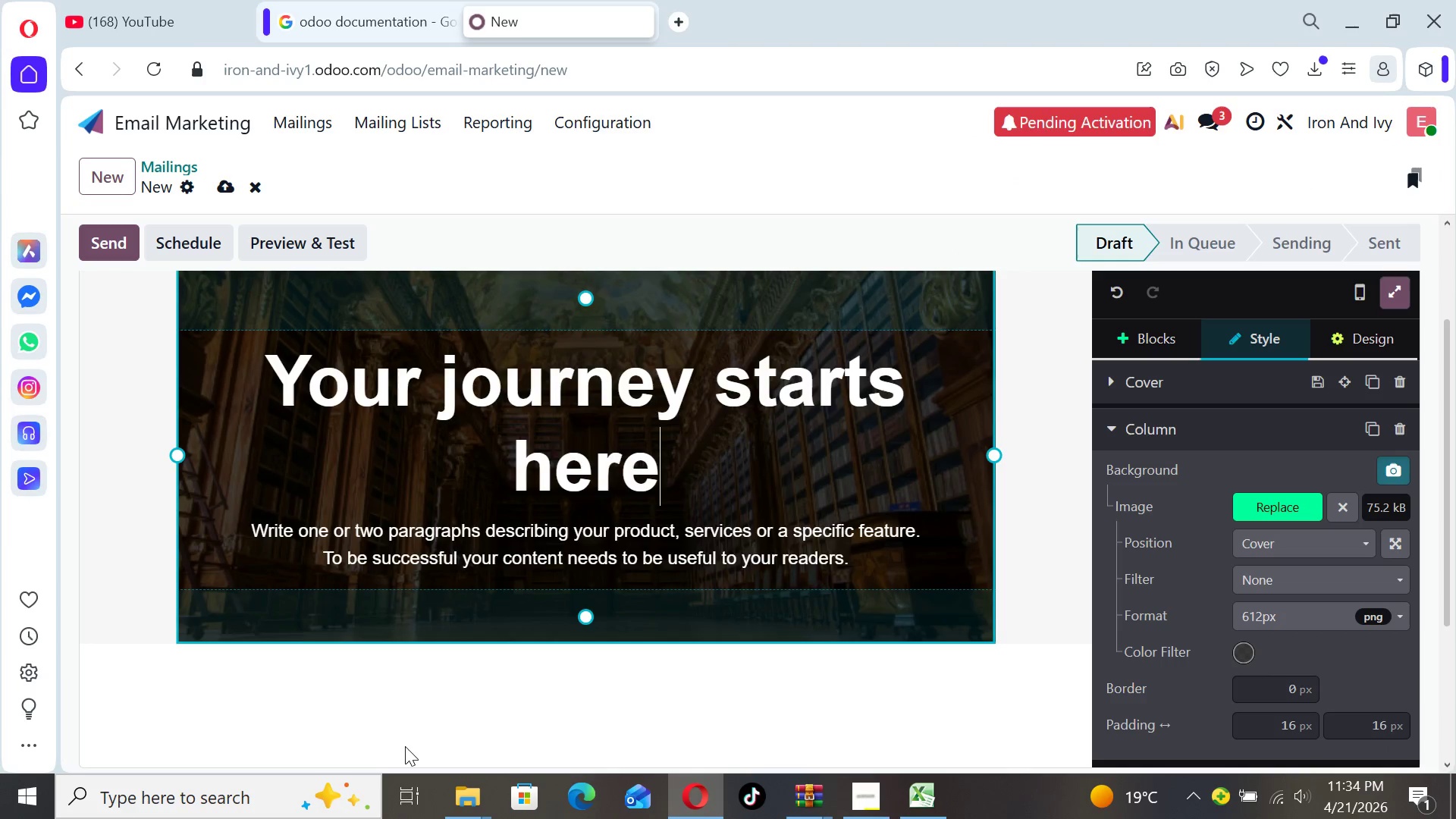 
left_click_drag(start_coordinate=[686, 482], to_coordinate=[255, 387])
 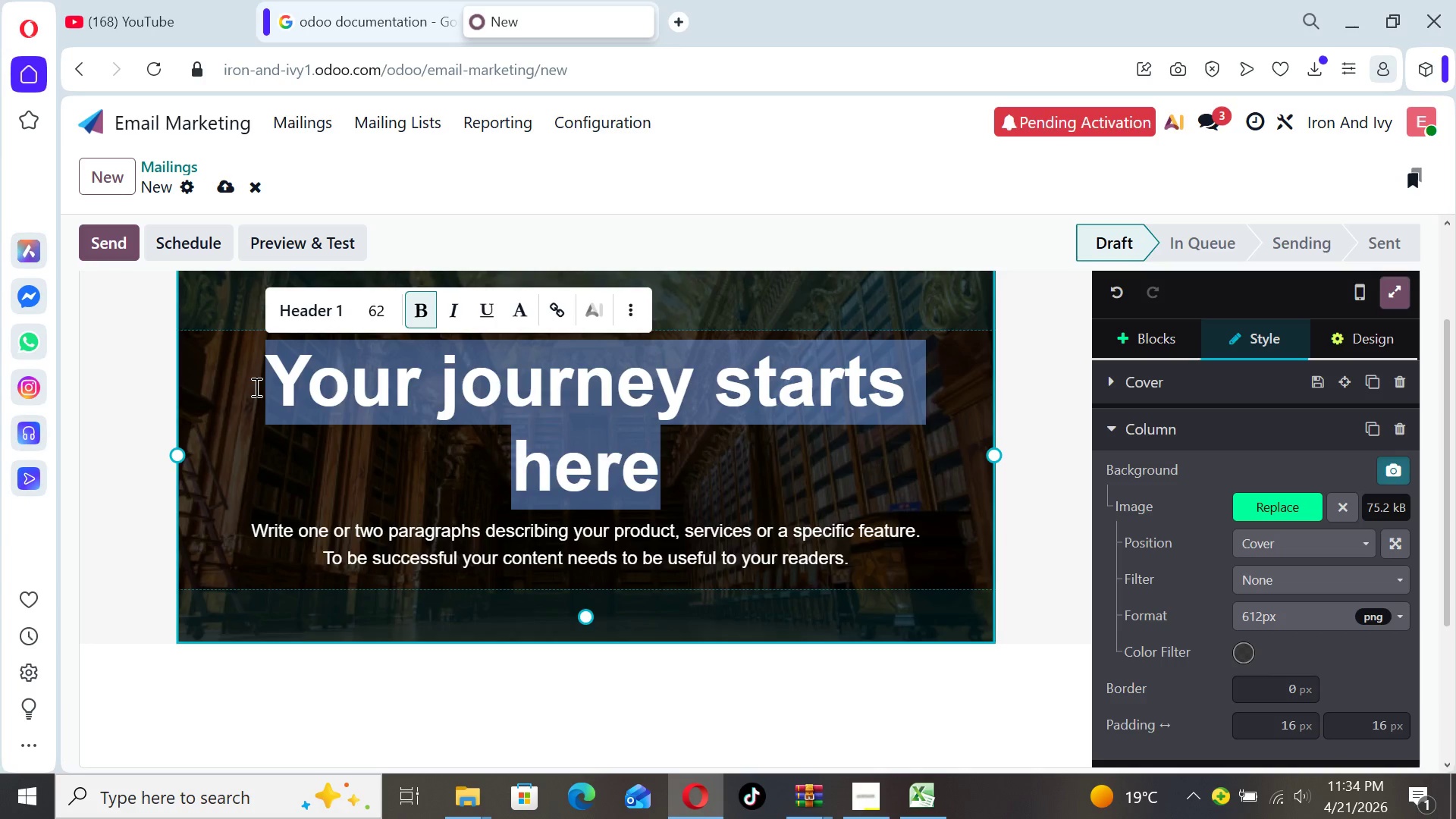 
type(YT)
key(Backspace)
type(he Boiler Room rr)
key(Backspace)
key(Backspace)
type(Reimagi)
 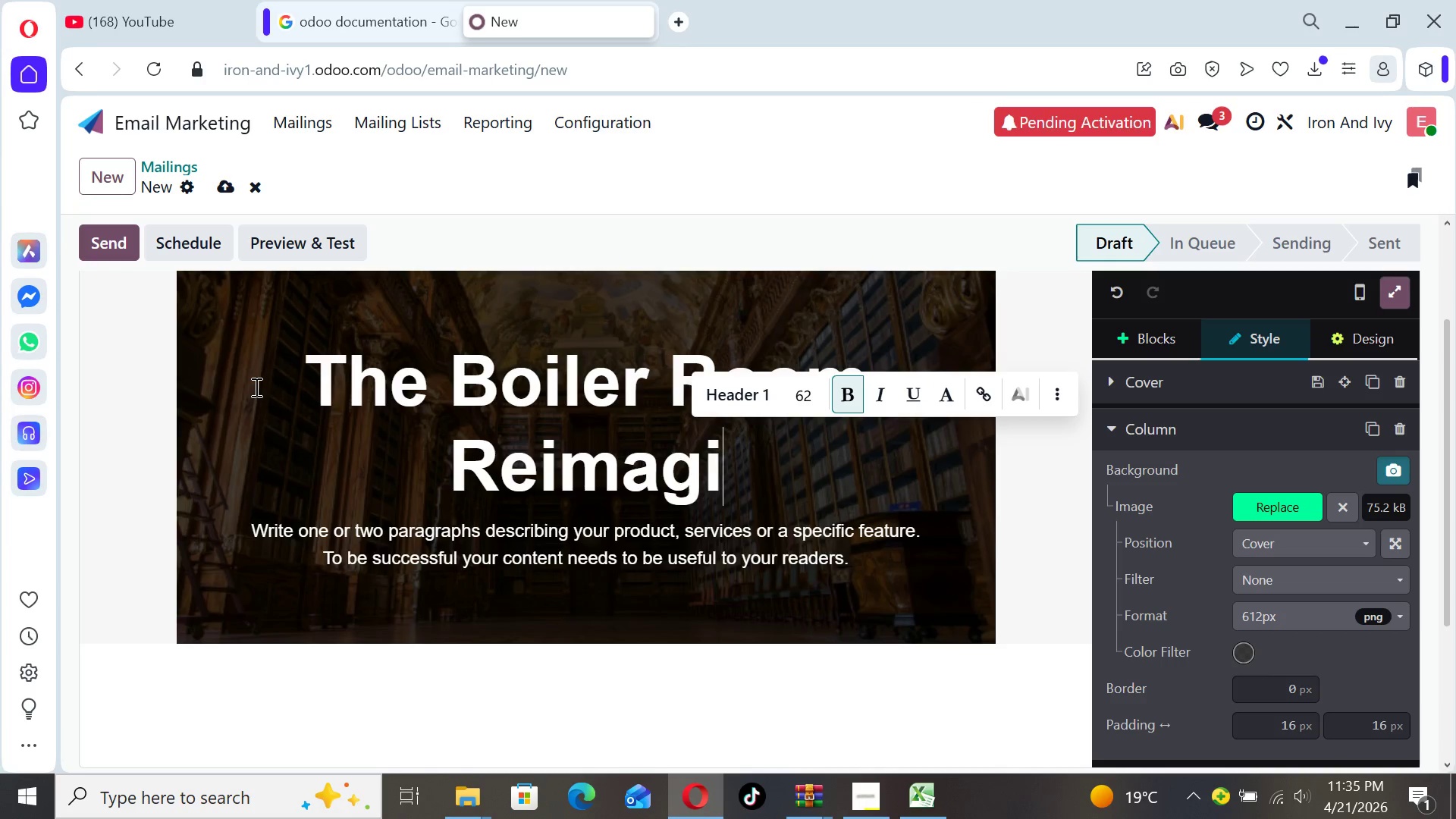 
type(ned)
 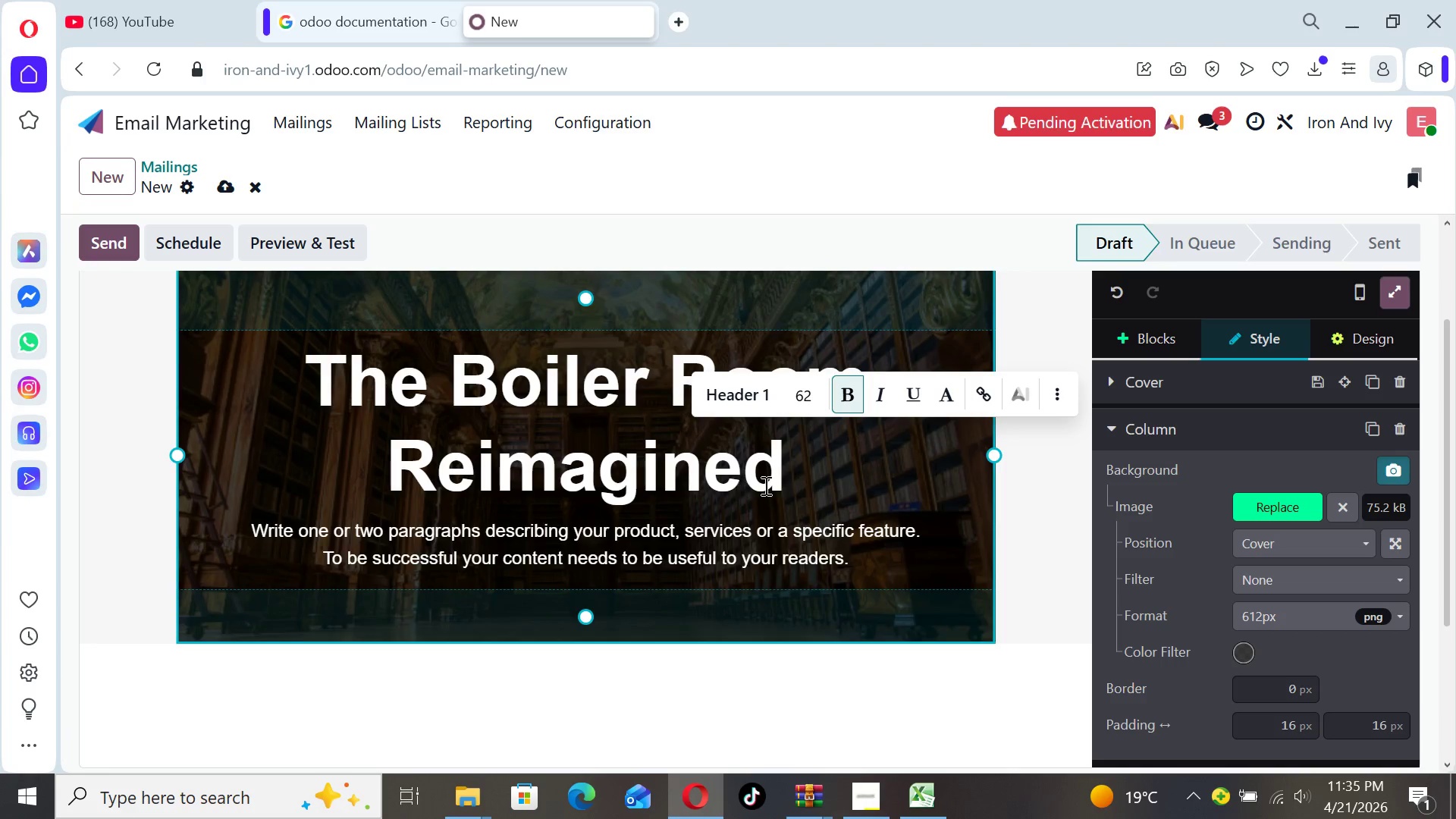 
left_click([845, 482])
 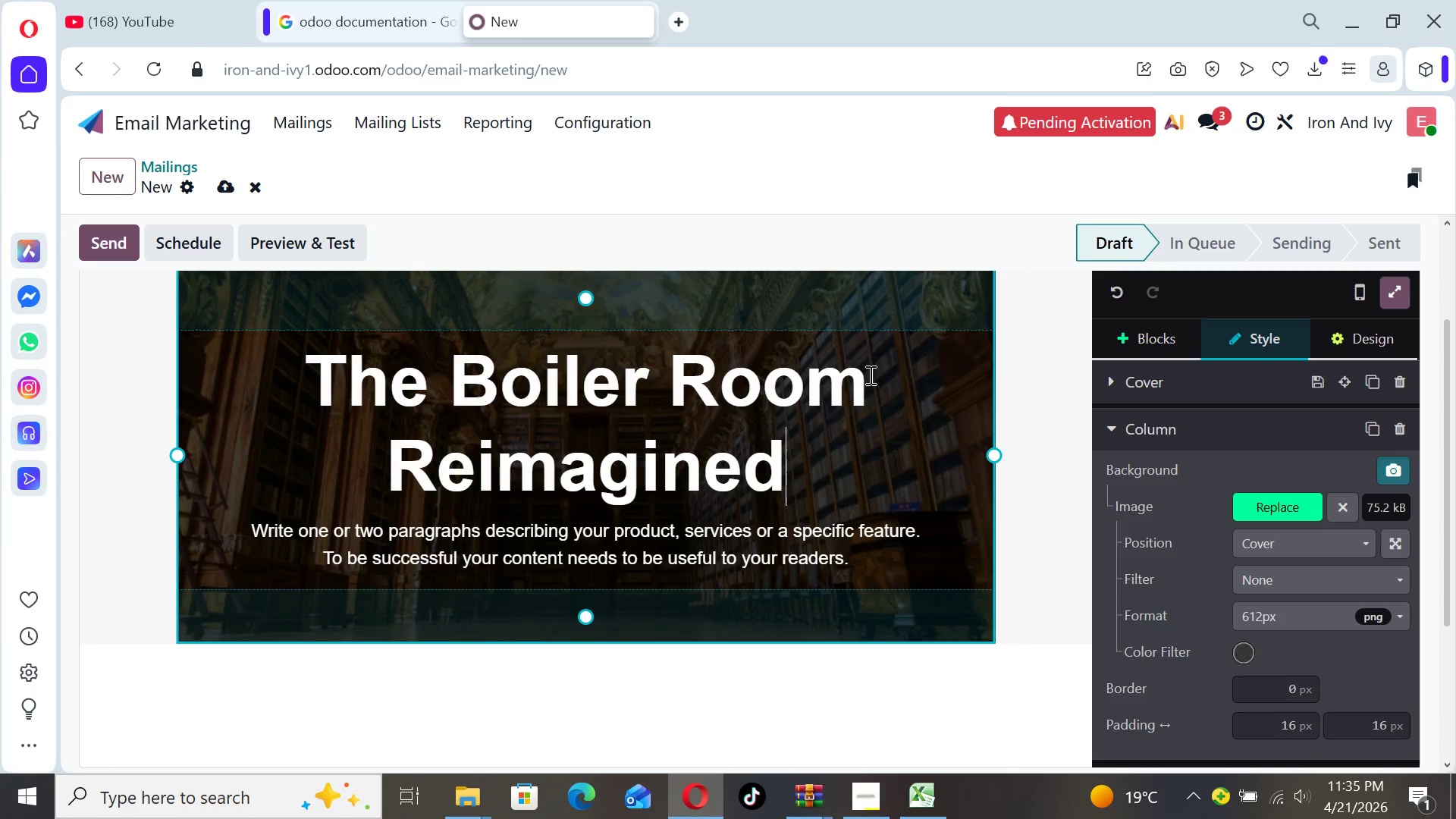 
left_click_drag(start_coordinate=[869, 375], to_coordinate=[315, 388])
 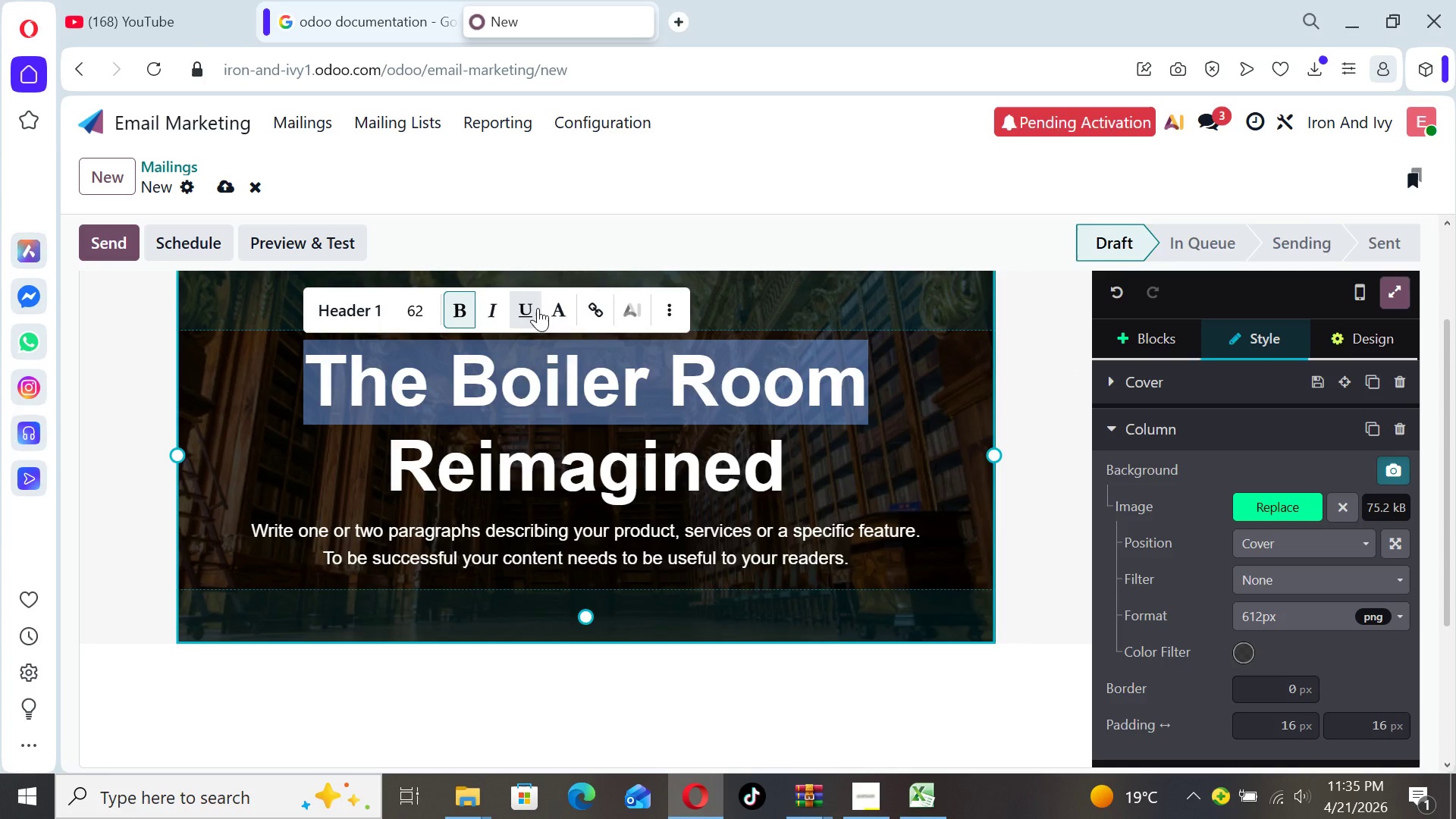 
mouse_move([573, 322])
 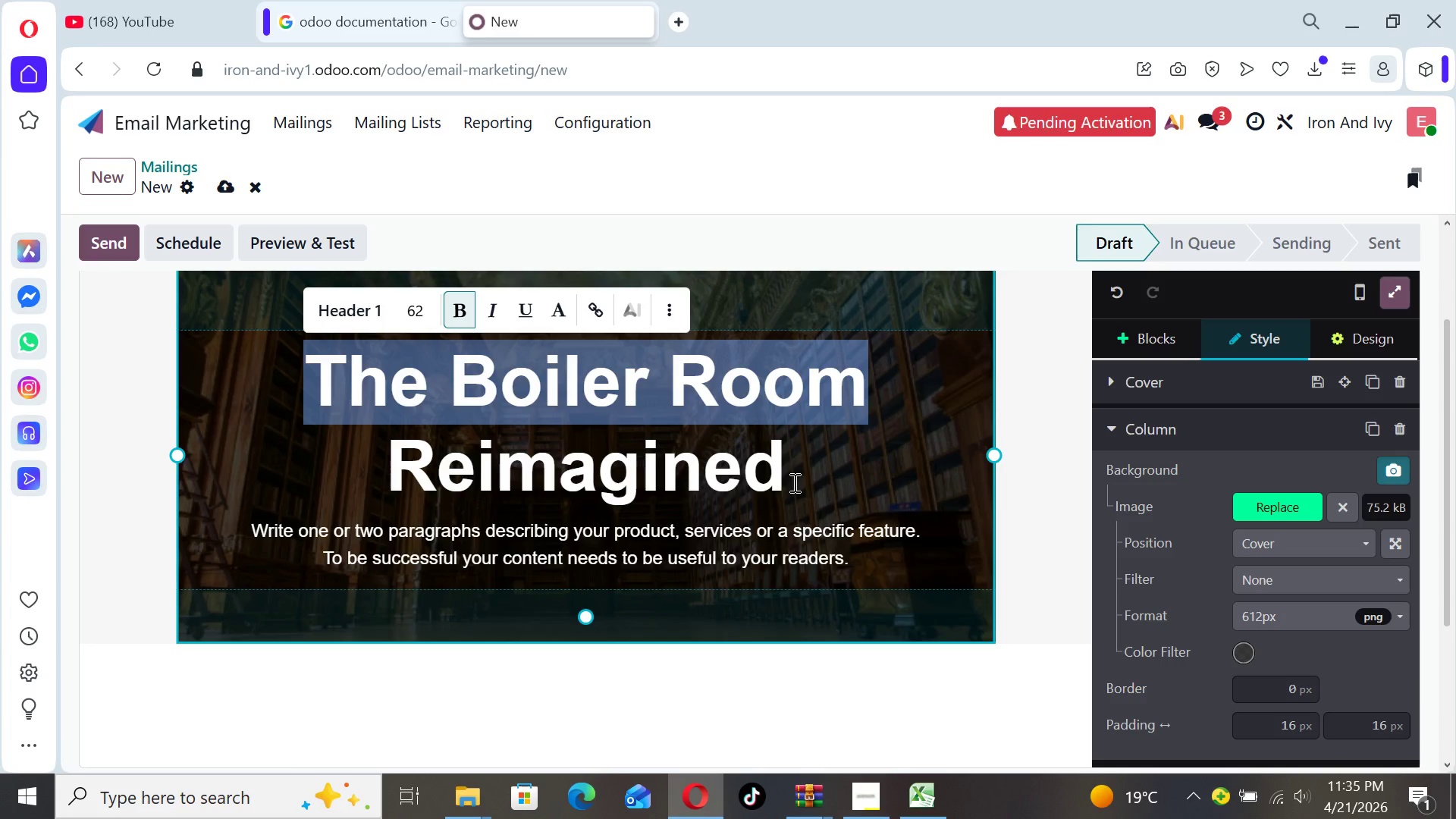 
left_click_drag(start_coordinate=[793, 482], to_coordinate=[400, 447])
 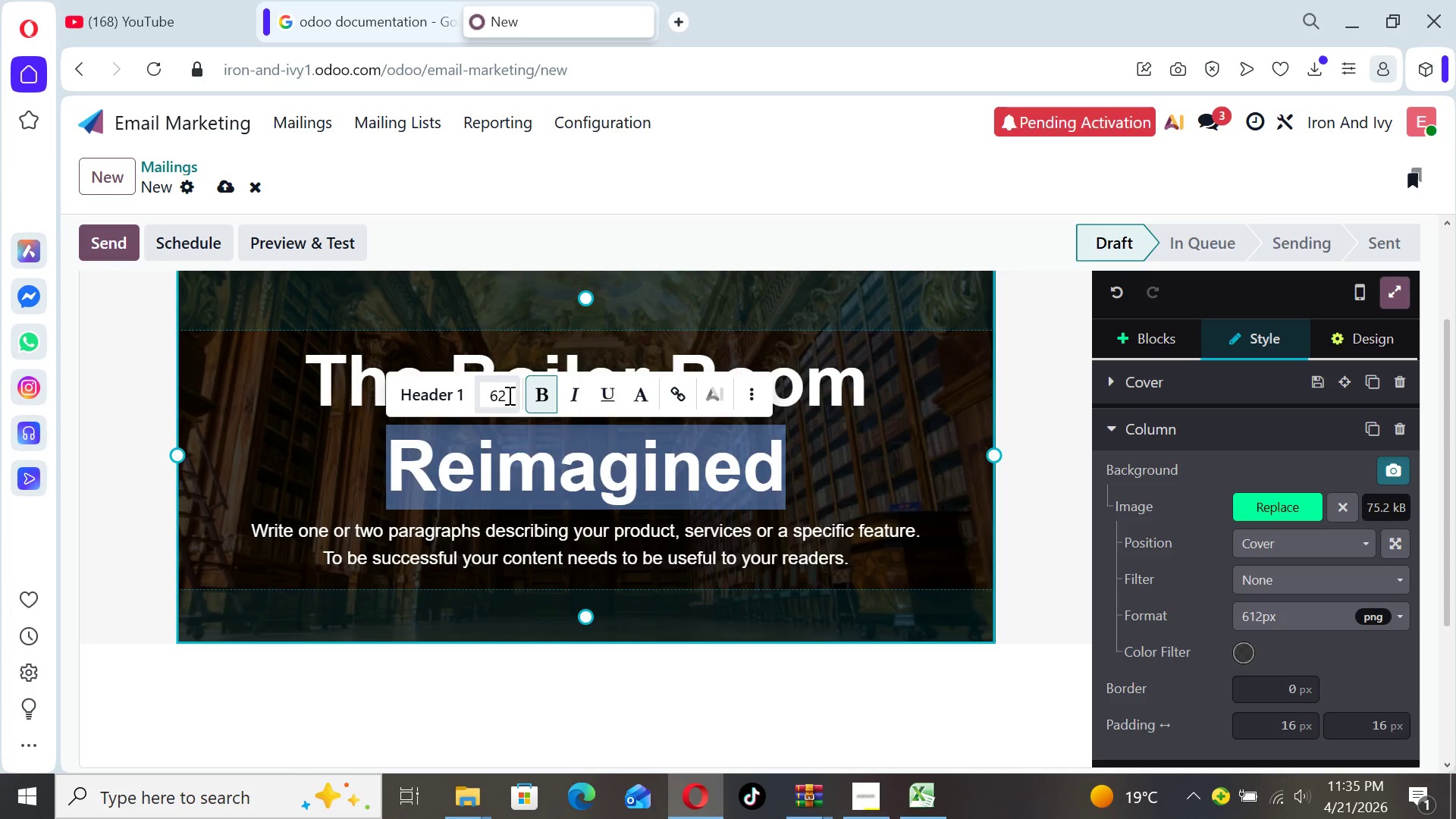 
left_click([508, 395])
 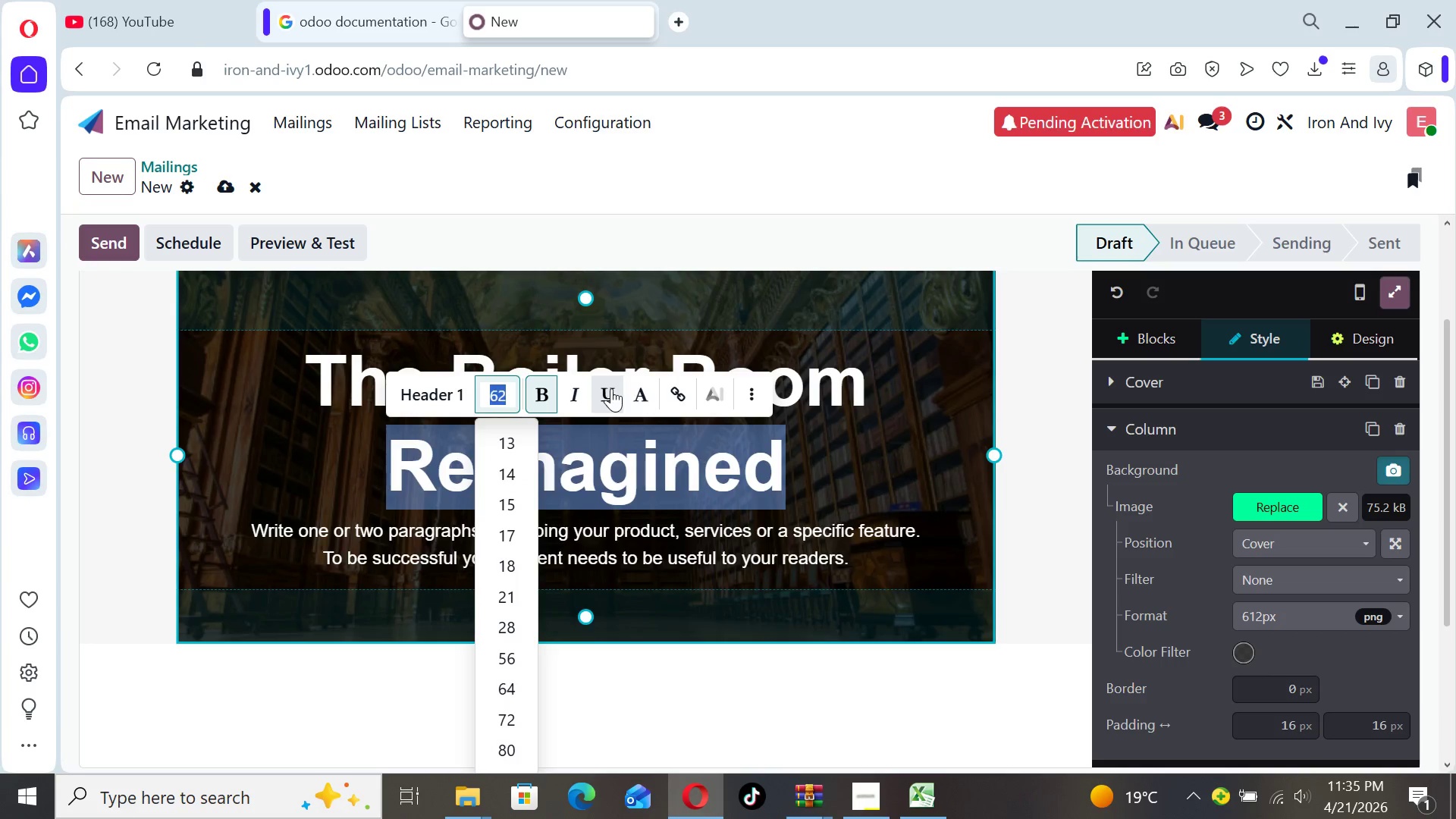 
left_click([637, 388])
 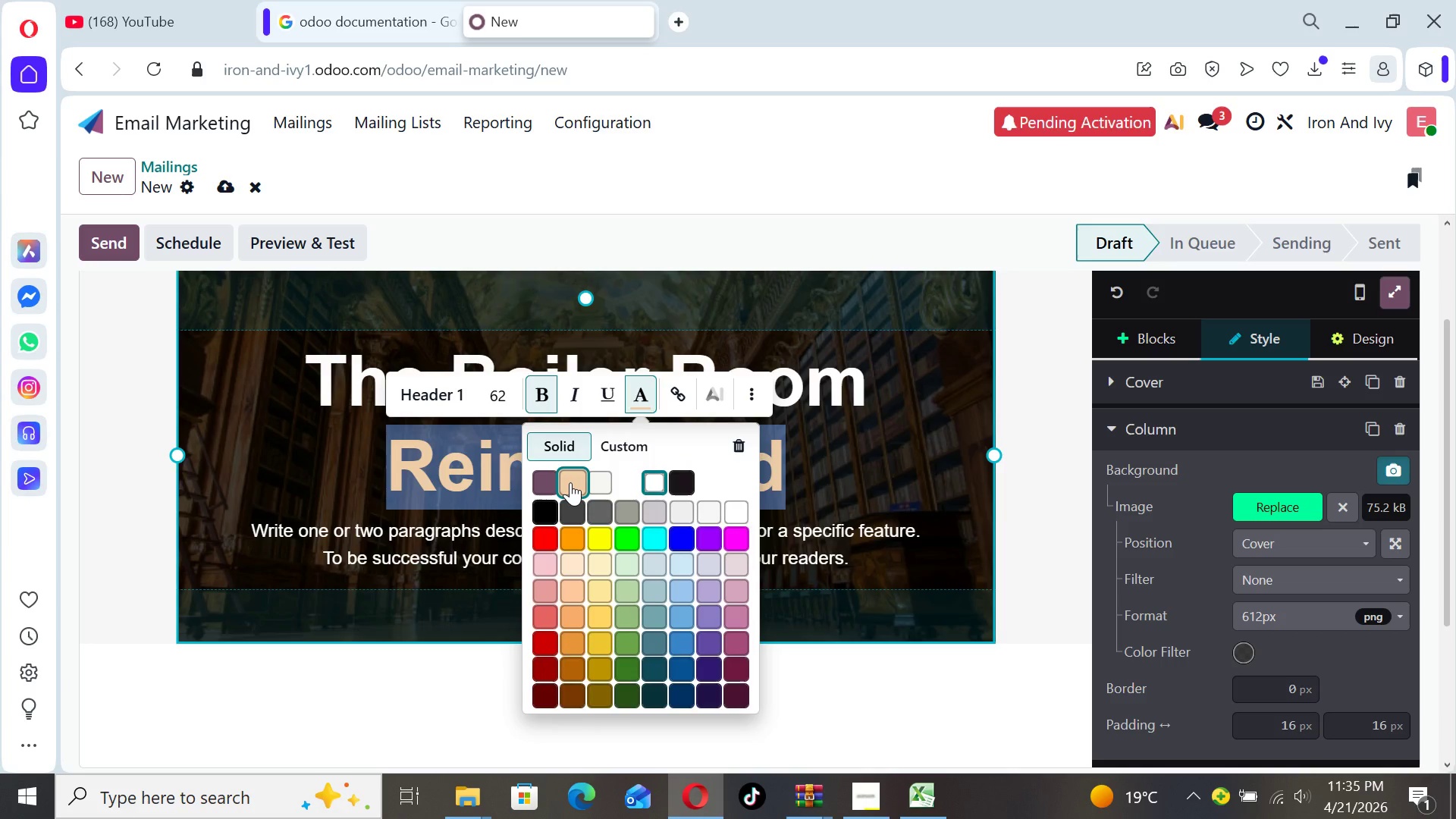 
wait(8.69)
 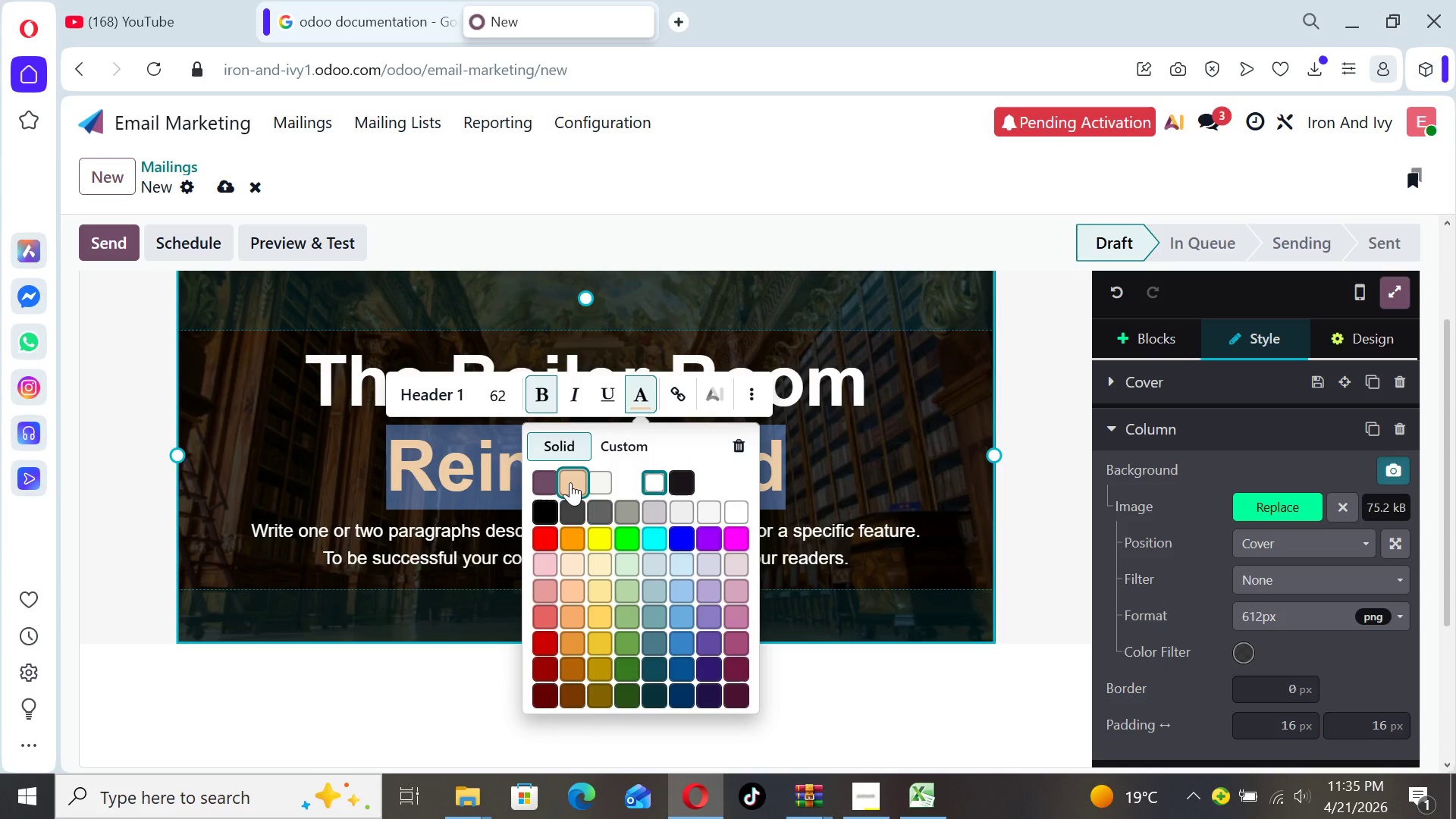 
left_click([603, 635])
 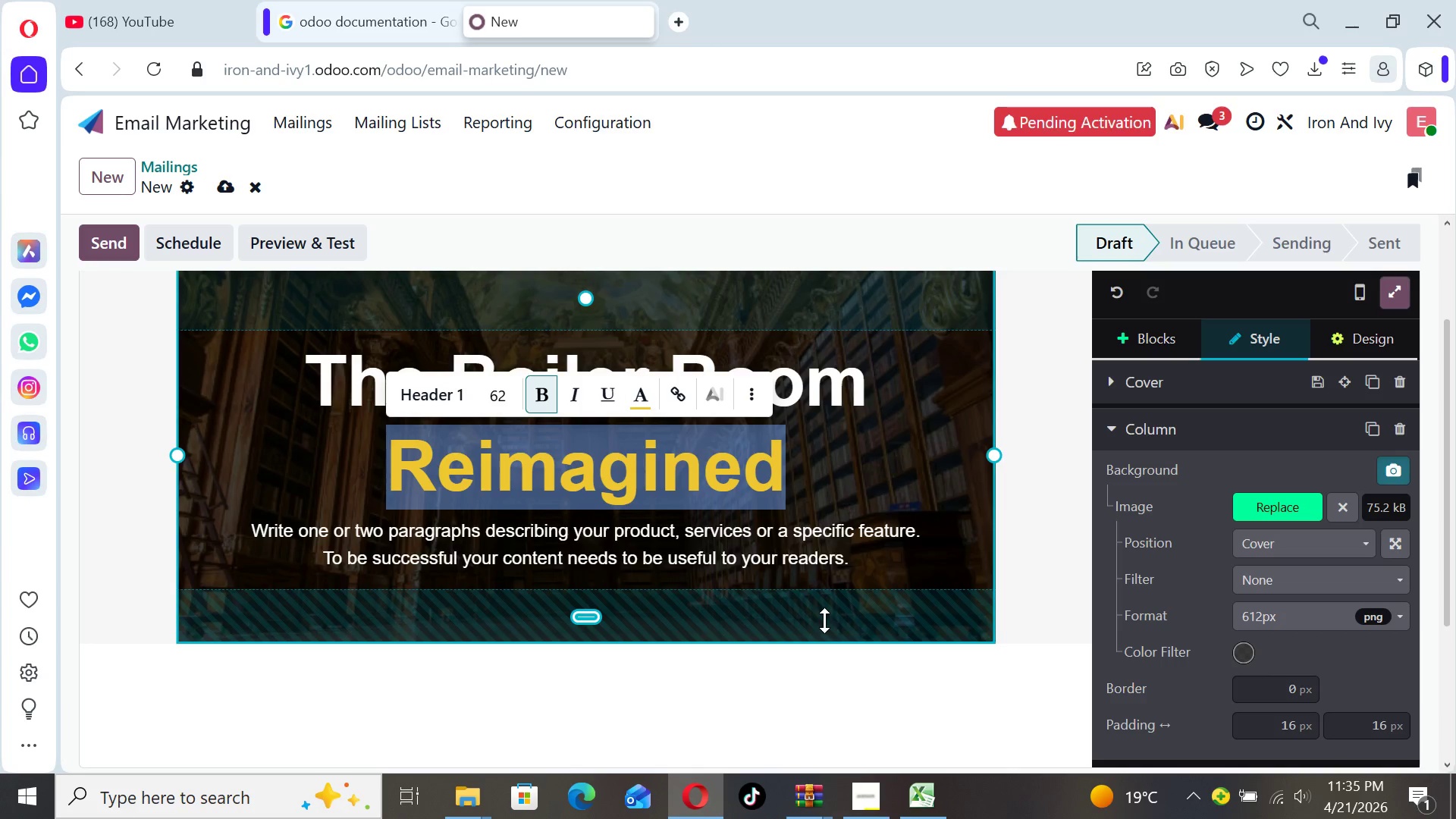 
left_click_drag(start_coordinate=[861, 559], to_coordinate=[256, 513])
 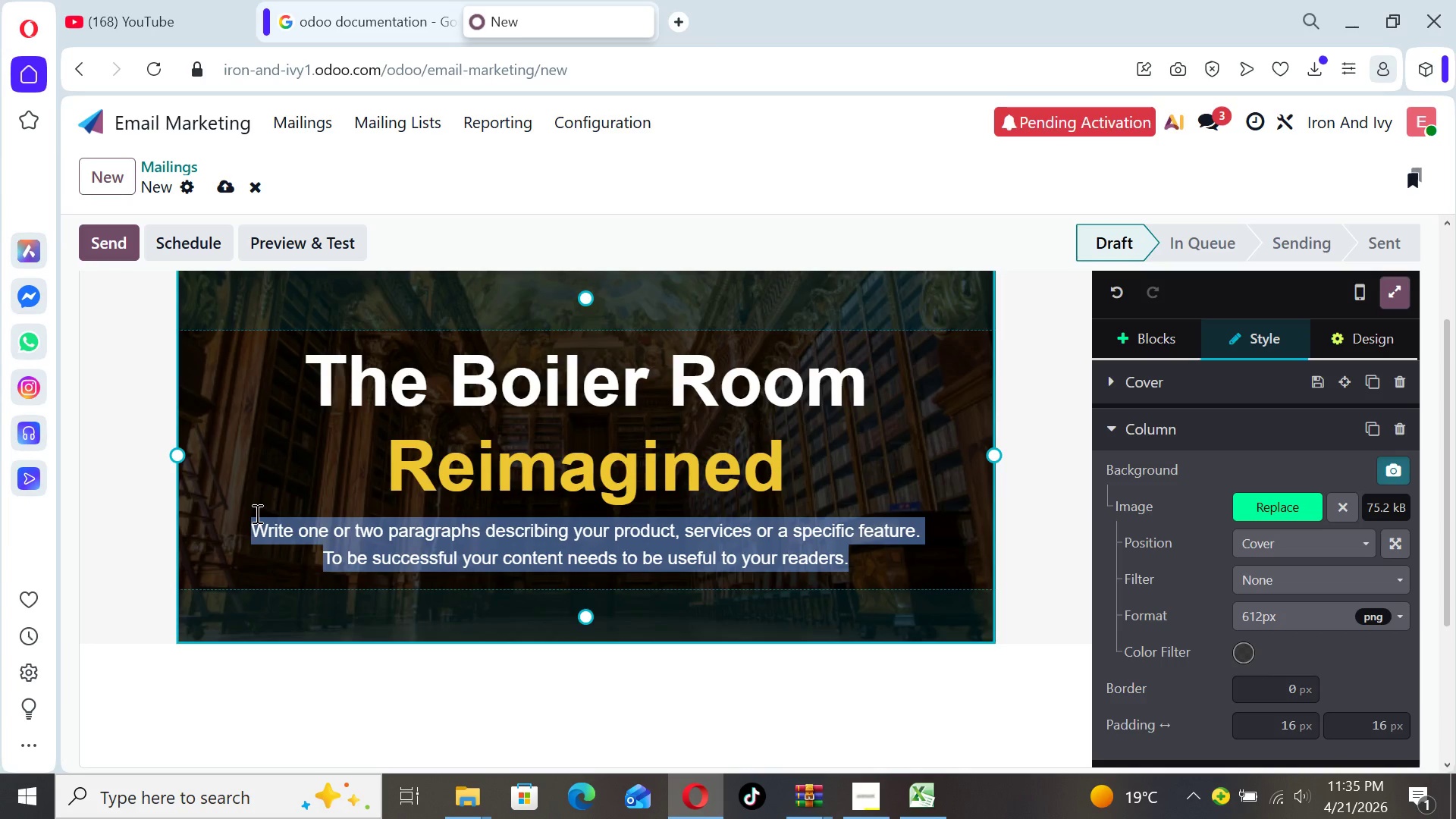 
type(New Seasonal Packages )
 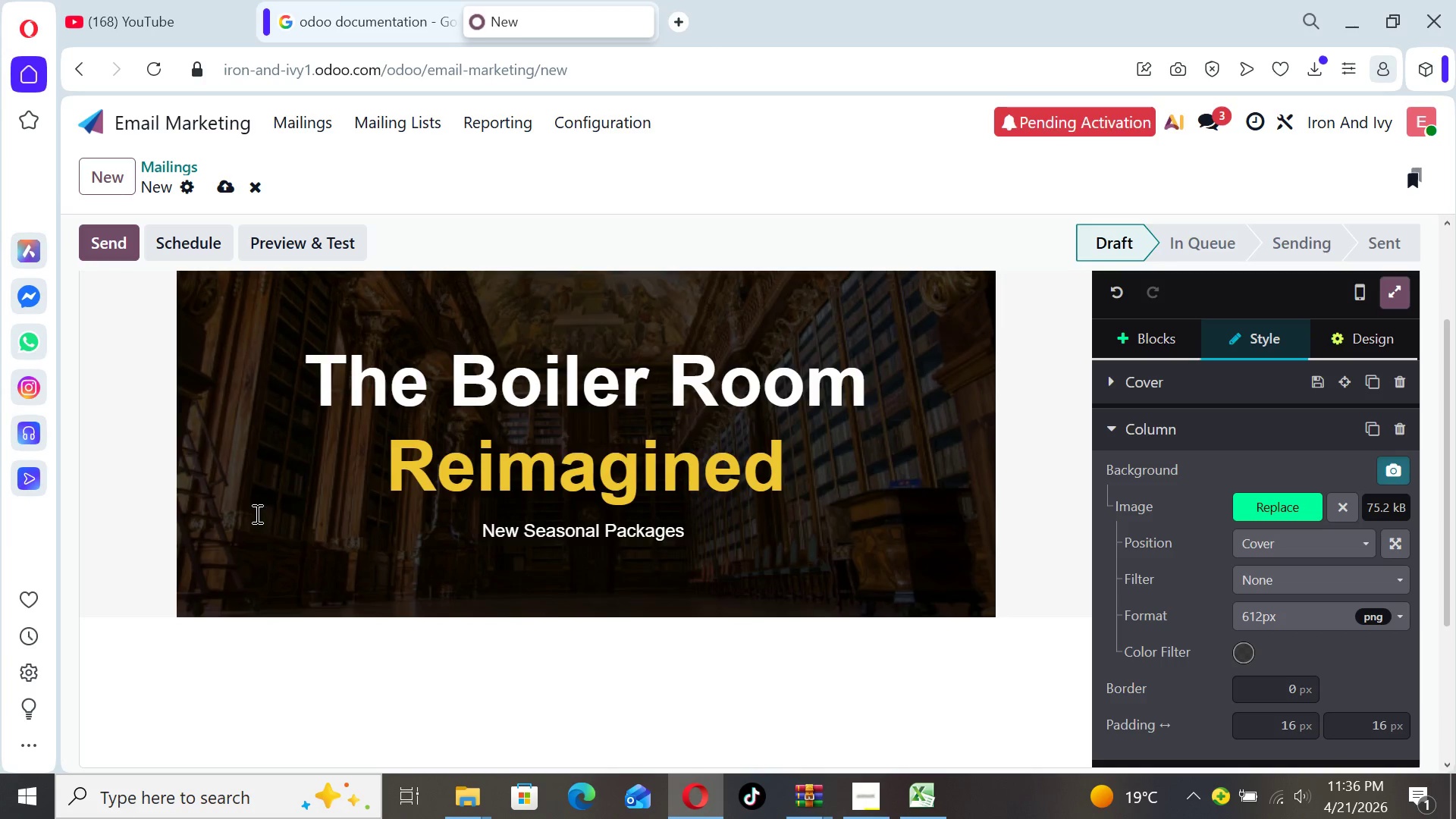 
type(Now Available)
 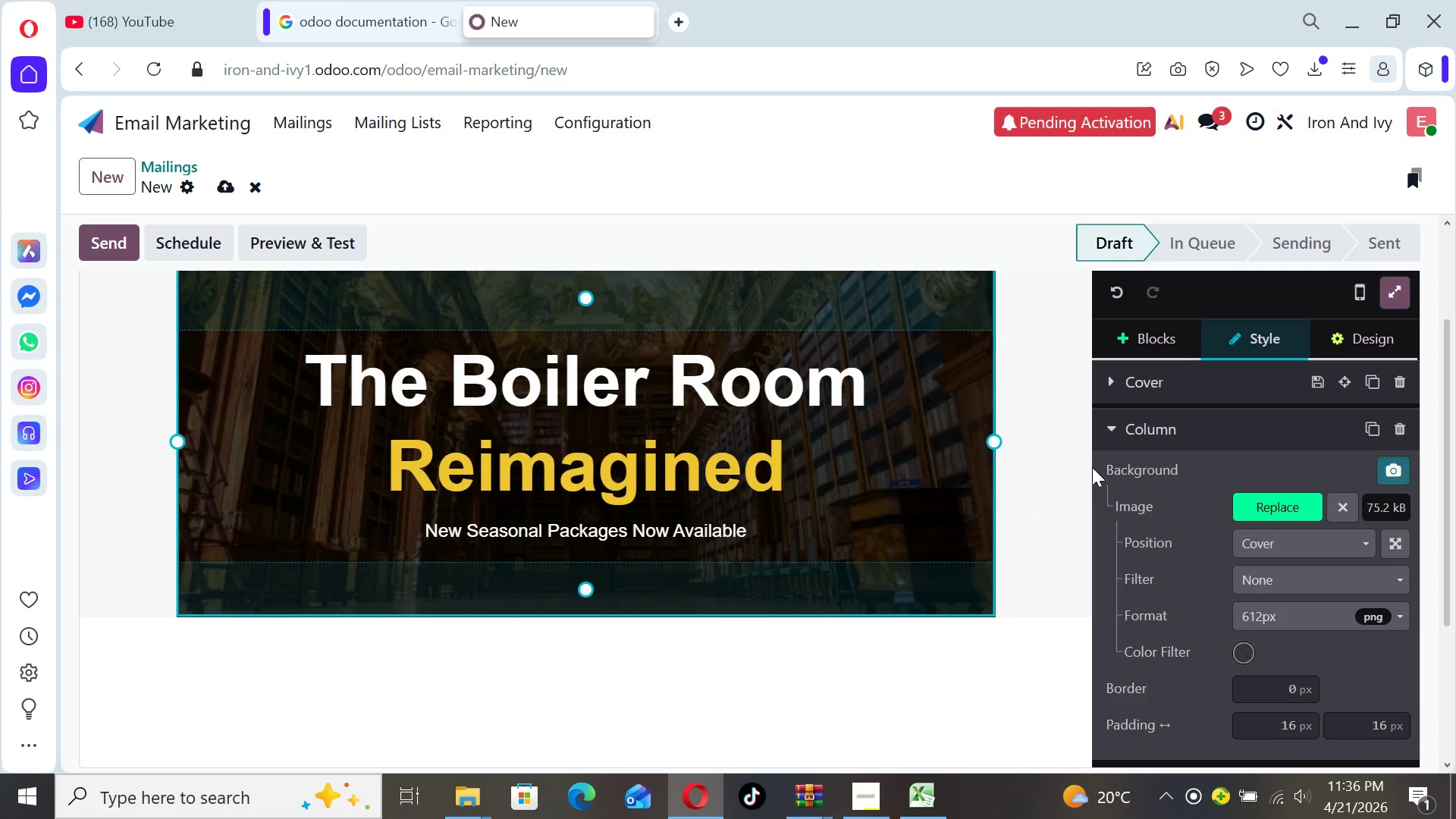 
wait(5.08)
 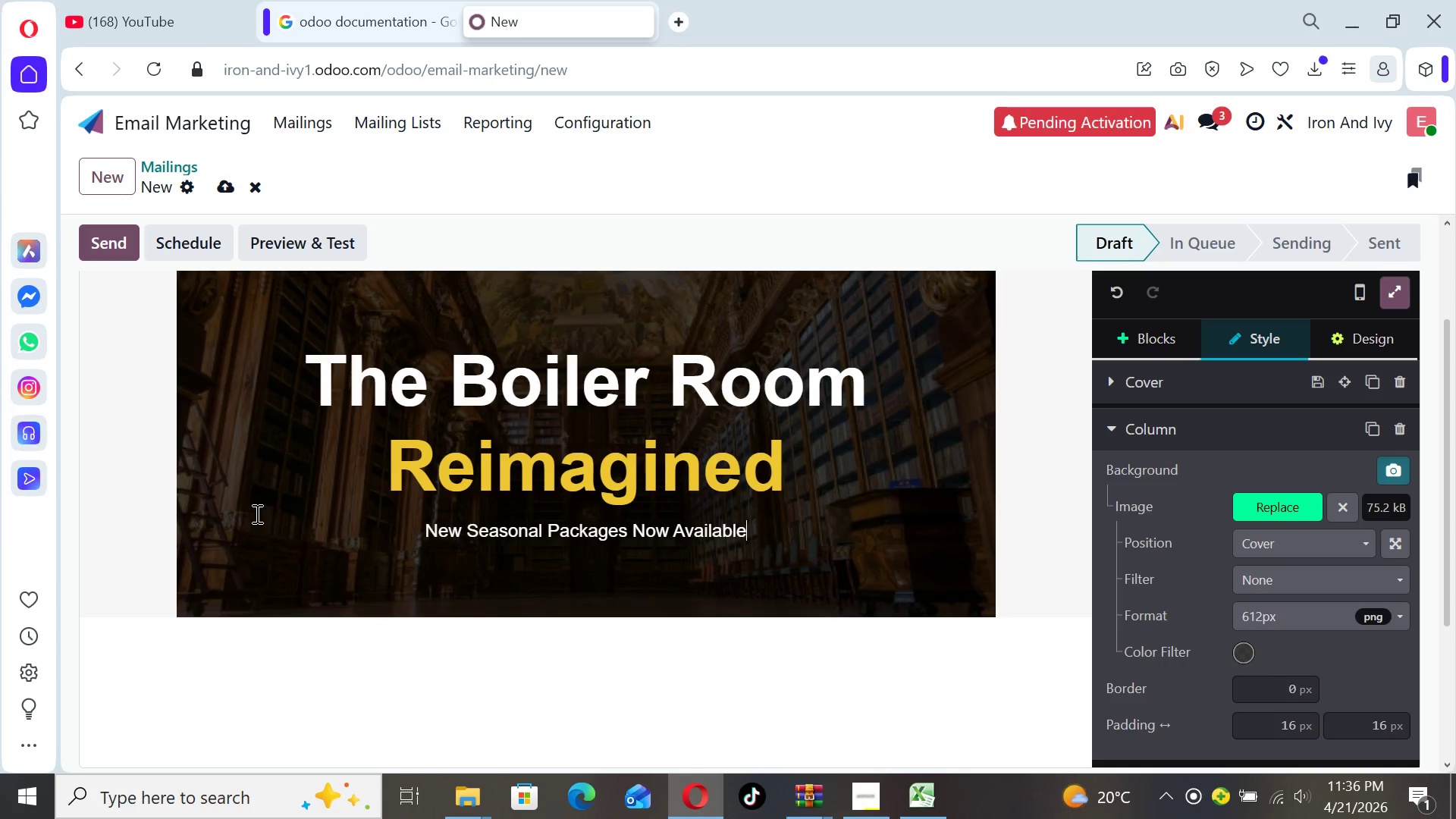 
left_click([1176, 347])
 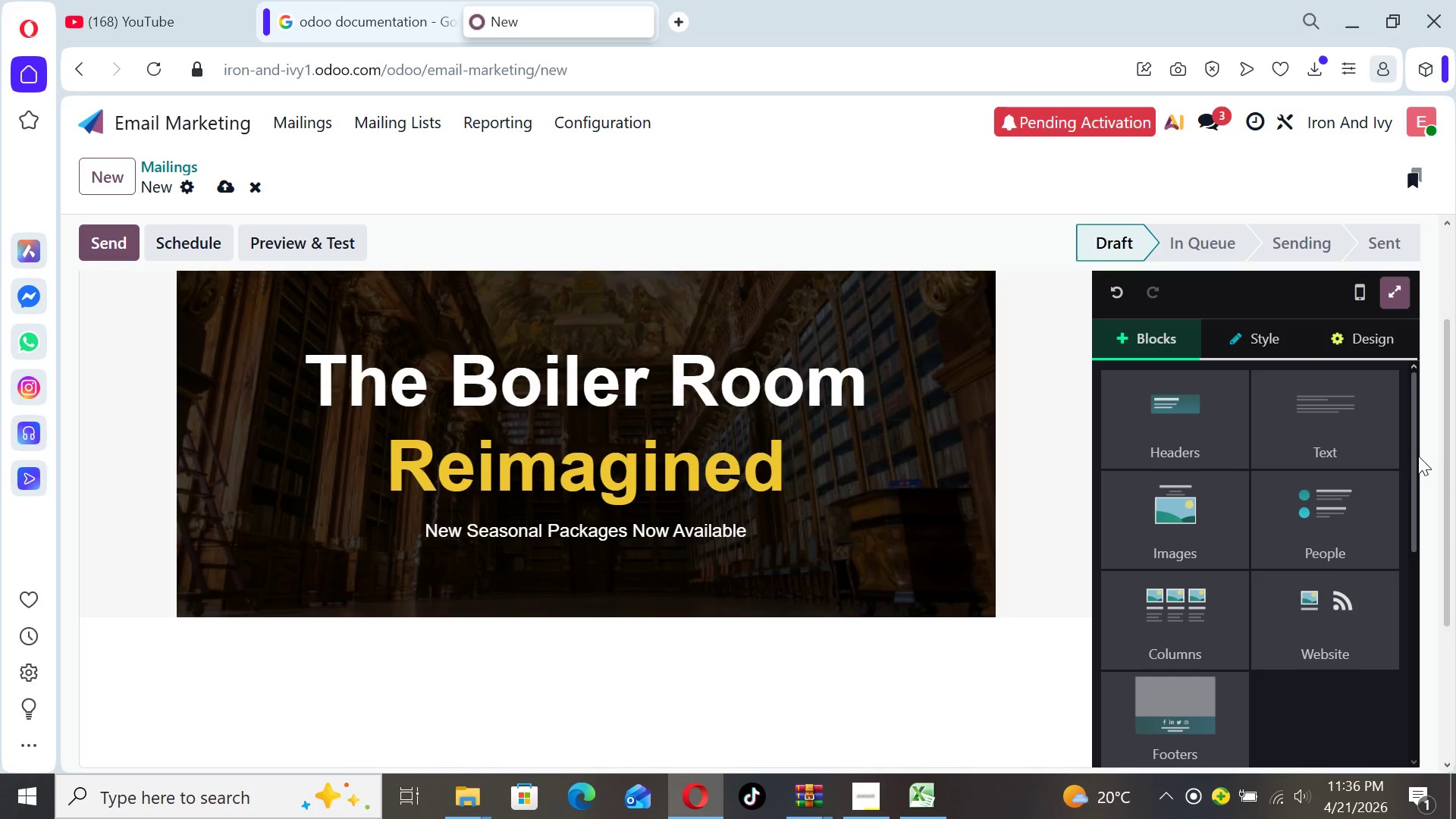 
left_click_drag(start_coordinate=[1416, 456], to_coordinate=[1432, 695])
 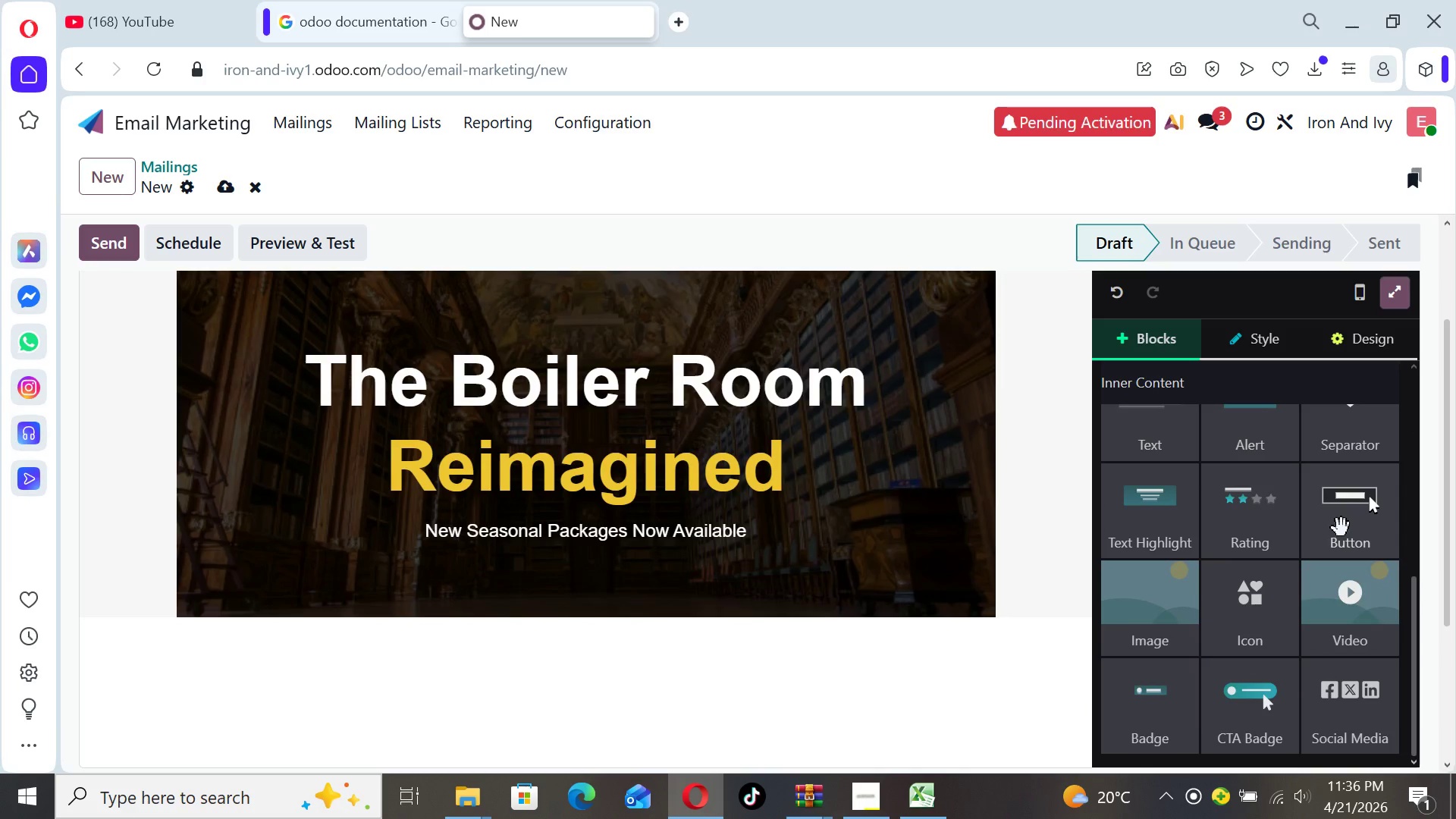 
left_click_drag(start_coordinate=[1342, 528], to_coordinate=[714, 589])
 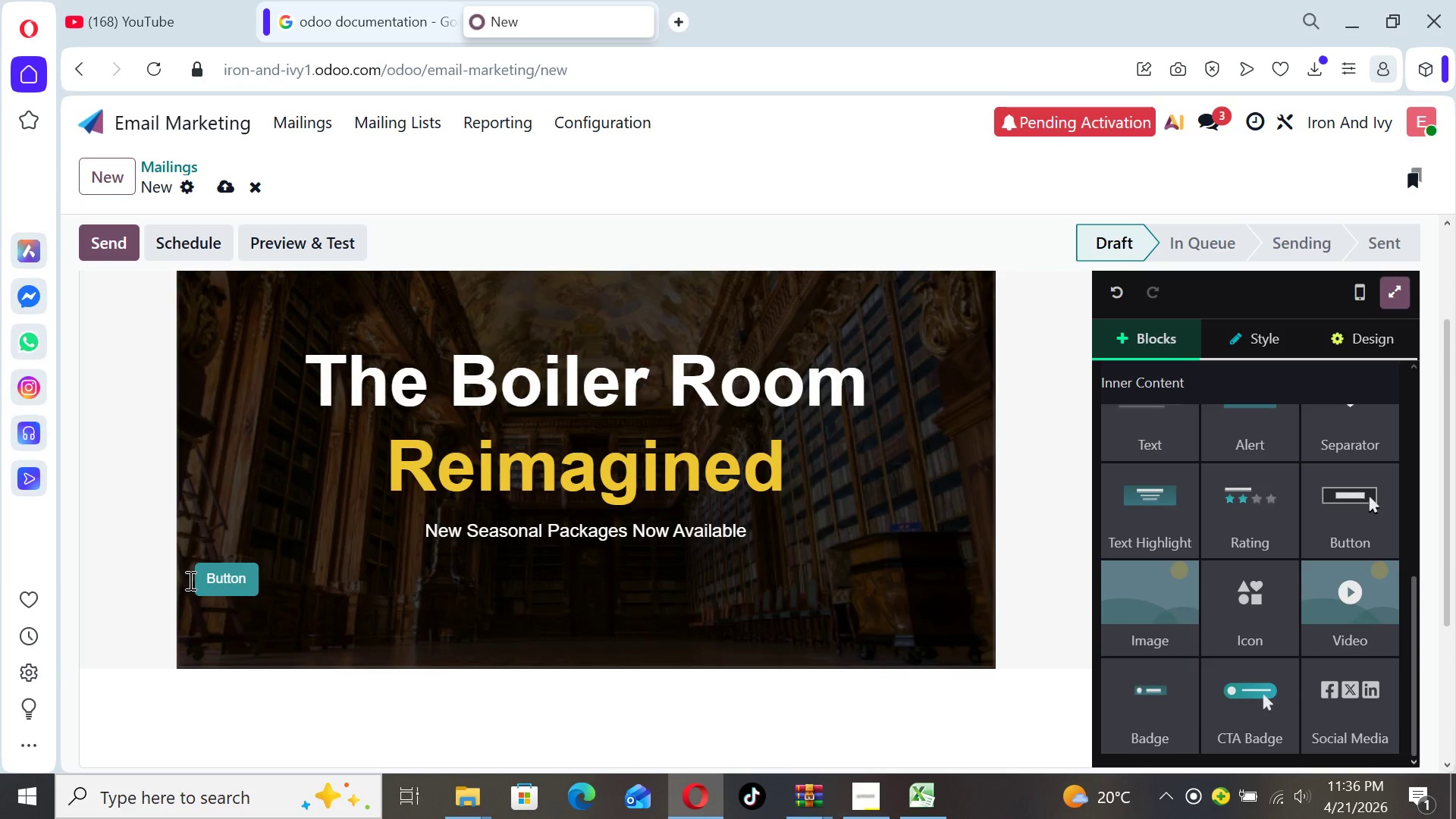 
left_click([189, 580])
 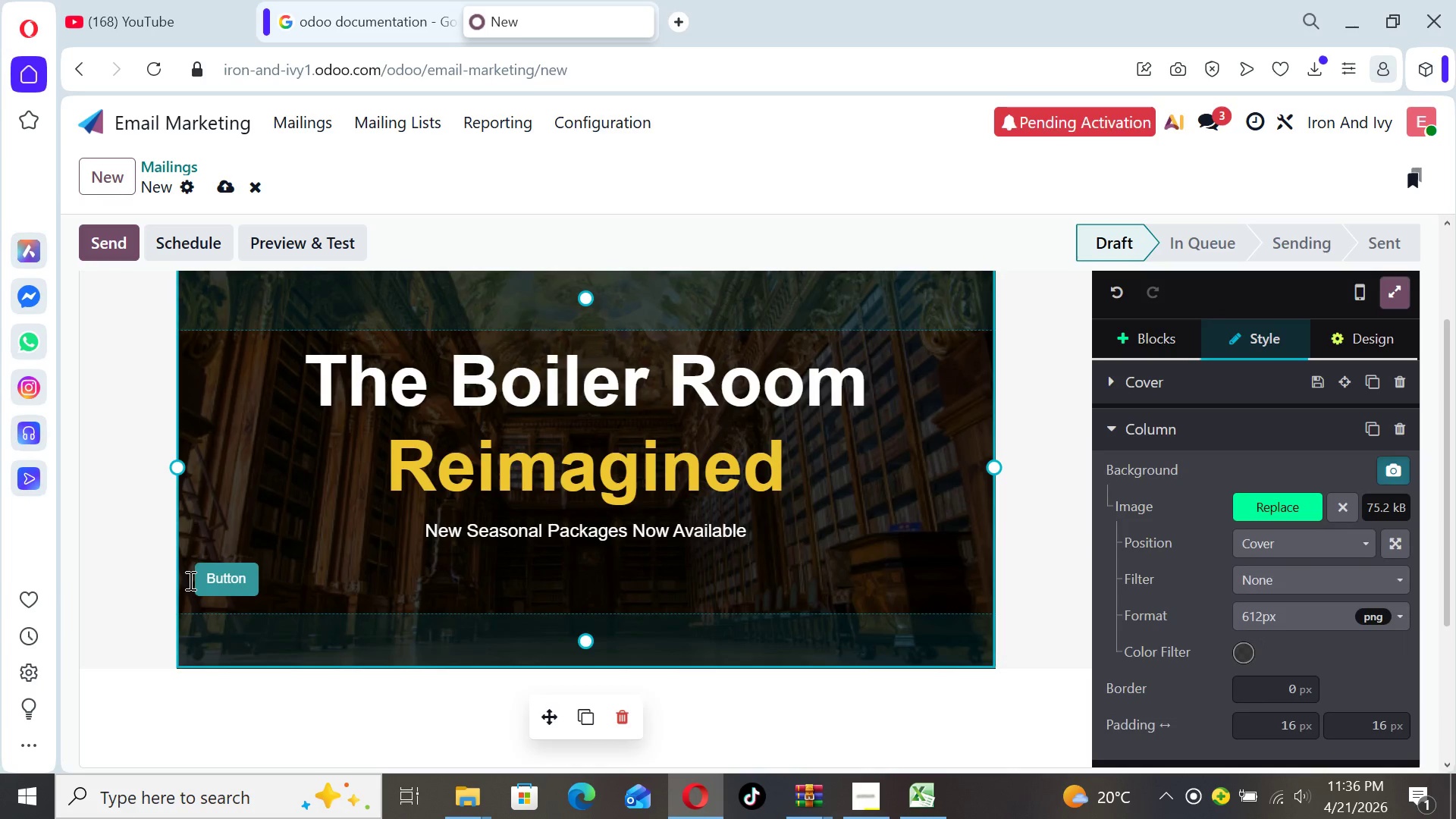 
hold_key(key=Space, duration=1.5)
 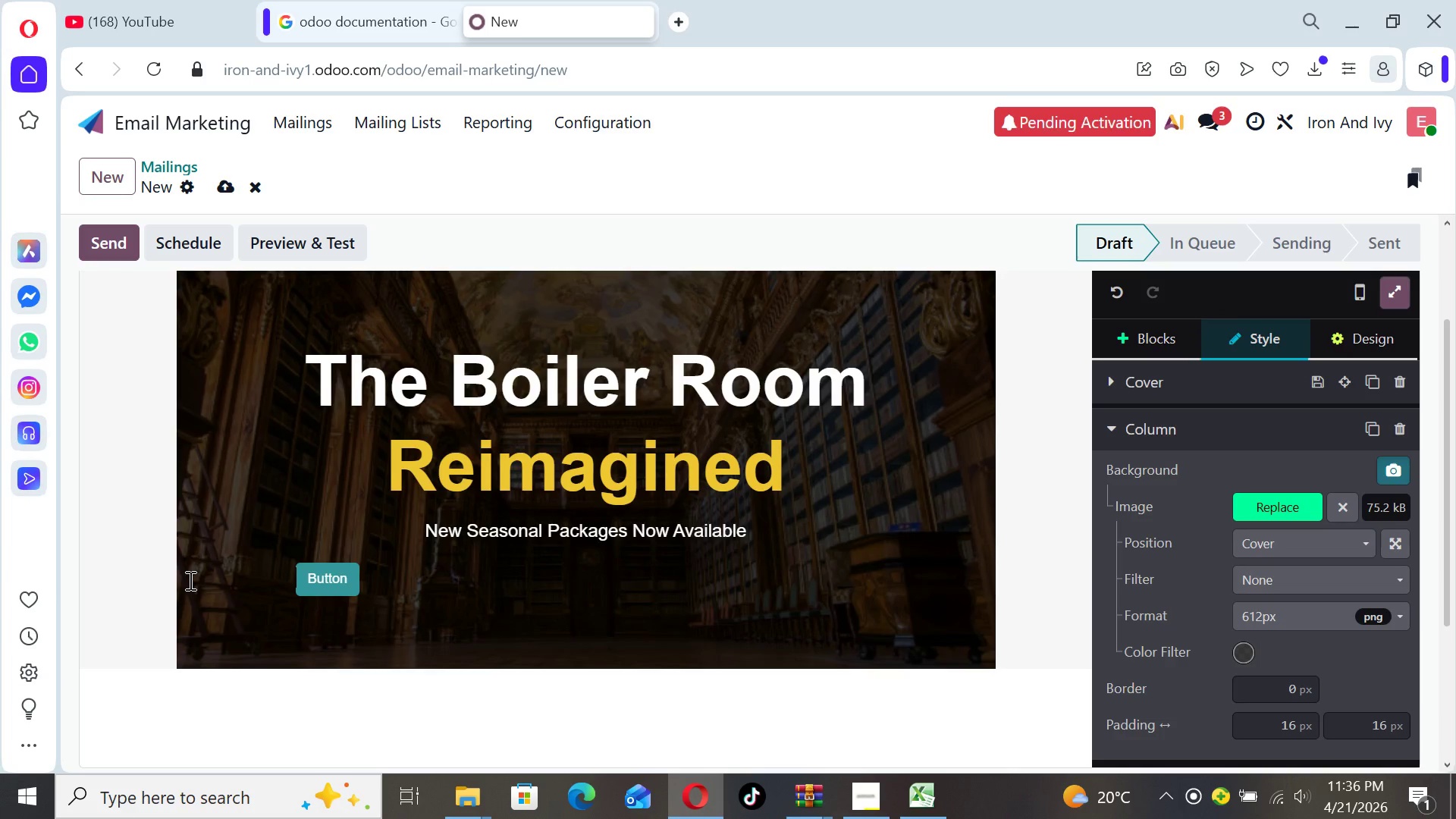 
hold_key(key=Space, duration=0.41)
 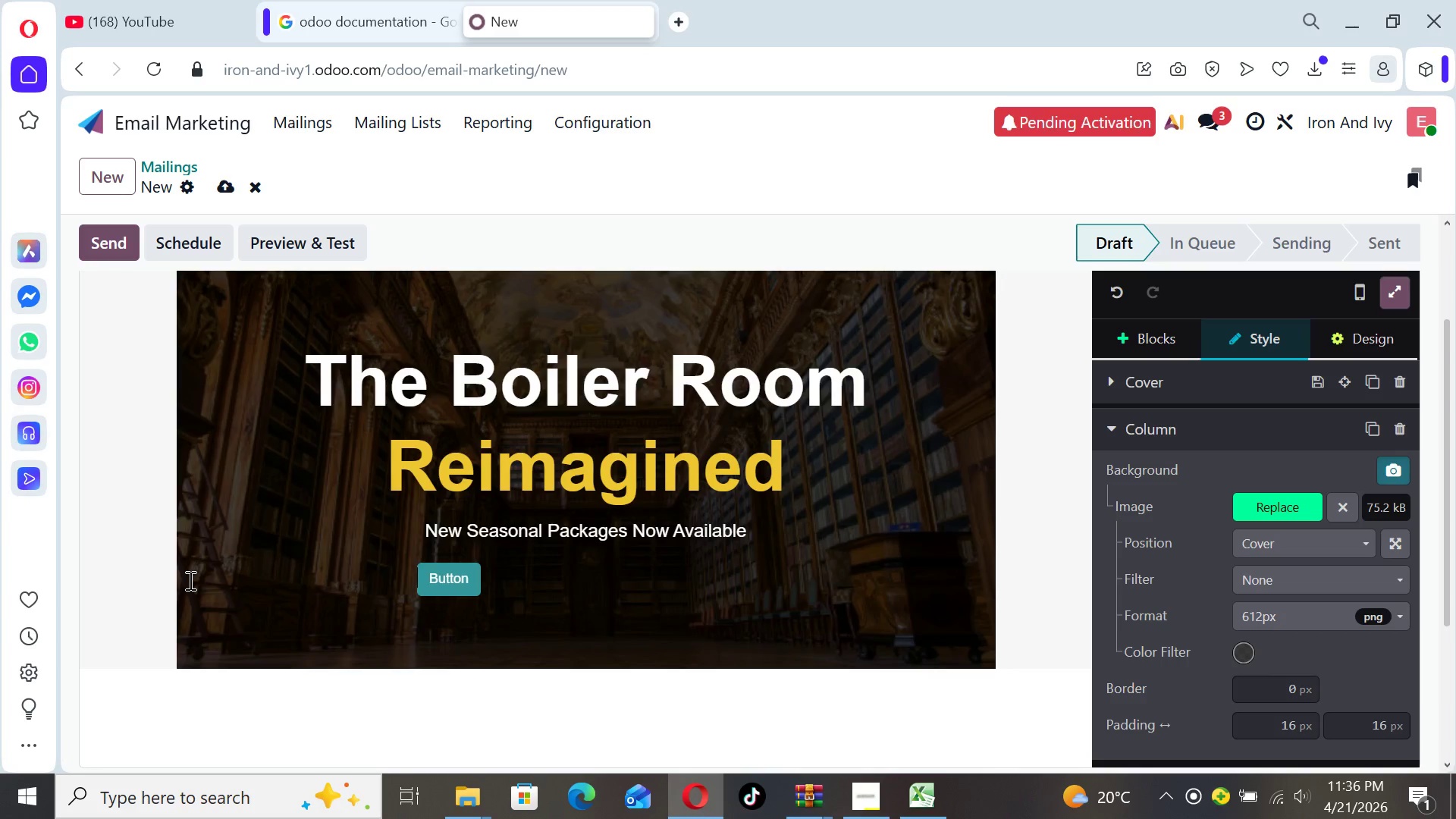 
hold_key(key=Space, duration=1.09)
 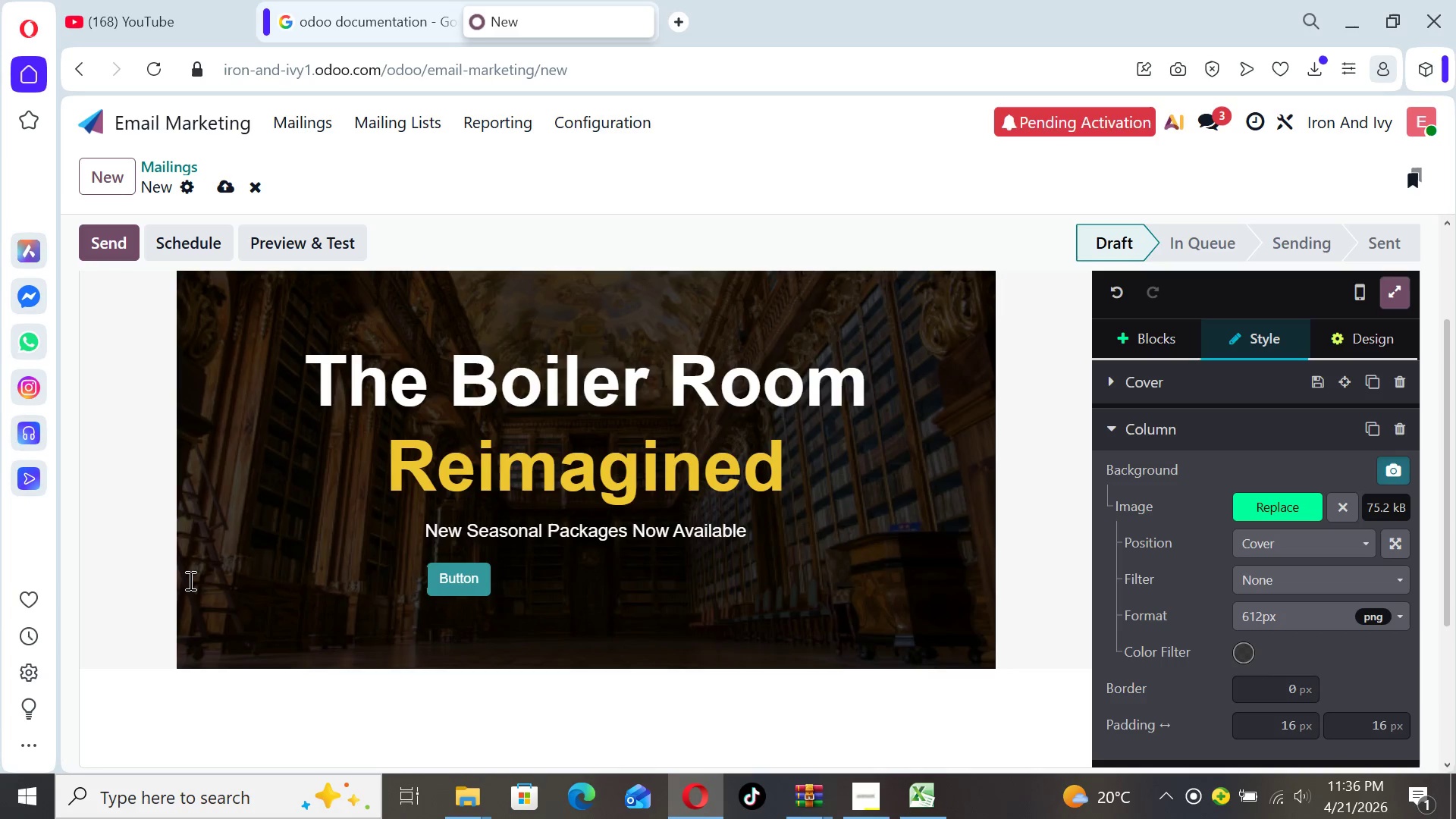 
key(Space)
 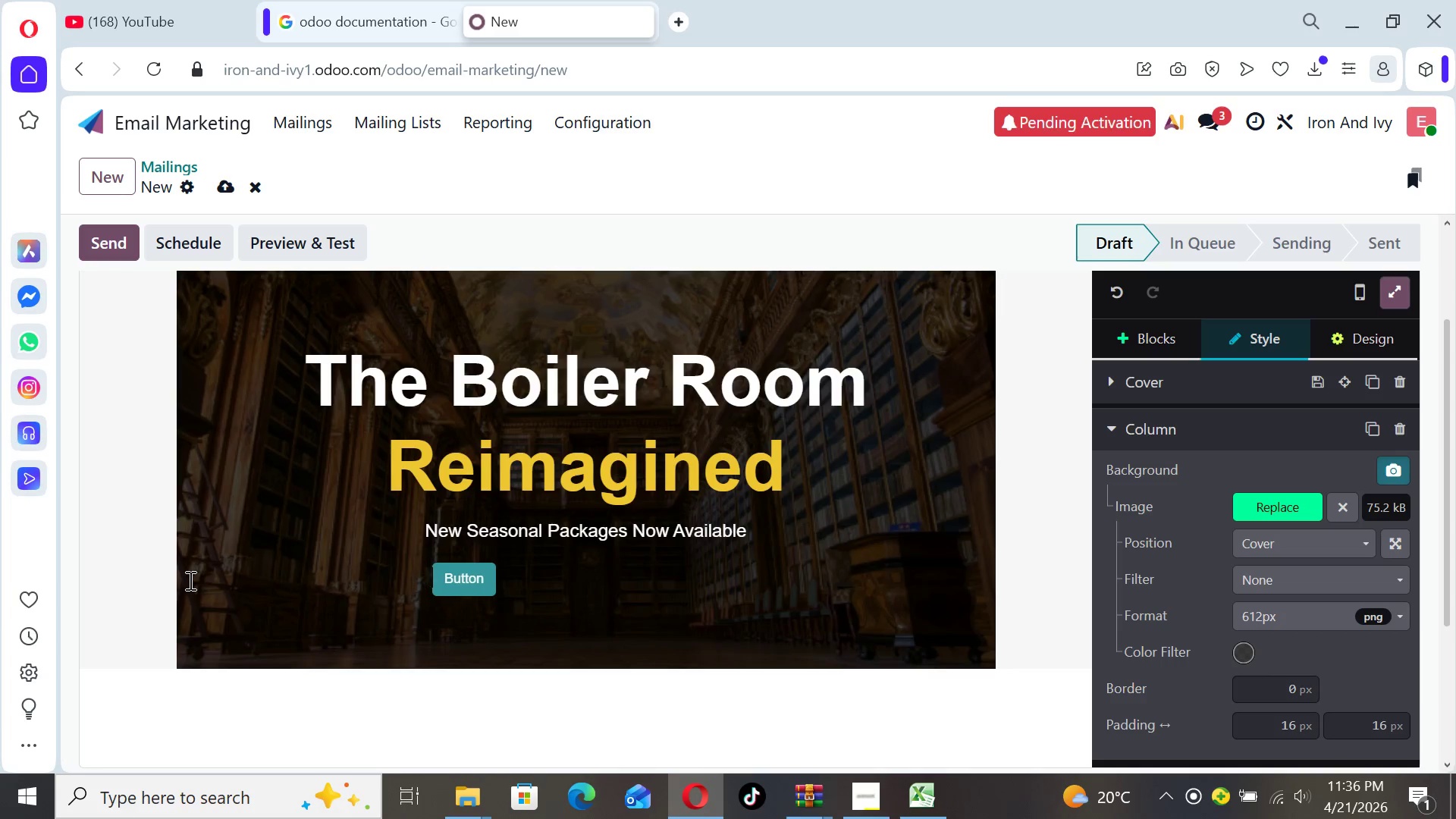 
key(Space)
 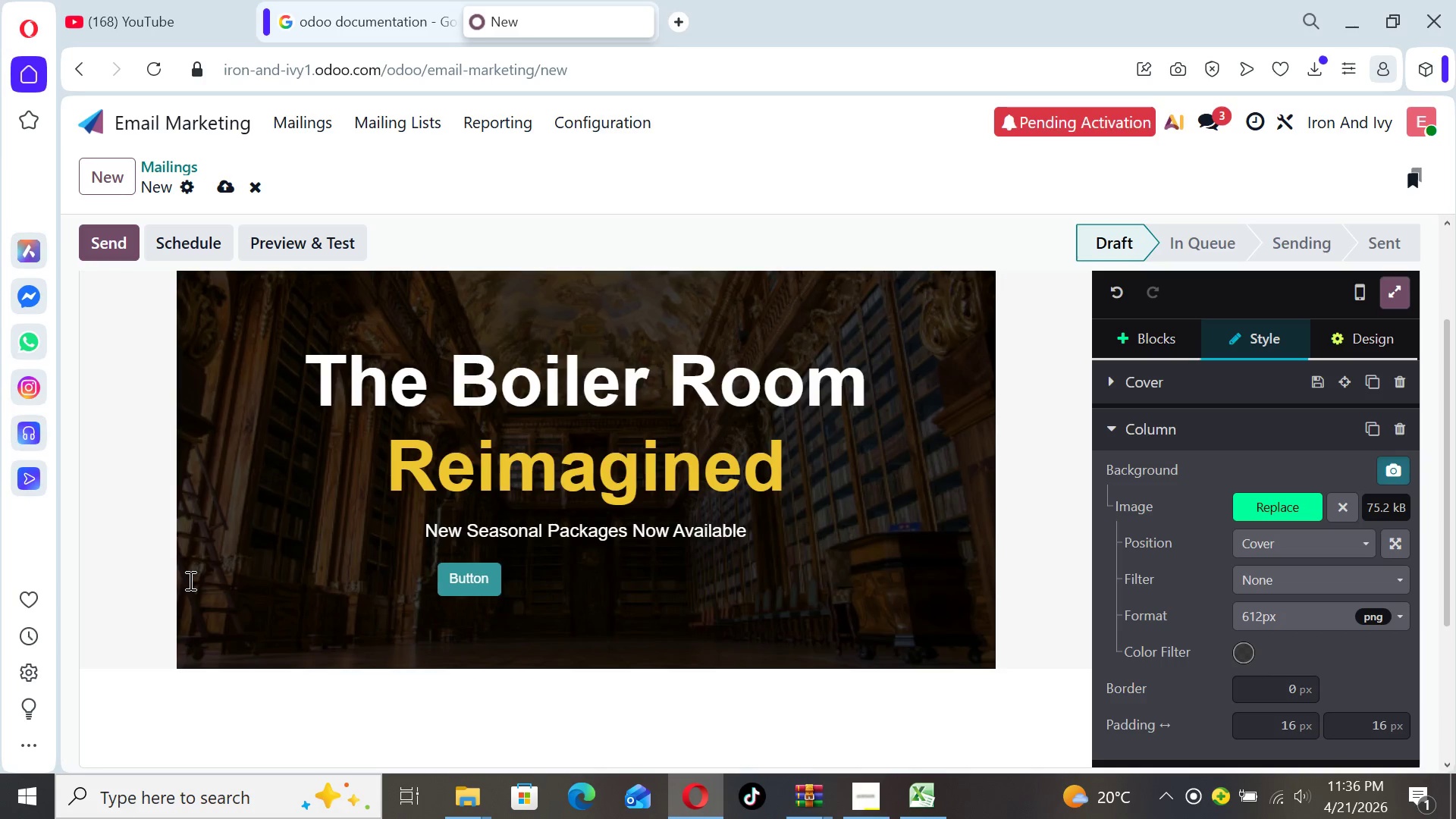 
key(Space)
 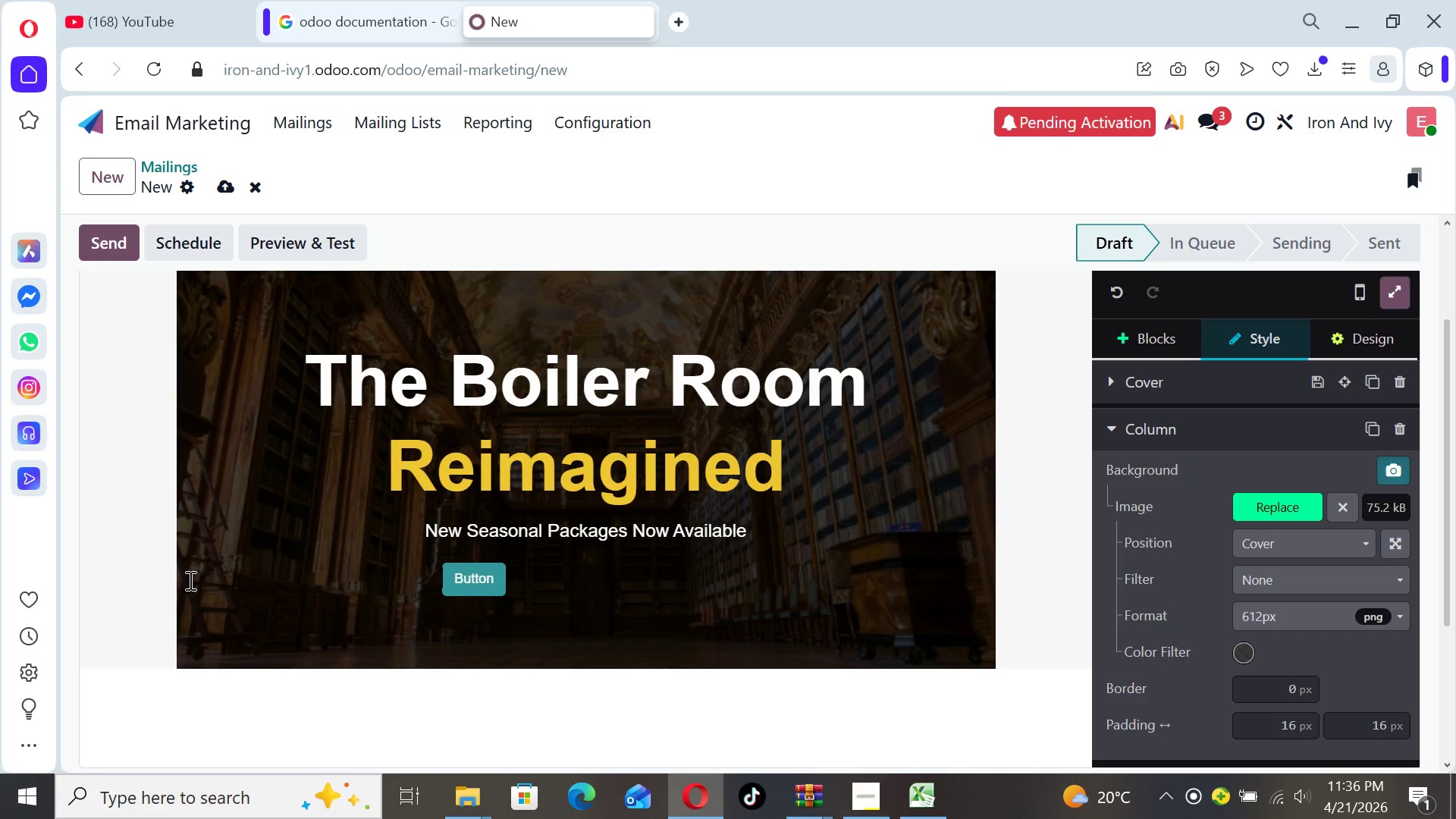 
key(Space)
 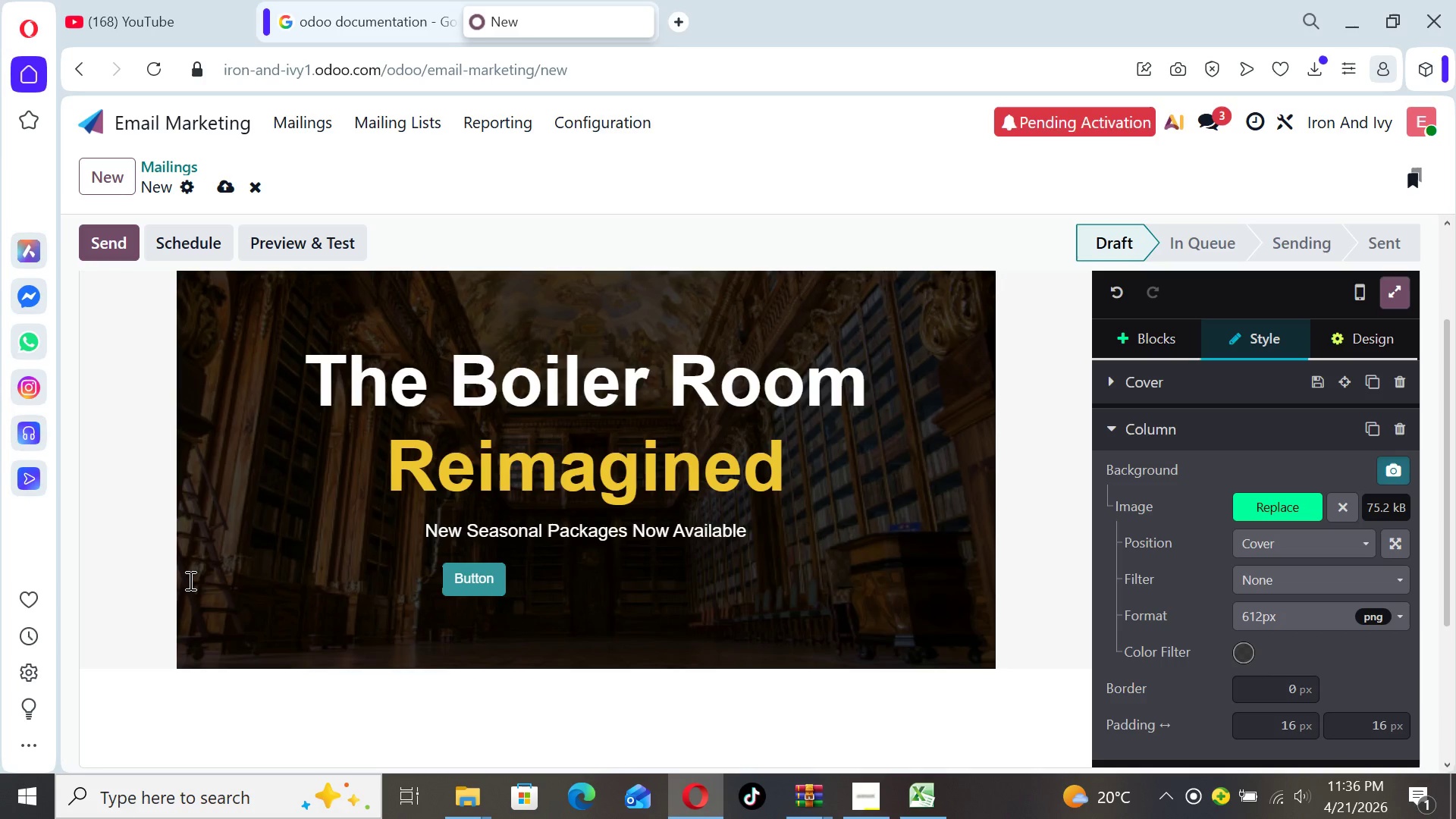 
key(Space)
 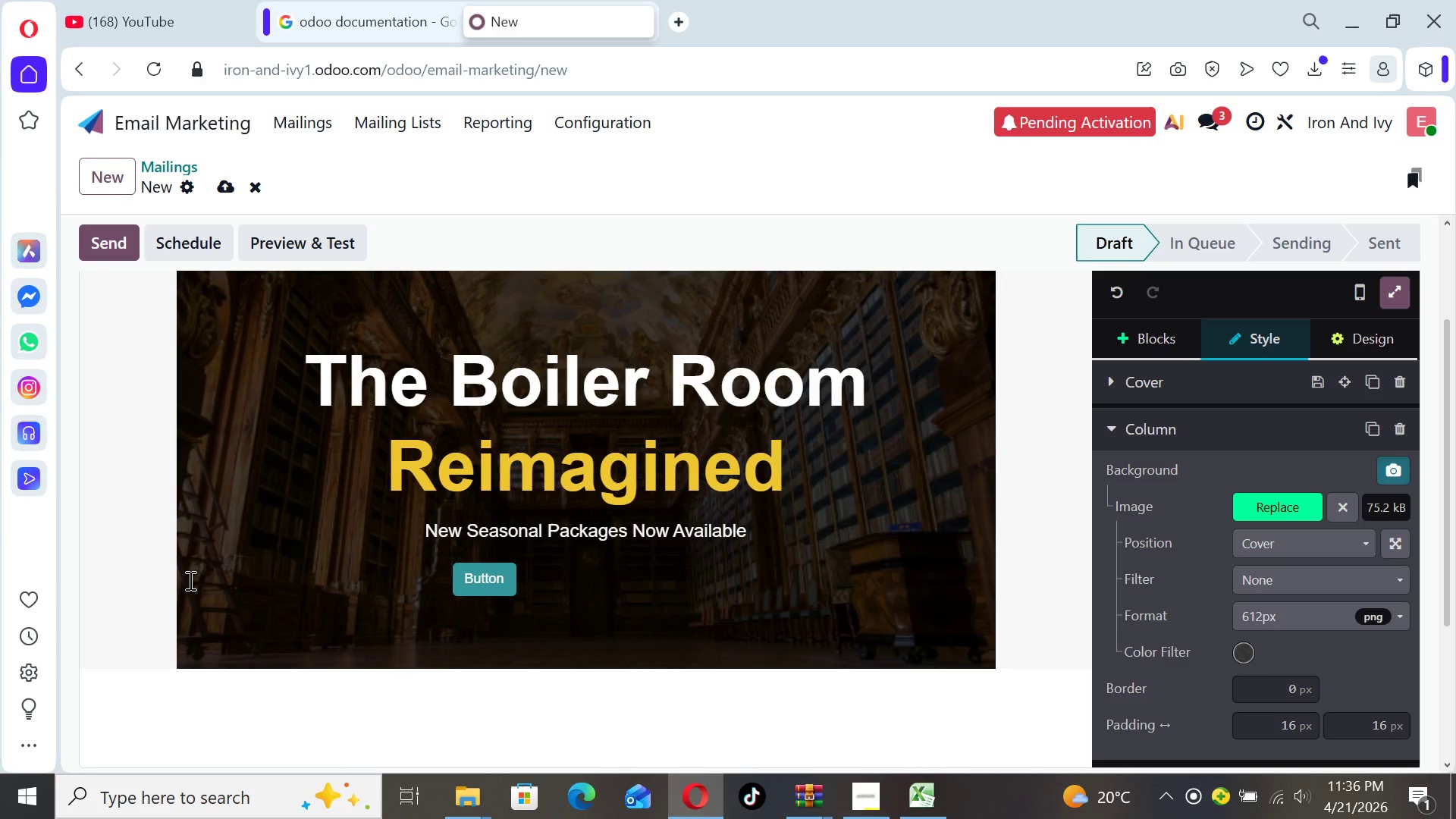 
key(Space)
 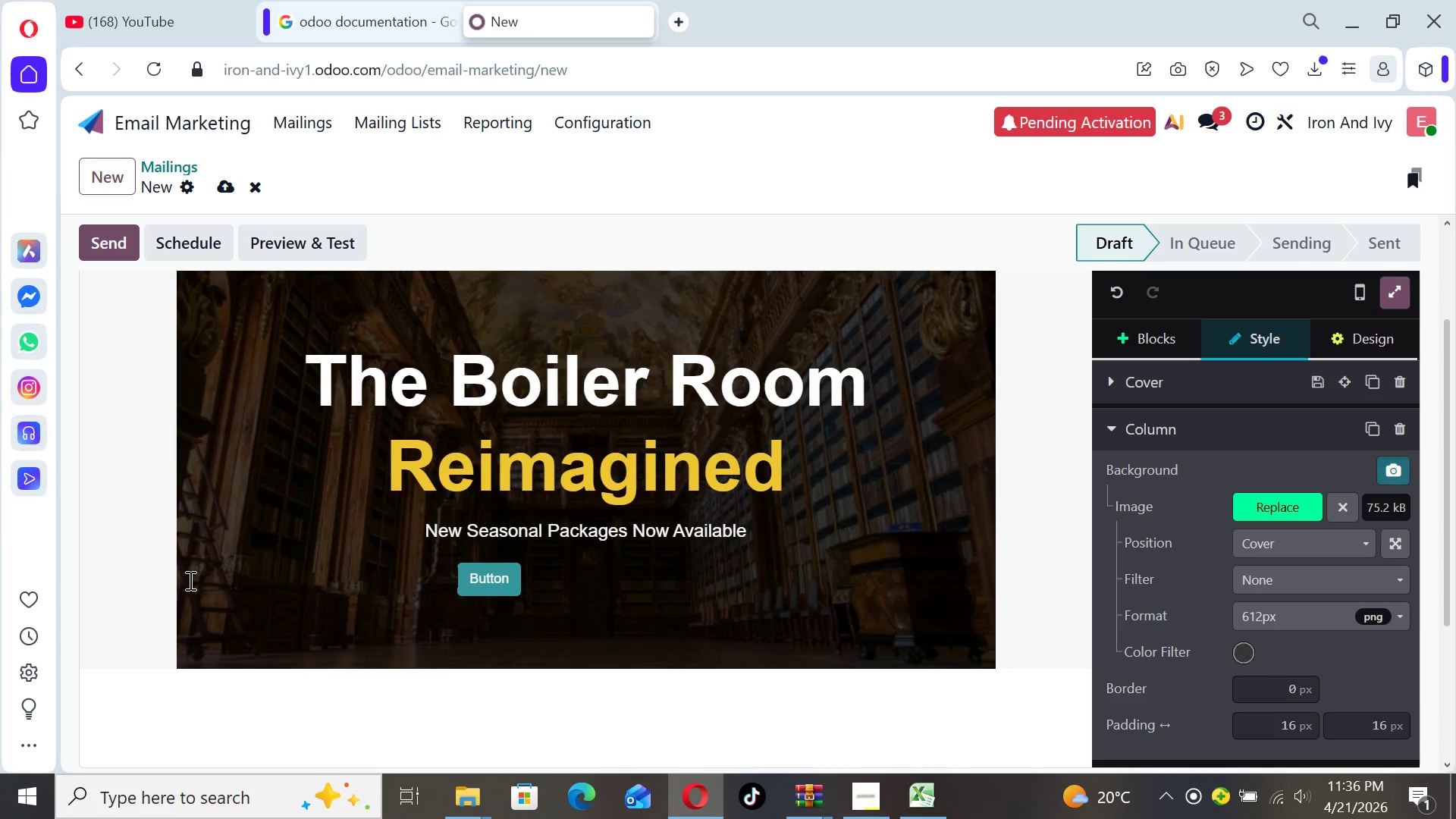 
key(Space)
 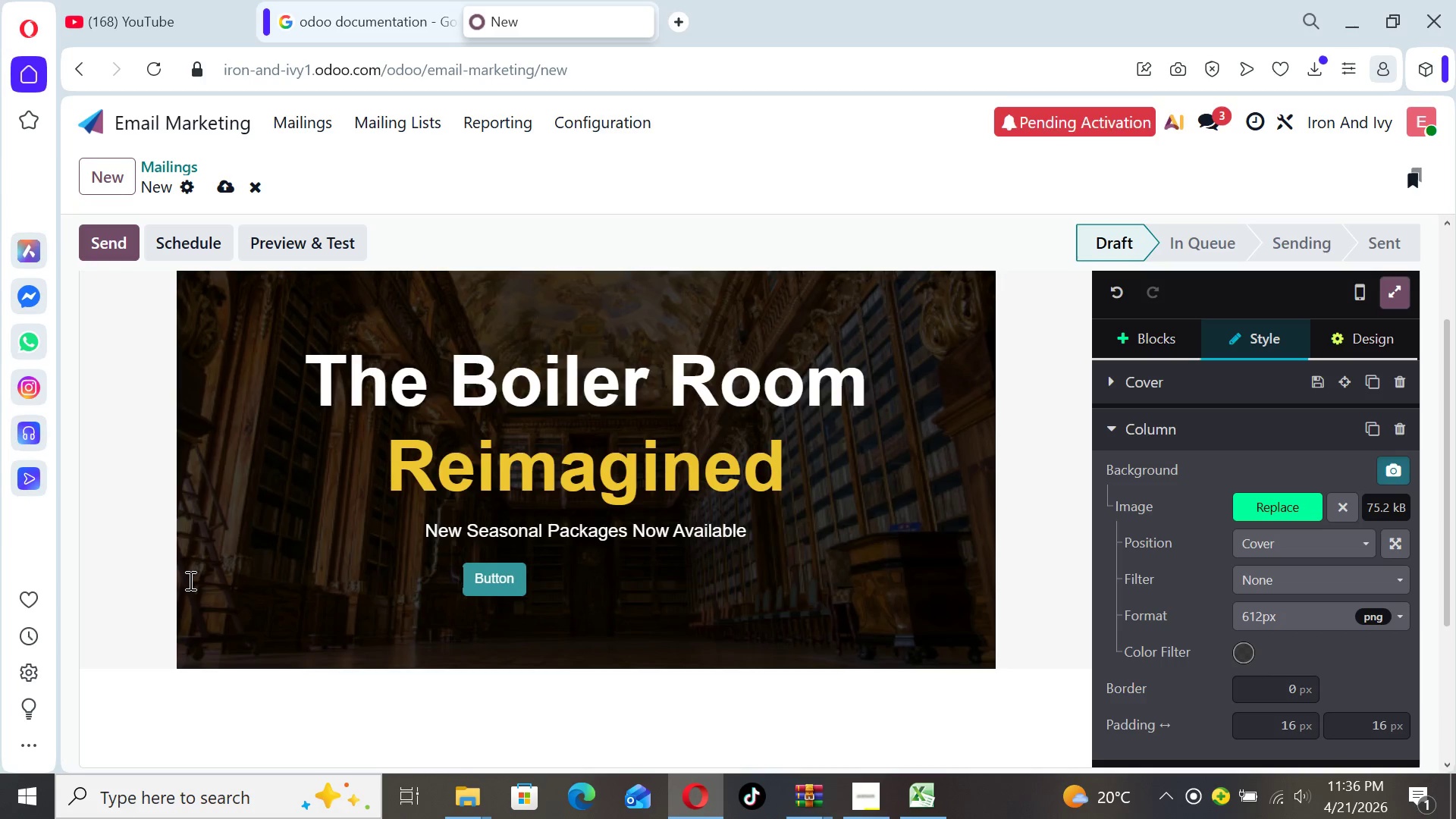 
key(Space)
 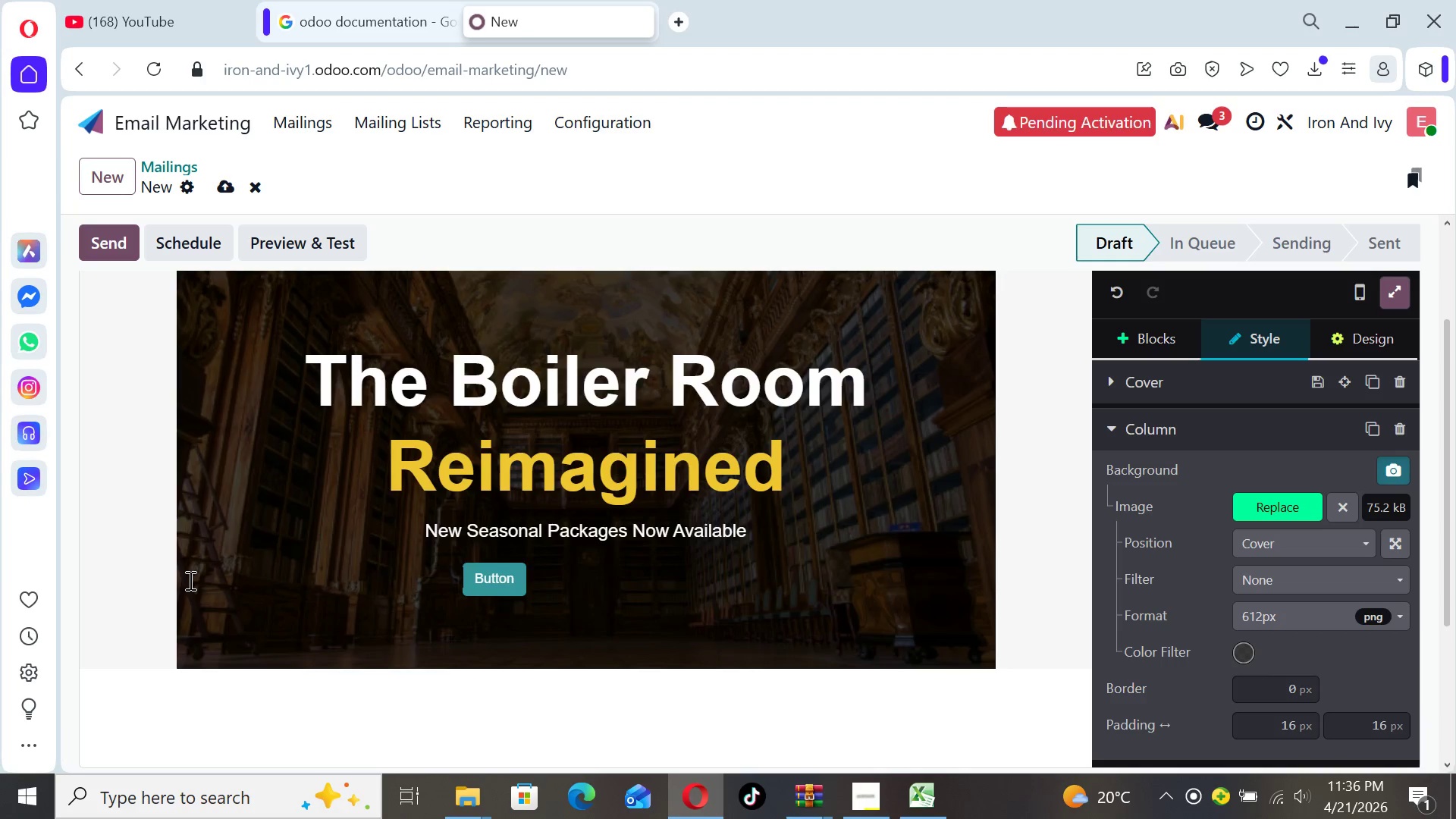 
key(Space)
 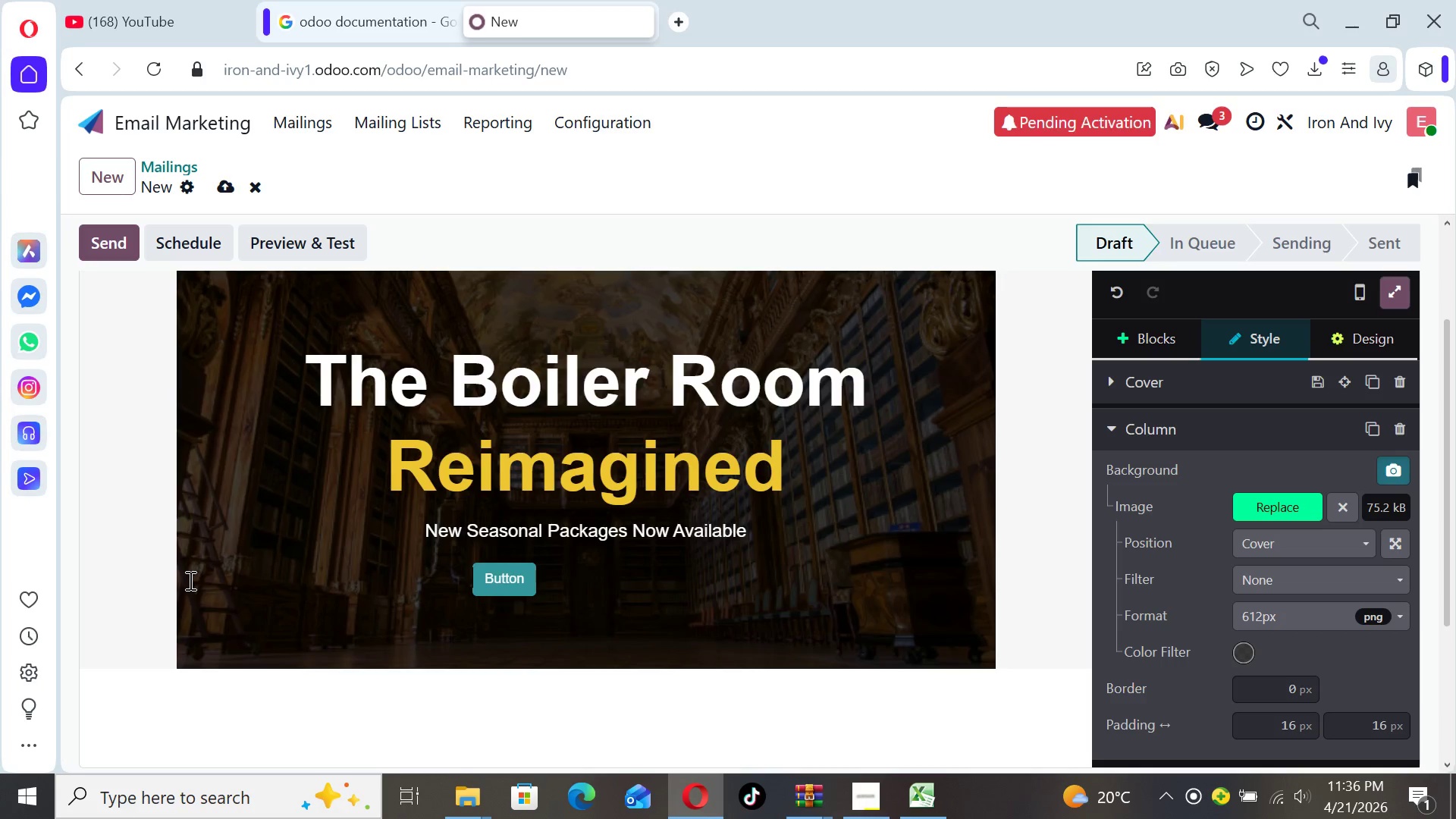 
key(Space)
 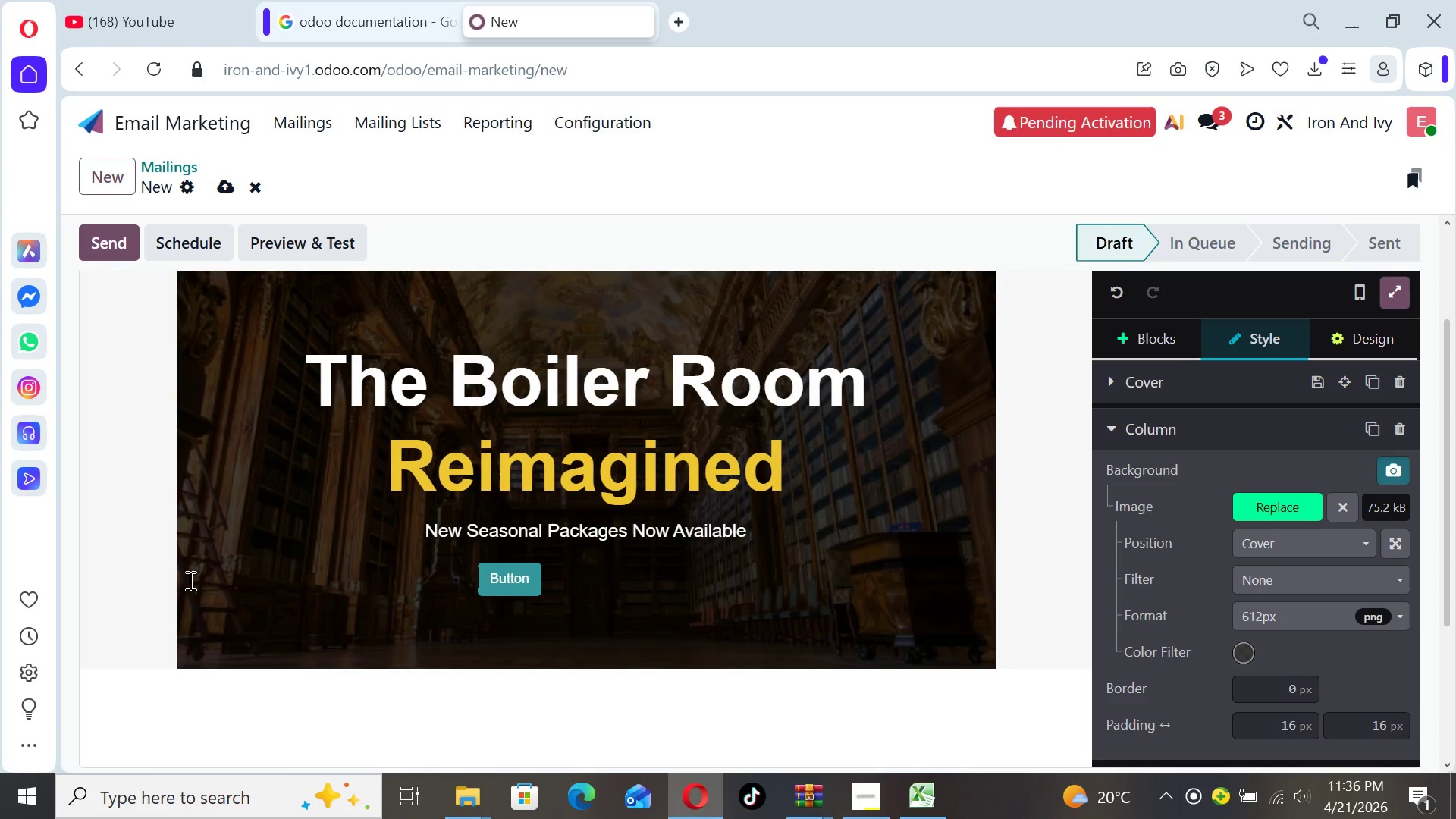 
key(Space)
 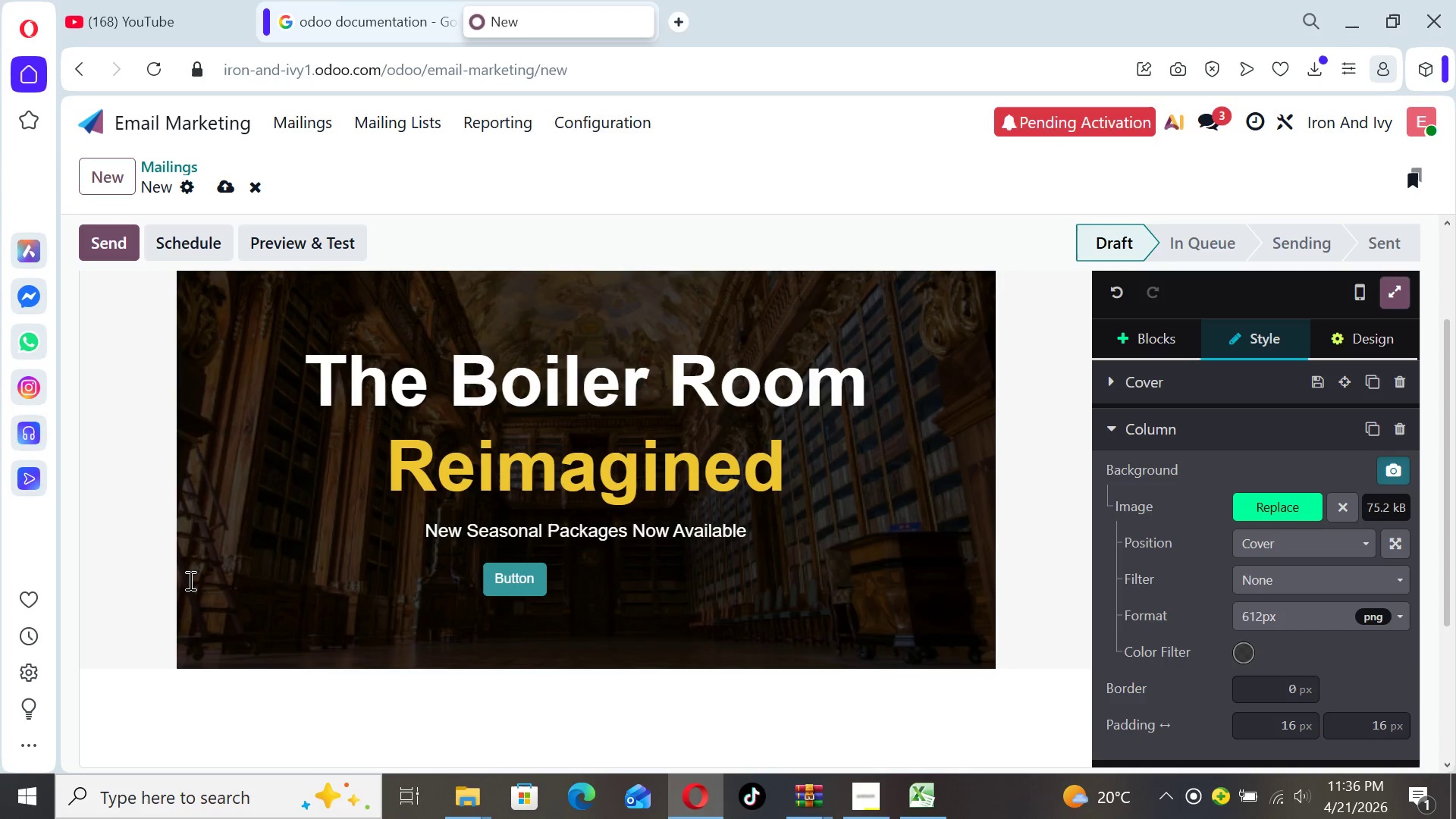 
key(Space)
 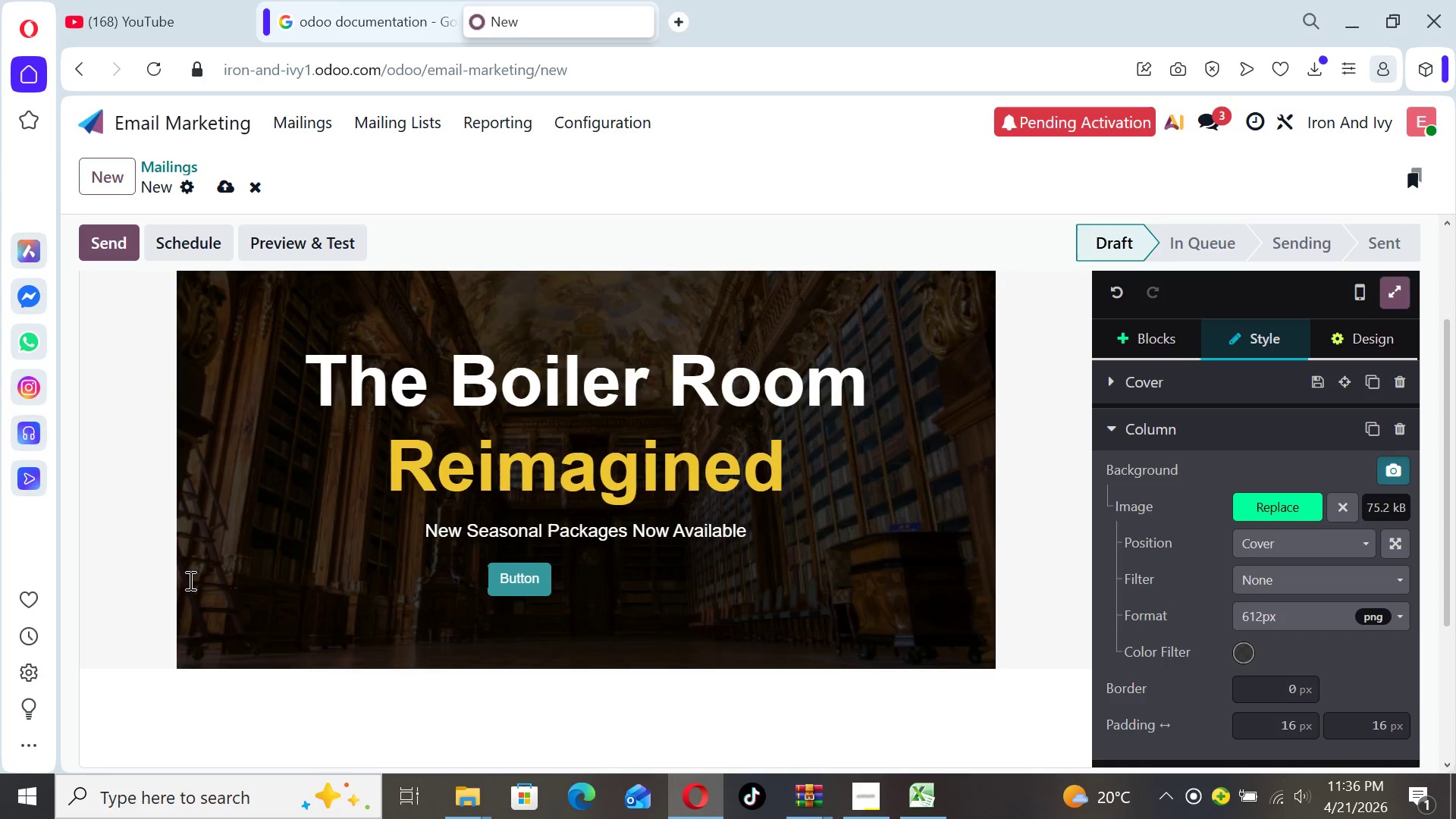 
key(Space)
 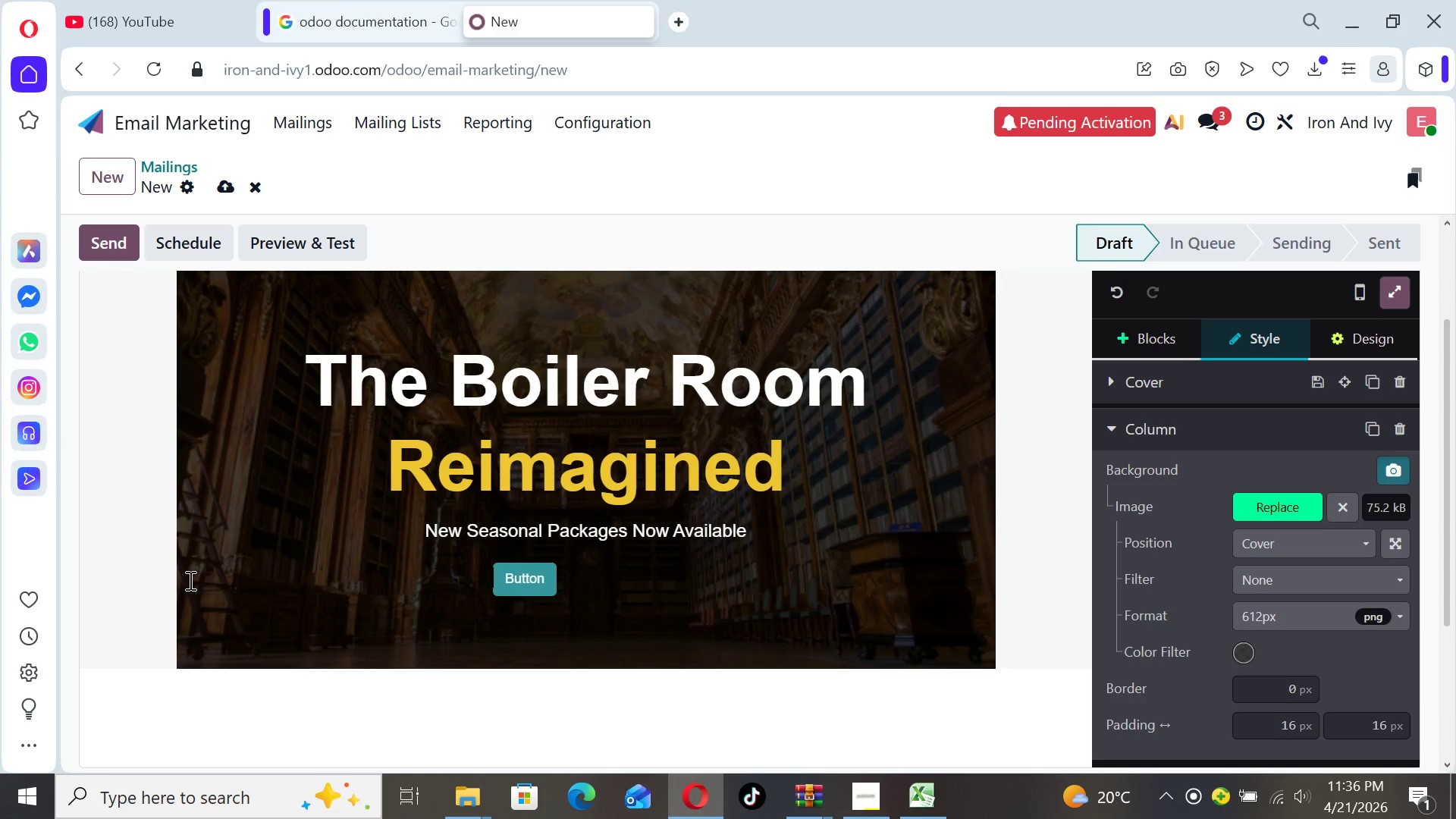 
key(Space)
 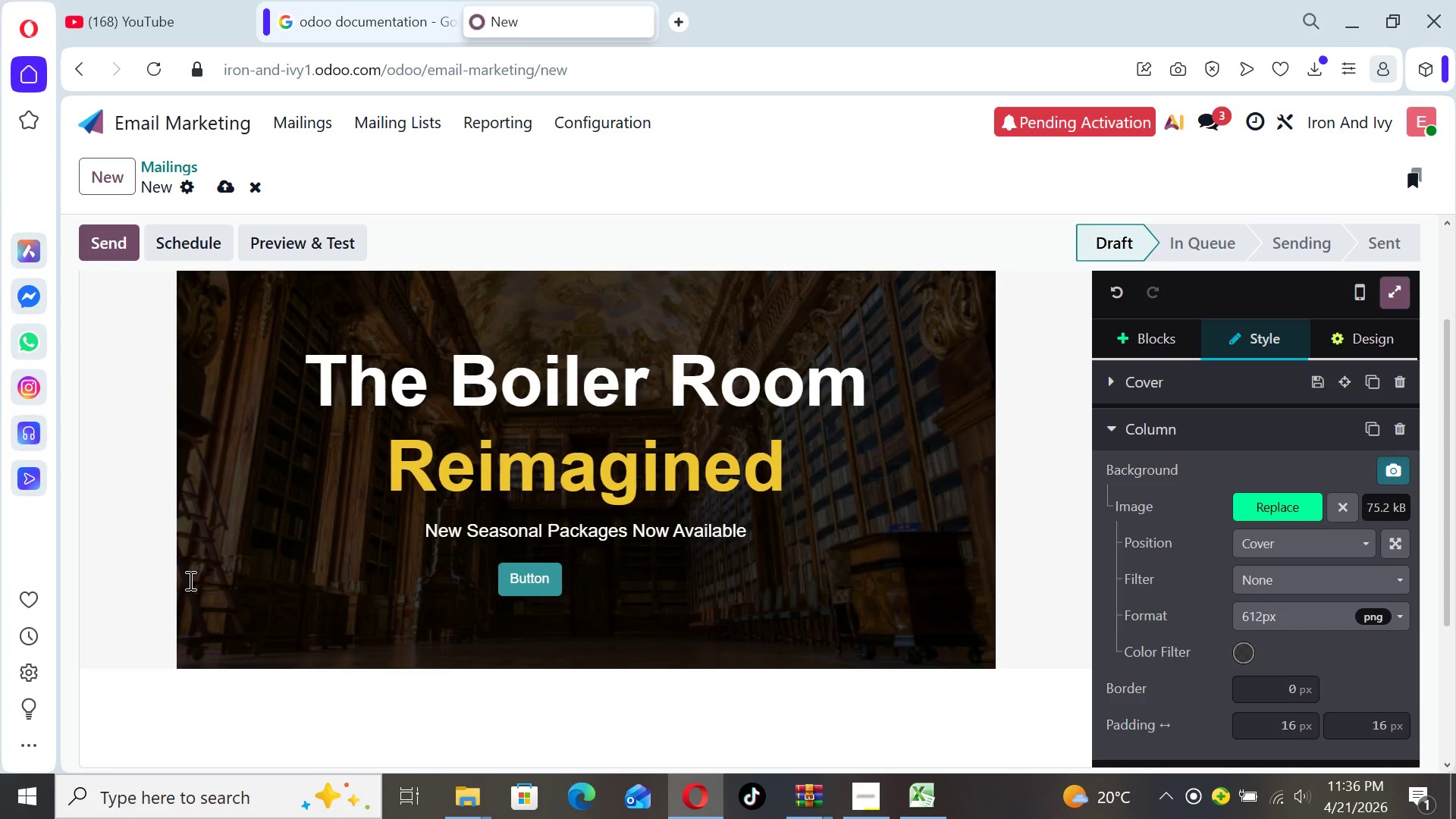 
key(Space)
 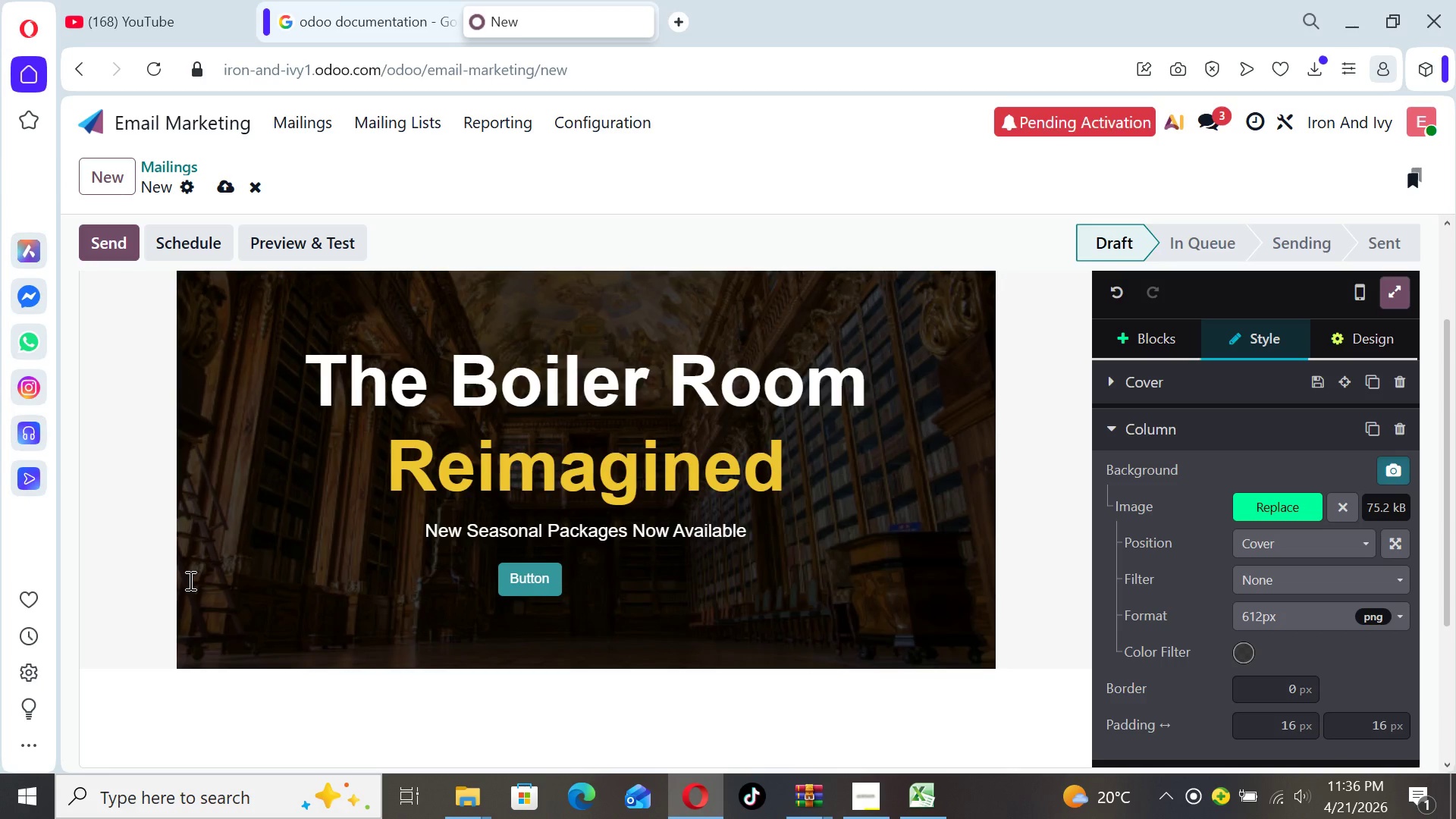 
key(Space)
 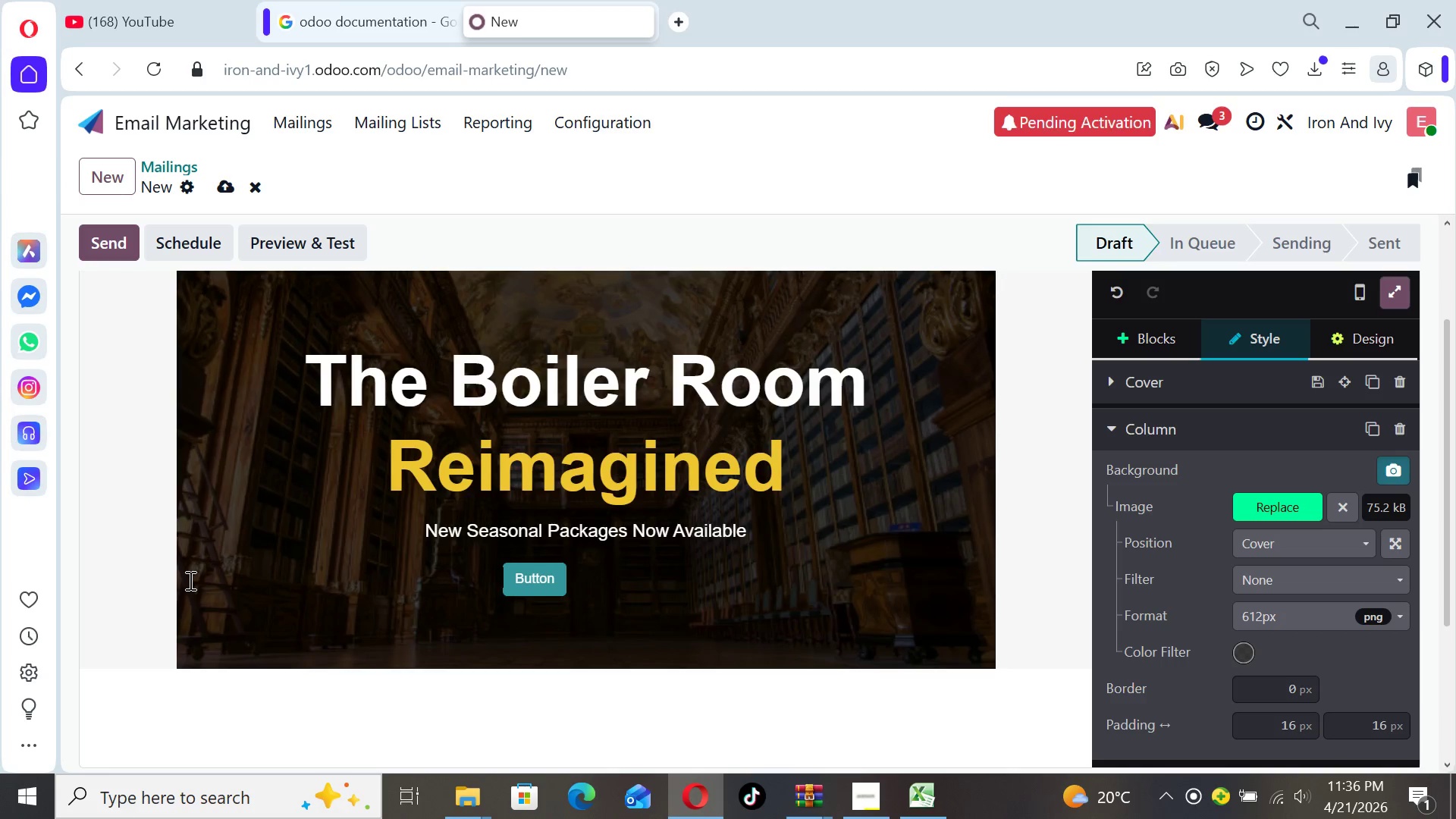 
key(Space)
 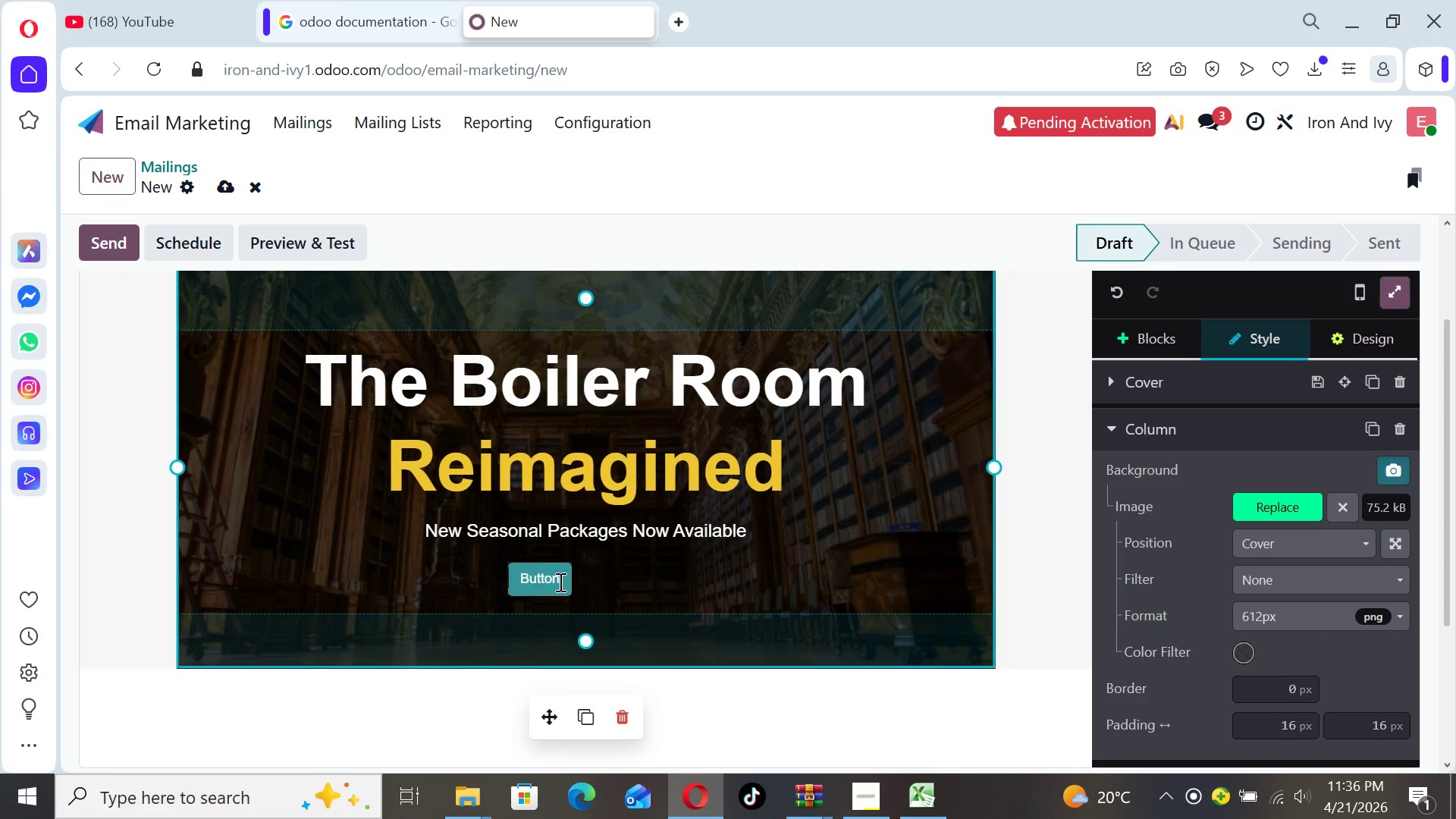 
left_click([559, 579])
 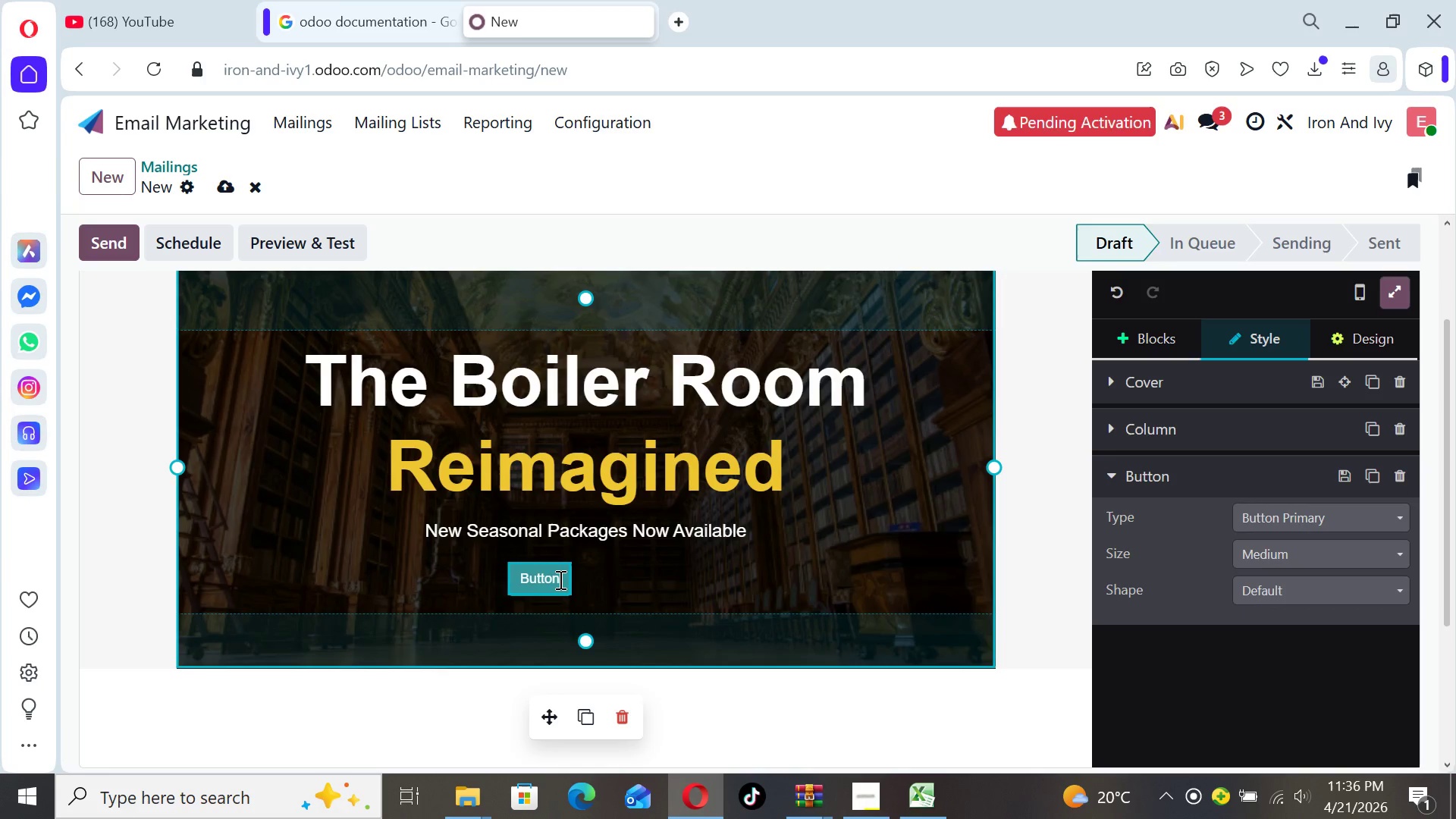 
key(Backspace)
key(Backspace)
key(Backspace)
key(Backspace)
key(Backspace)
key(Backspace)
type(ook A )
key(Backspace)
key(Backspace)
key(Backspace)
key(Backspace)
key(Backspace)
key(Backspace)
type(OOK A TYOUR)
 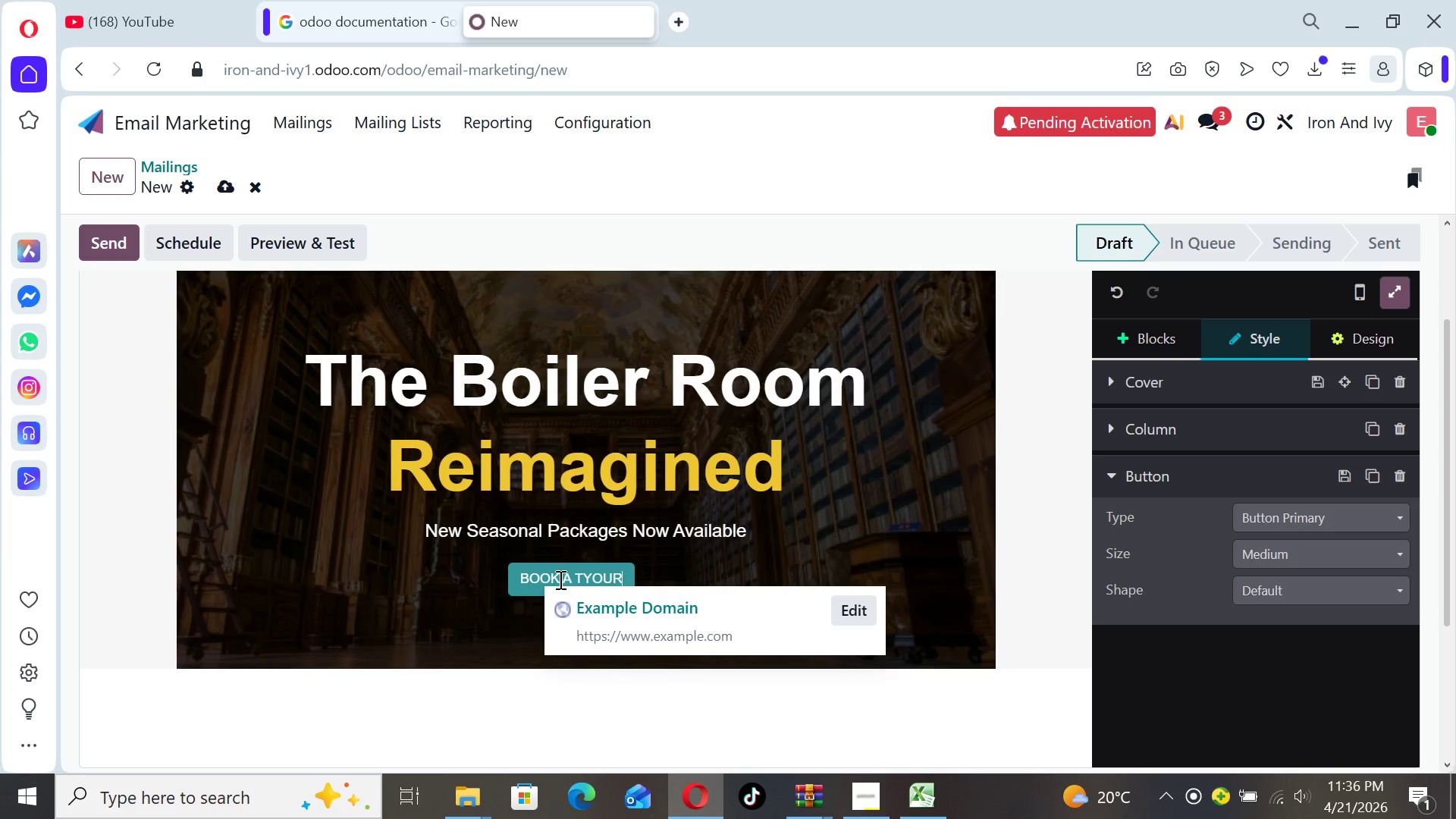 
key(ArrowLeft)
 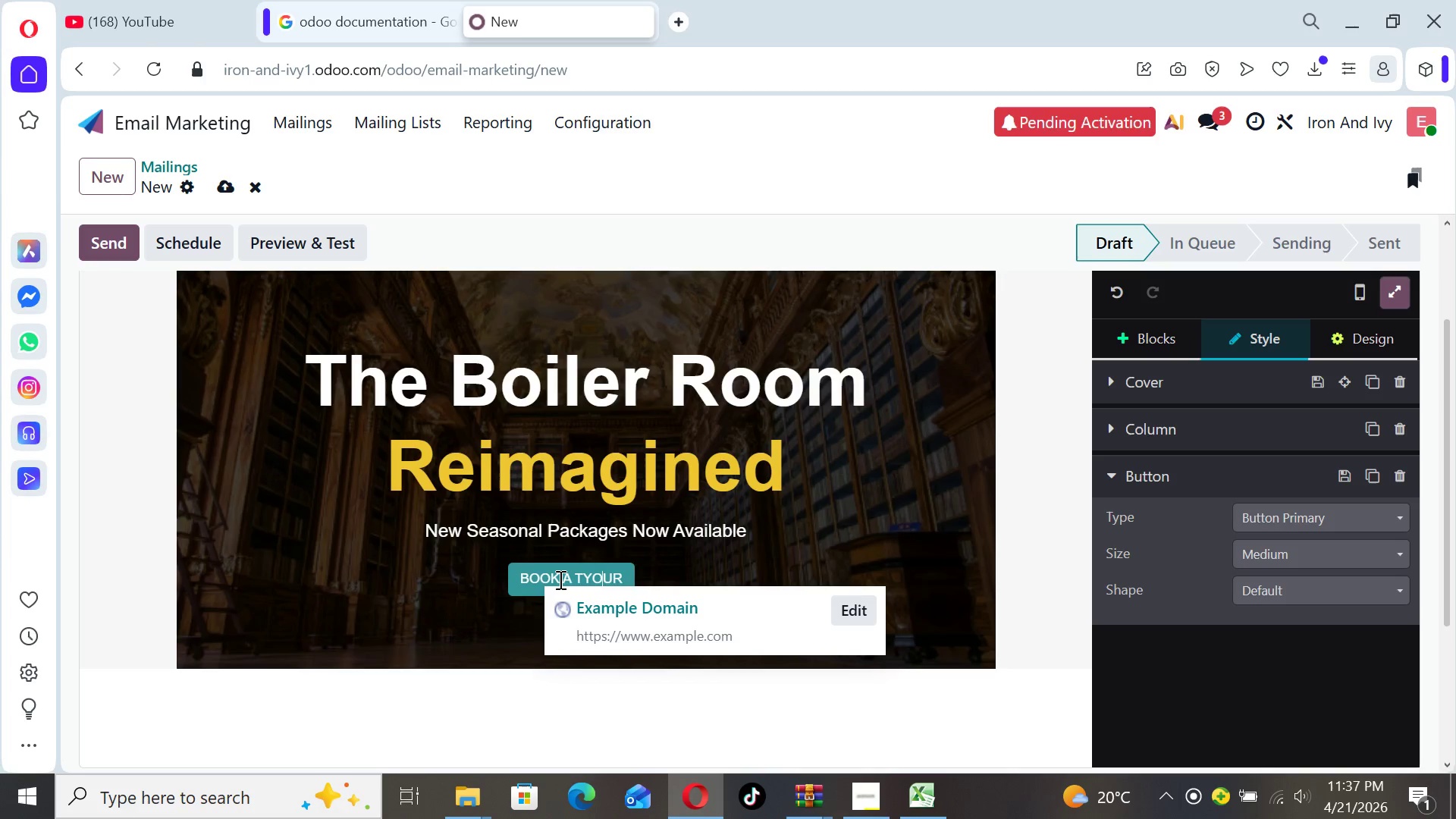 
key(ArrowLeft)
 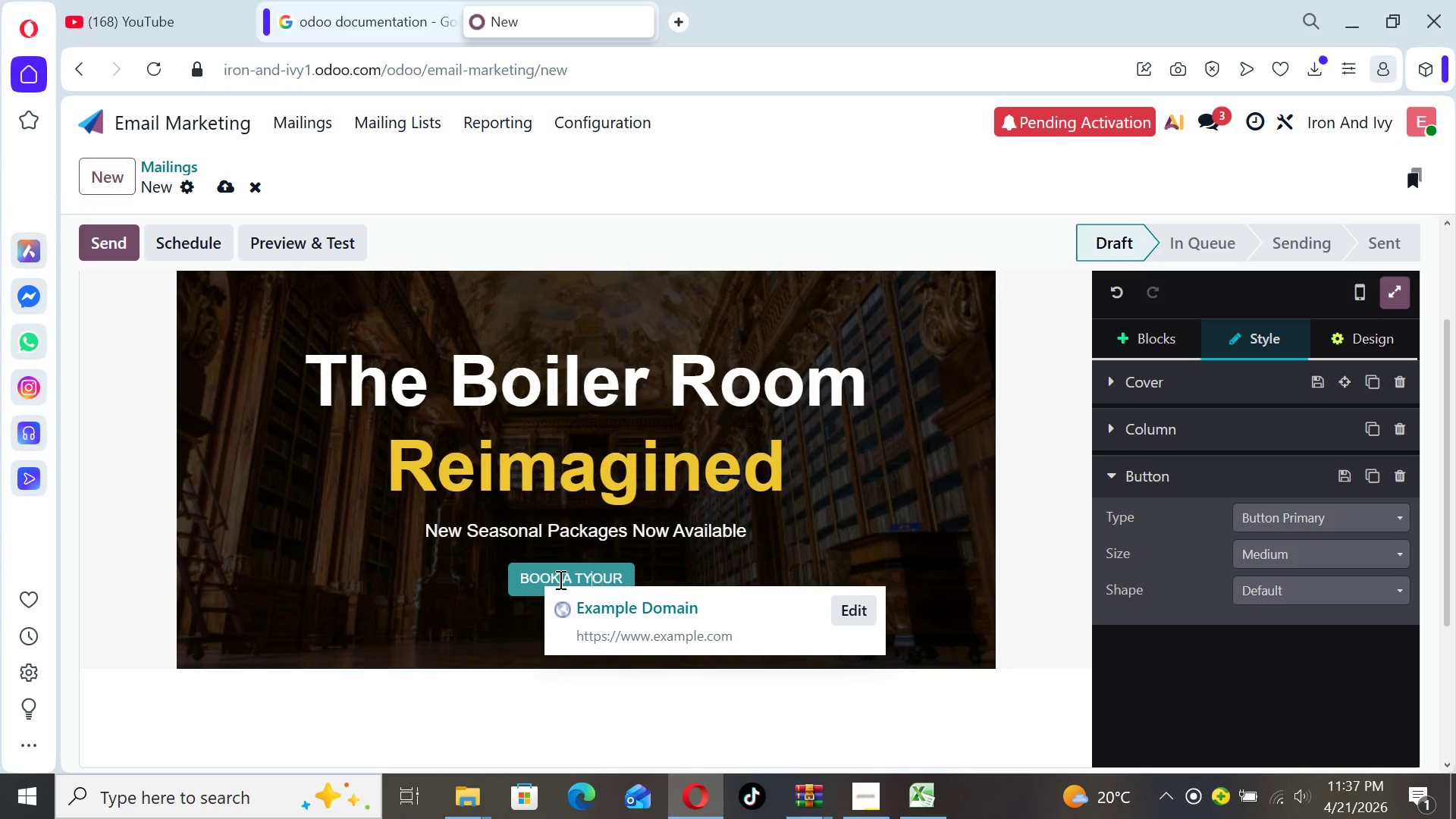 
key(ArrowLeft)
 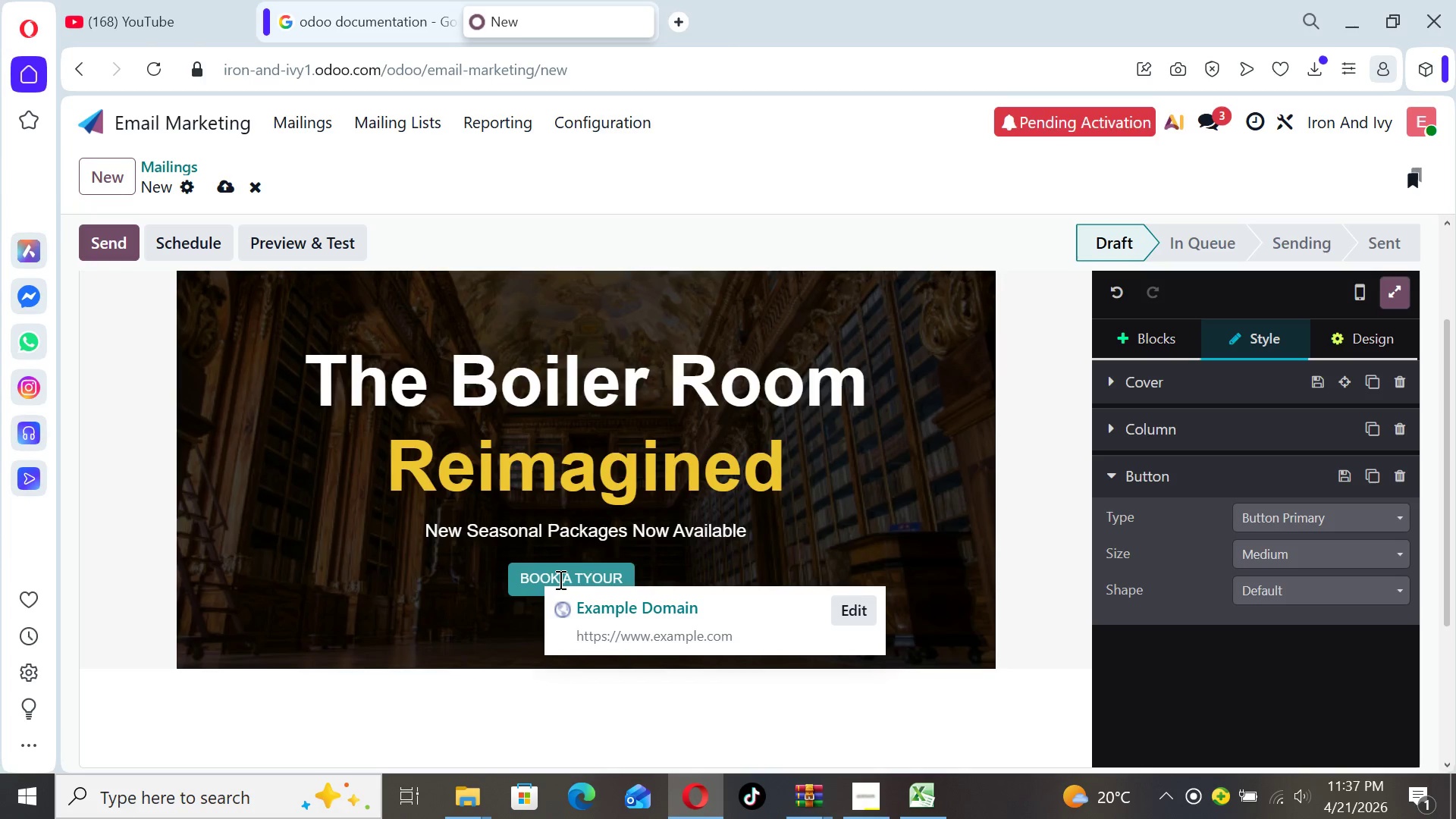 
key(Backspace)
 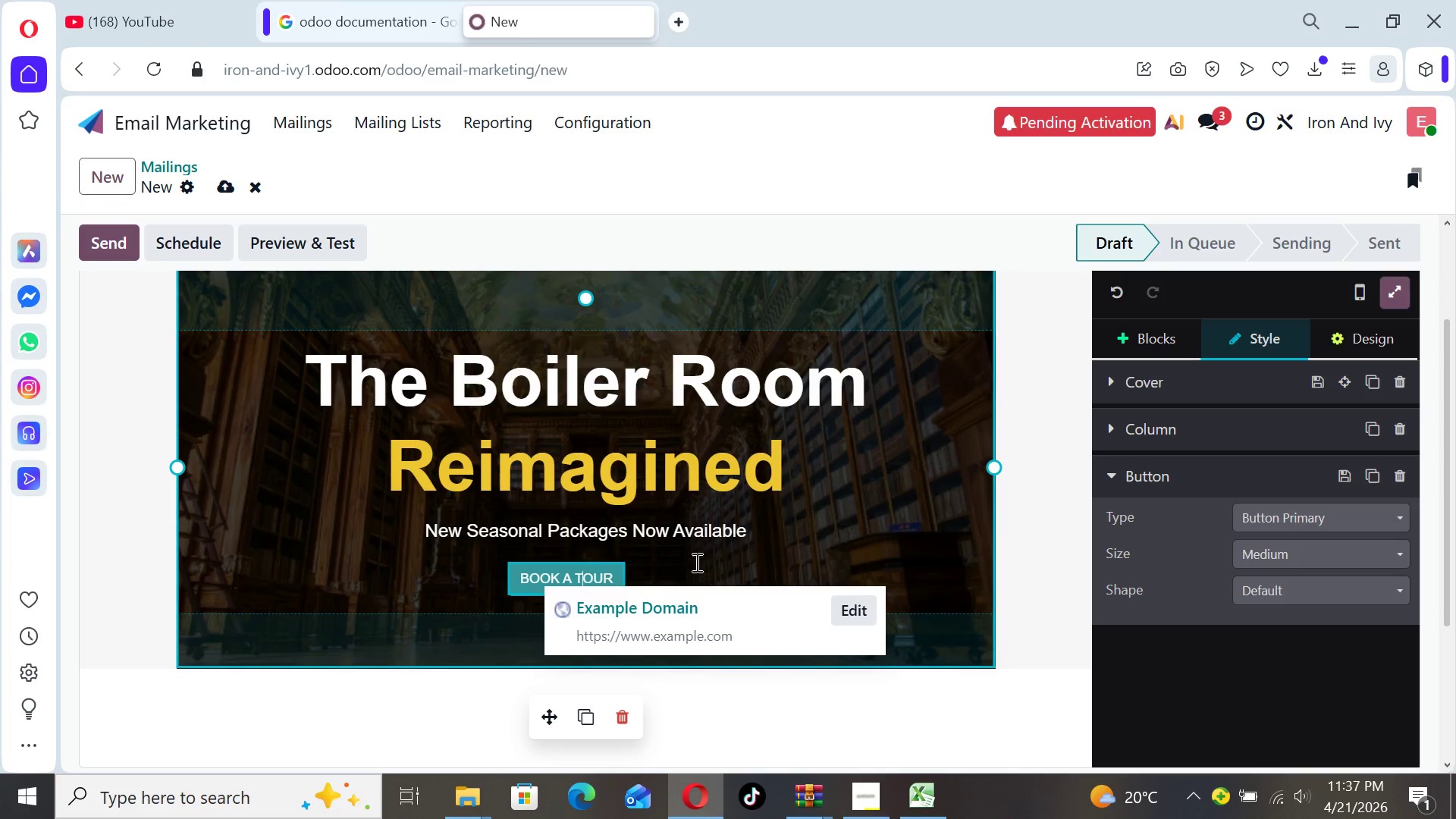 
left_click([692, 562])
 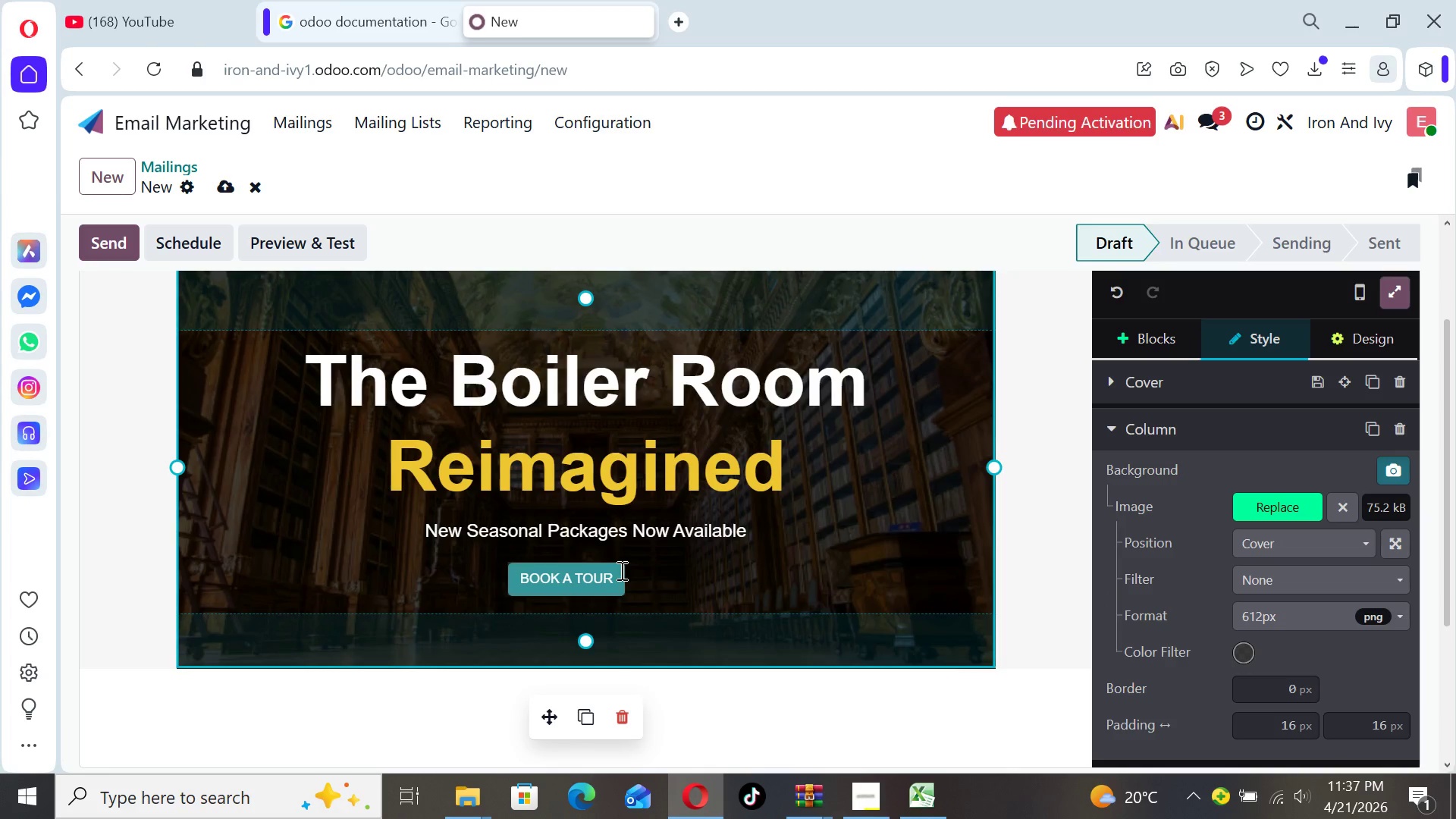 
left_click_drag(start_coordinate=[620, 570], to_coordinate=[514, 574])
 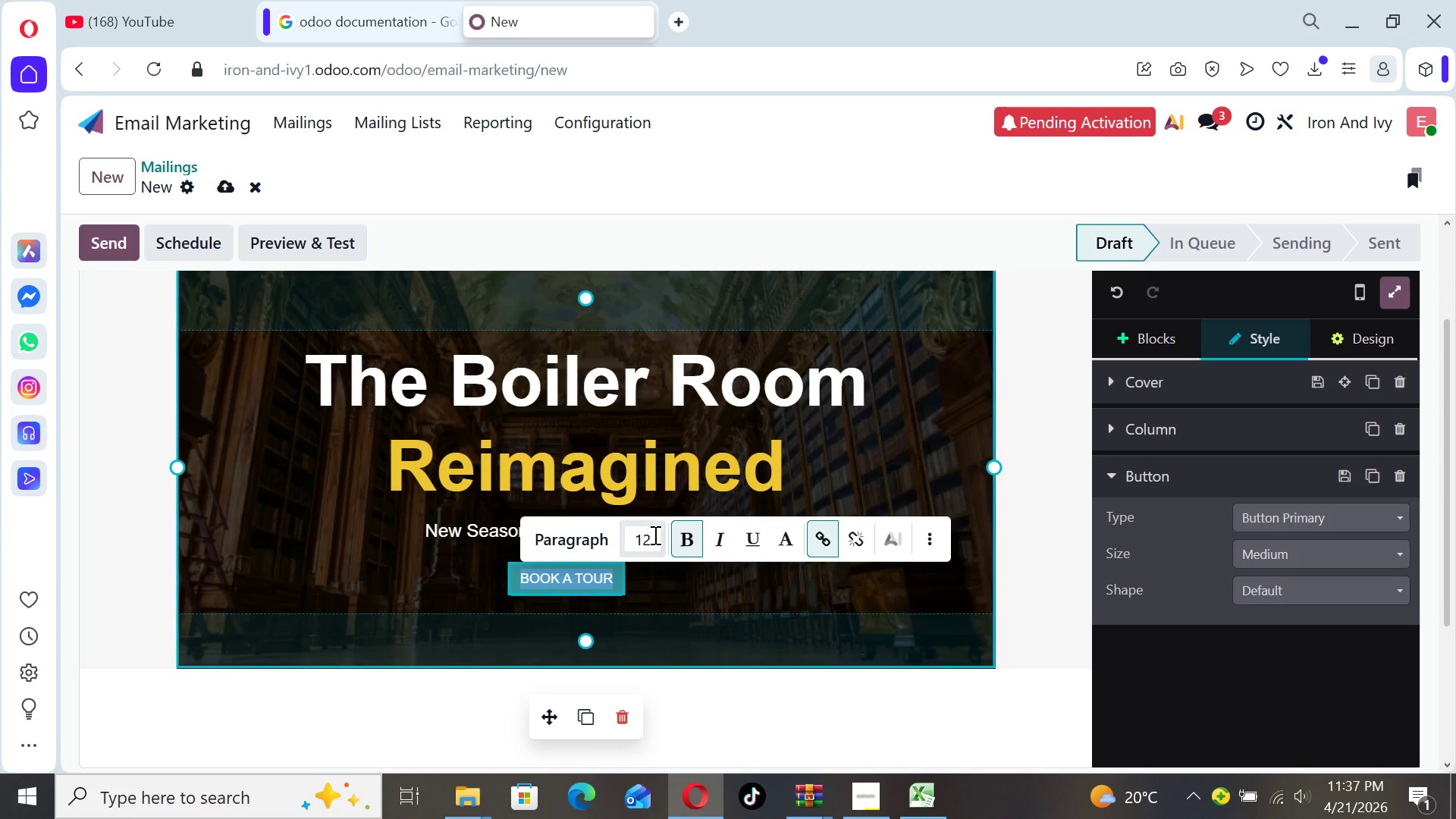 
left_click([654, 536])
 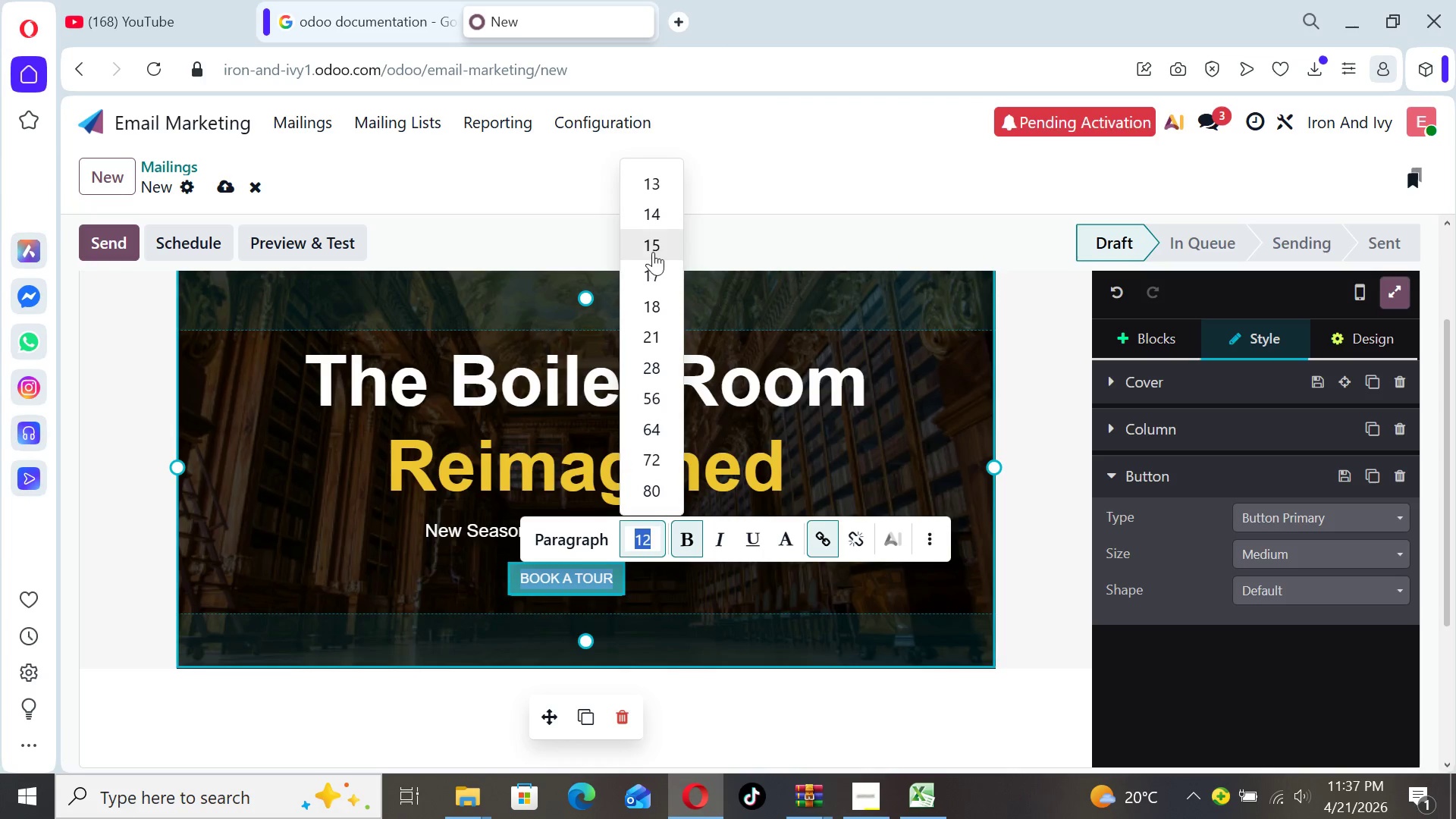 
left_click([651, 251])
 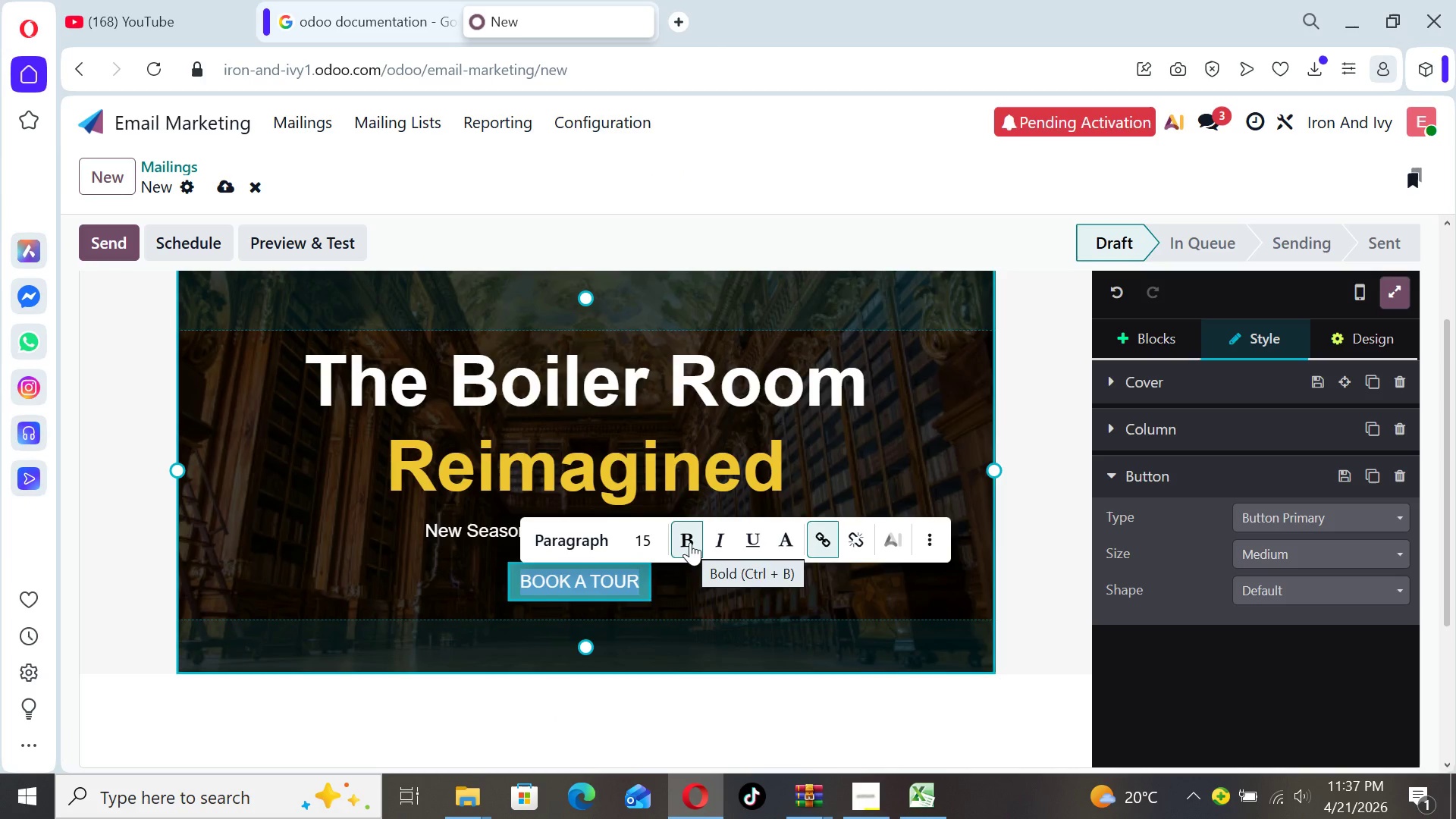 
left_click([690, 542])
 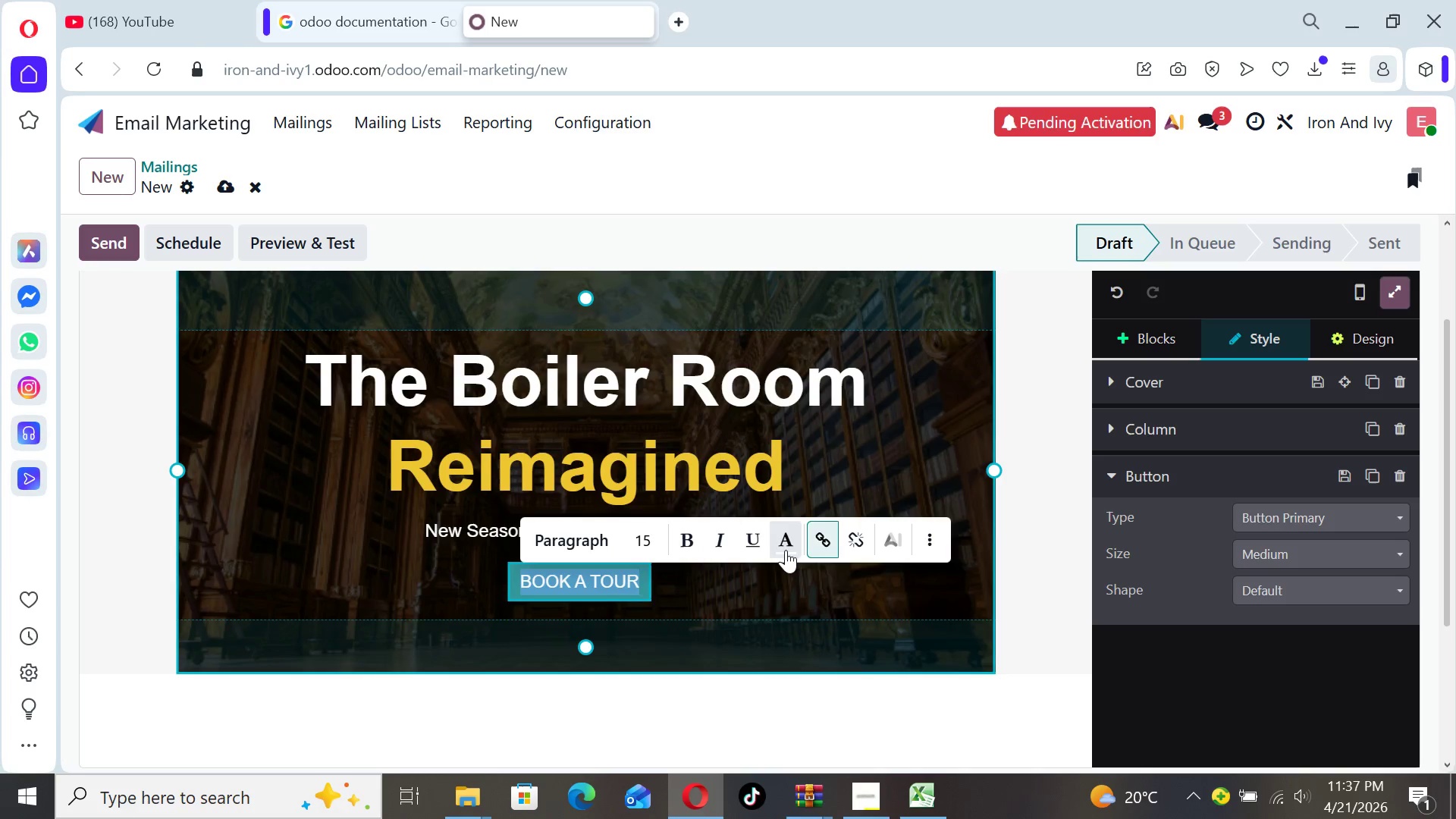 
left_click([786, 550])
 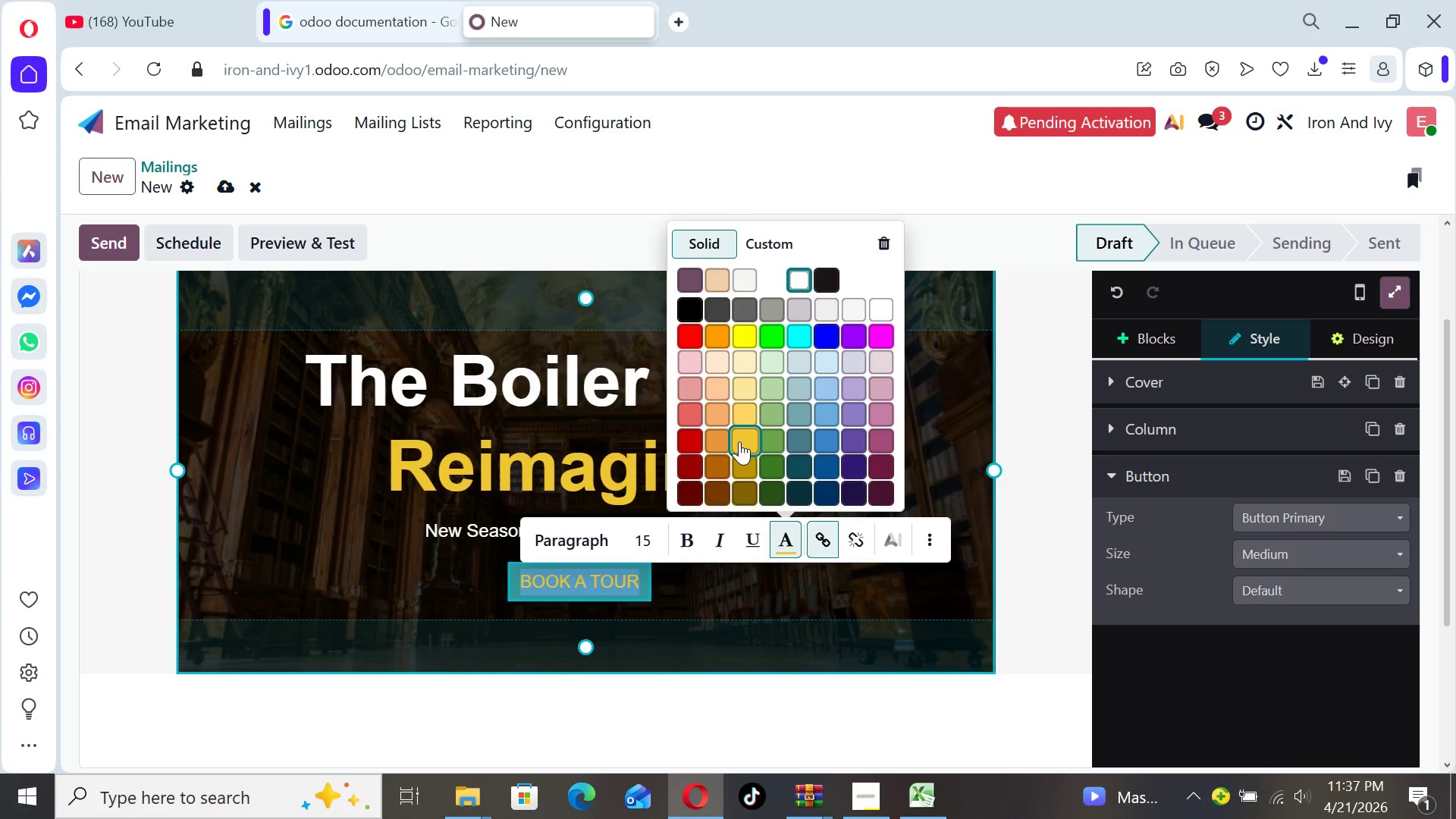 
wait(8.64)
 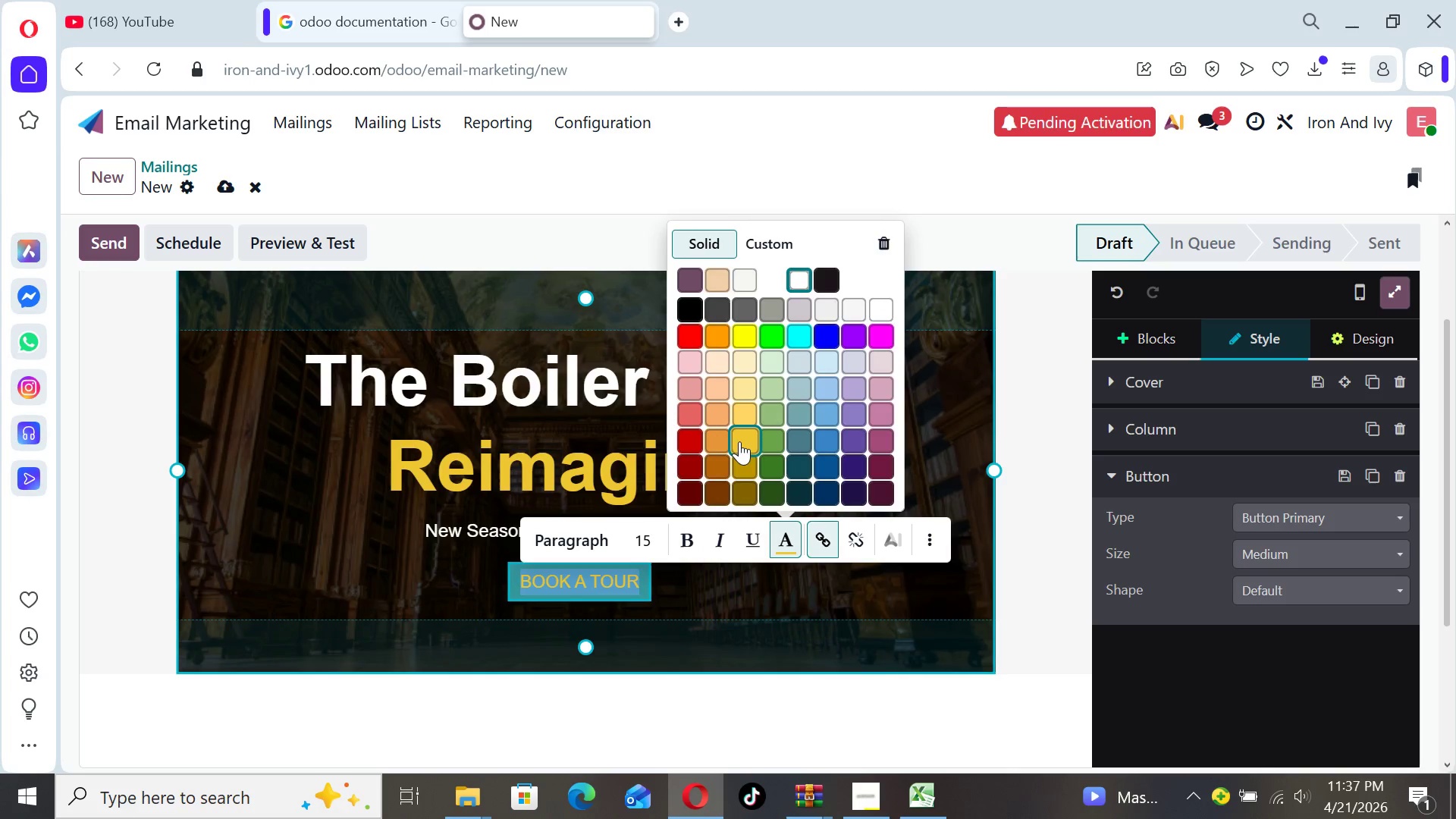 
left_click([741, 280])
 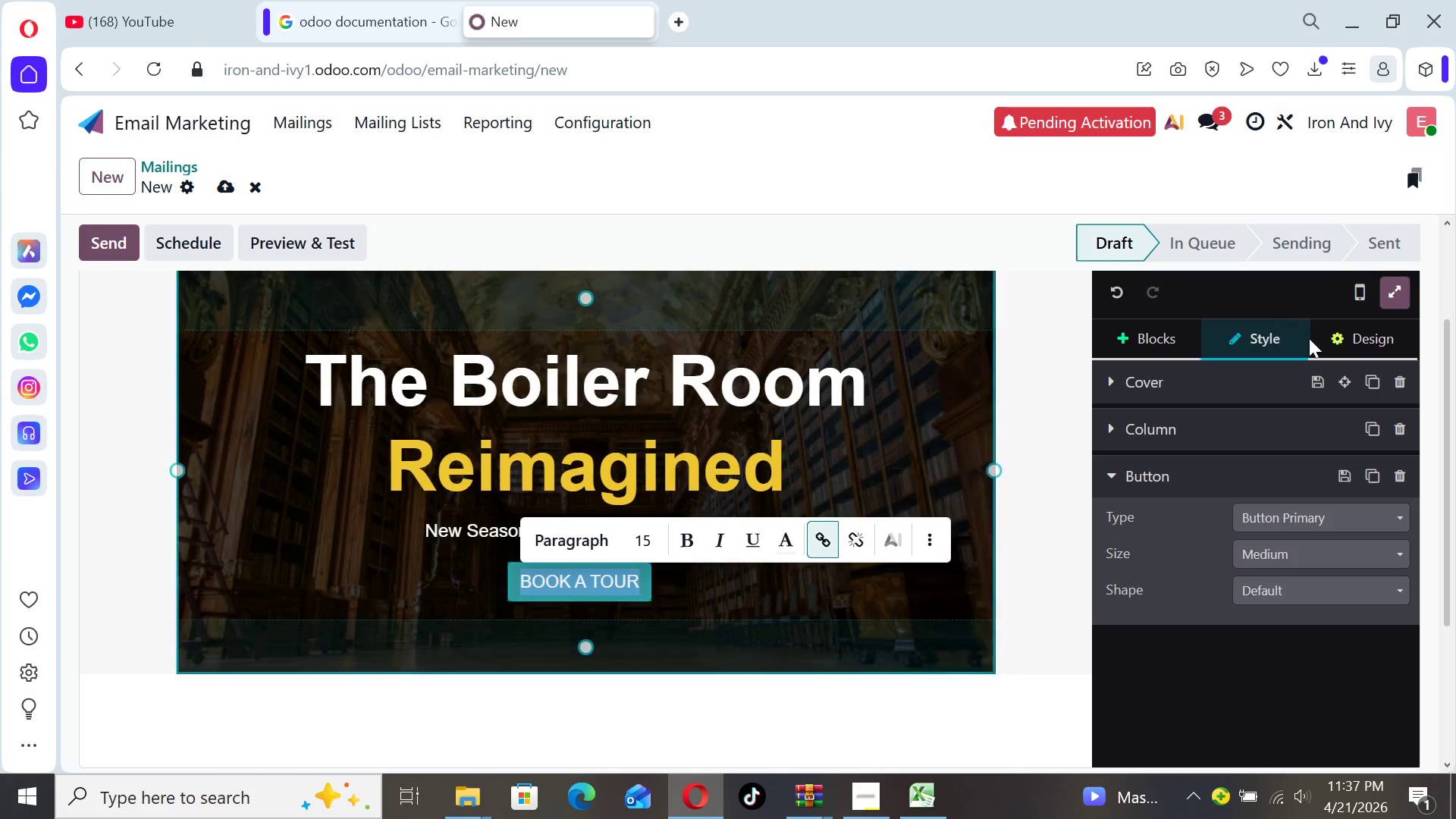 
left_click([1348, 339])
 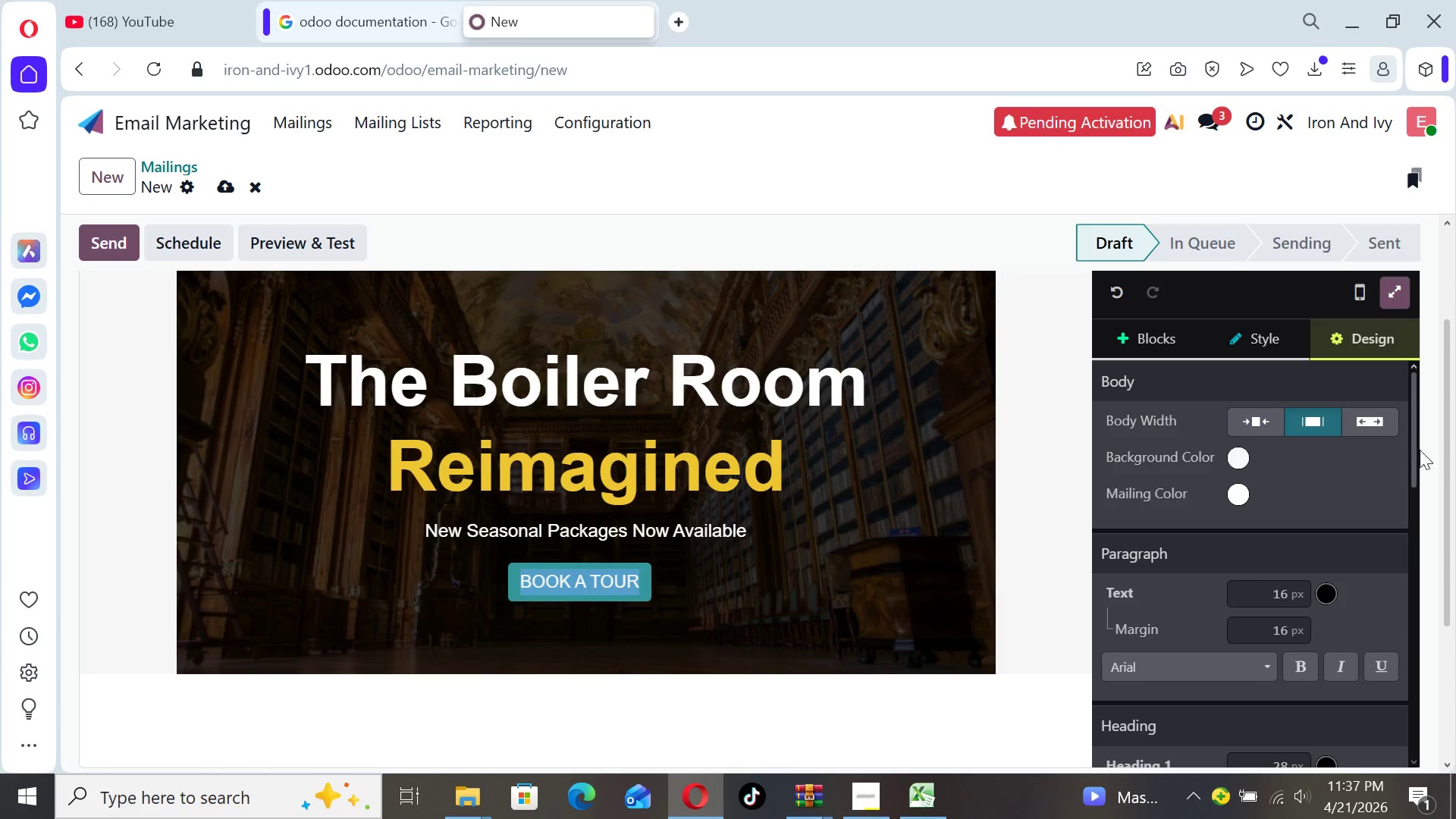 
left_click_drag(start_coordinate=[1413, 450], to_coordinate=[1436, 621])
 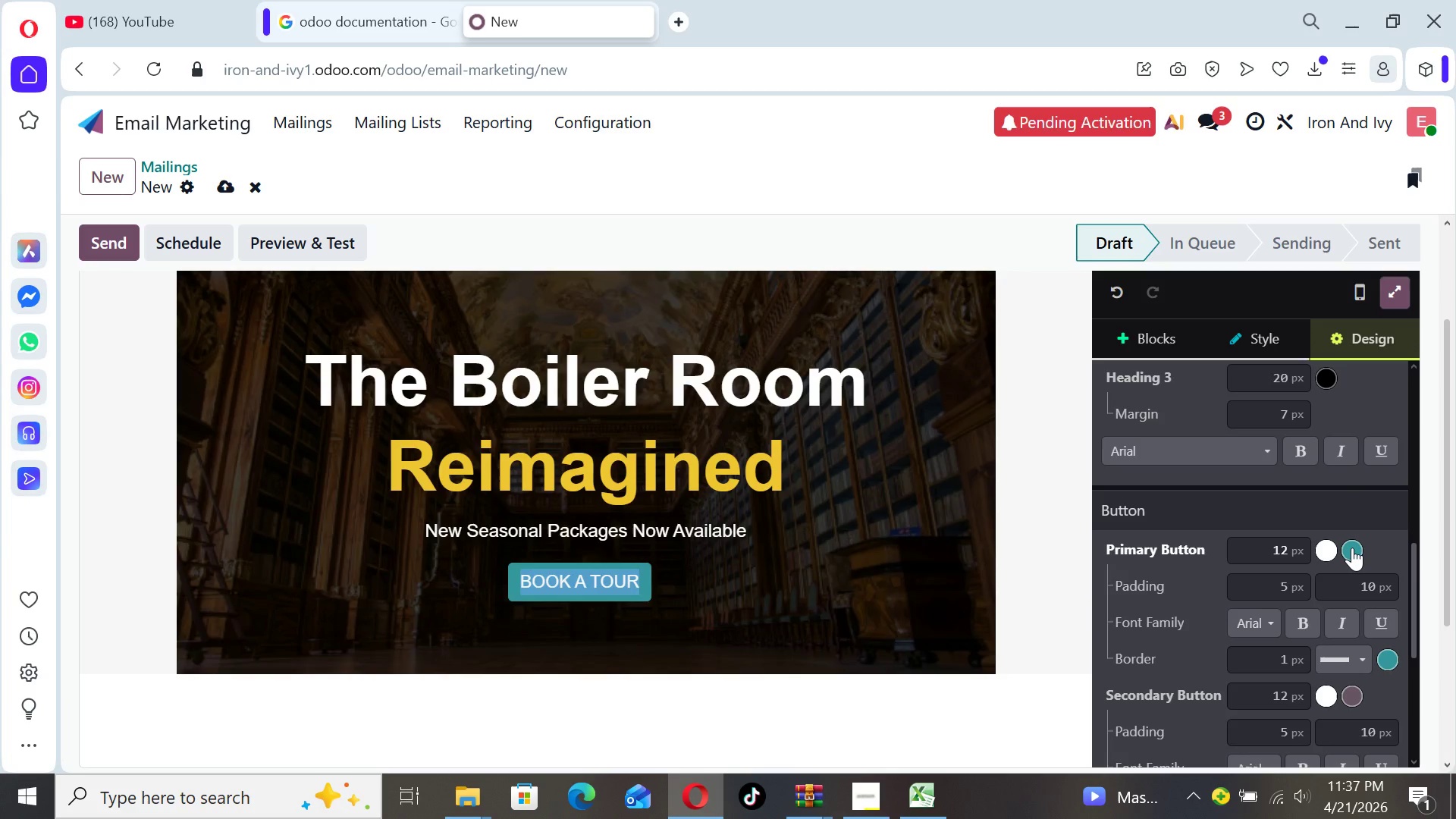 
left_click([1352, 548])
 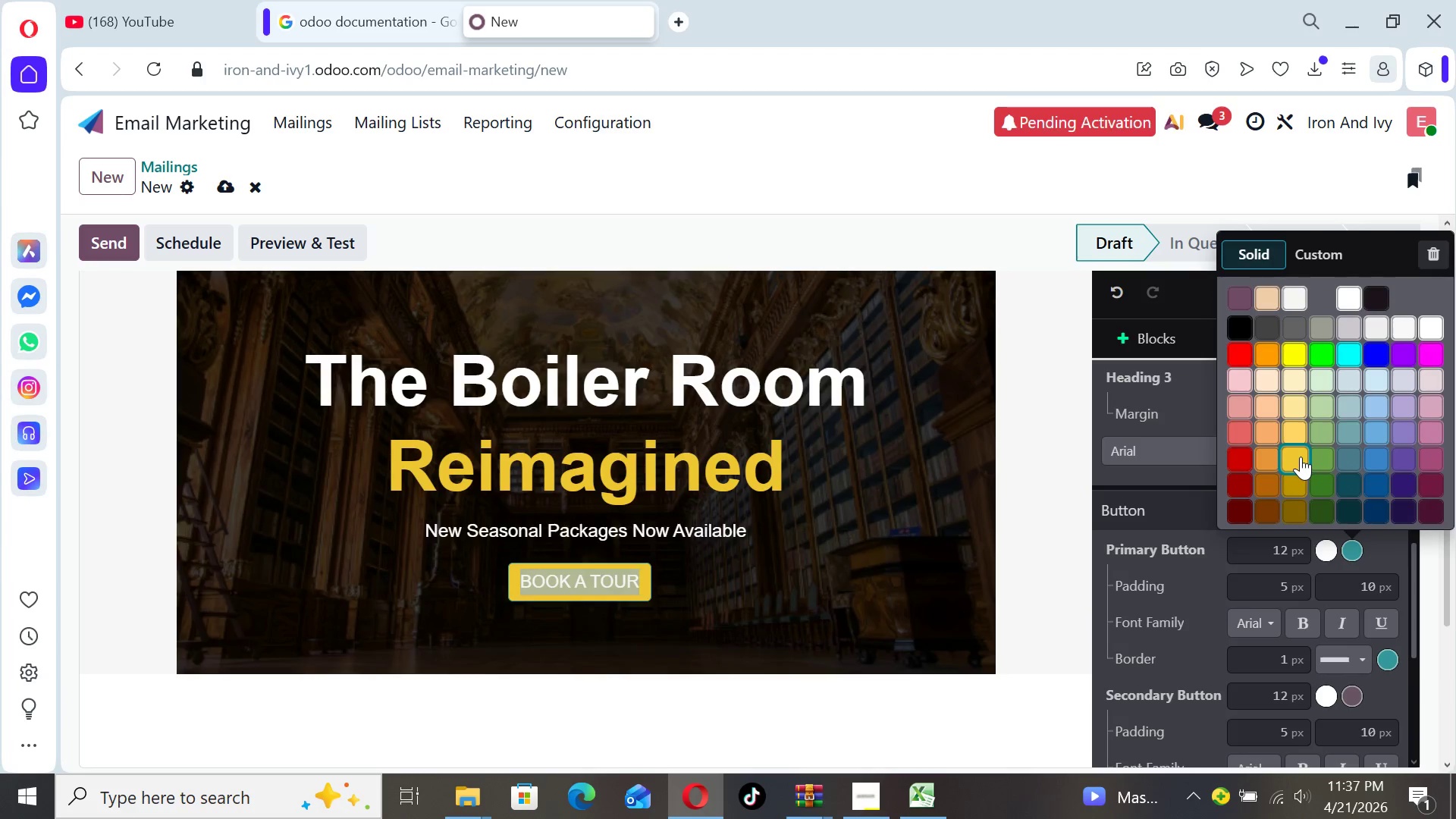 
wait(6.22)
 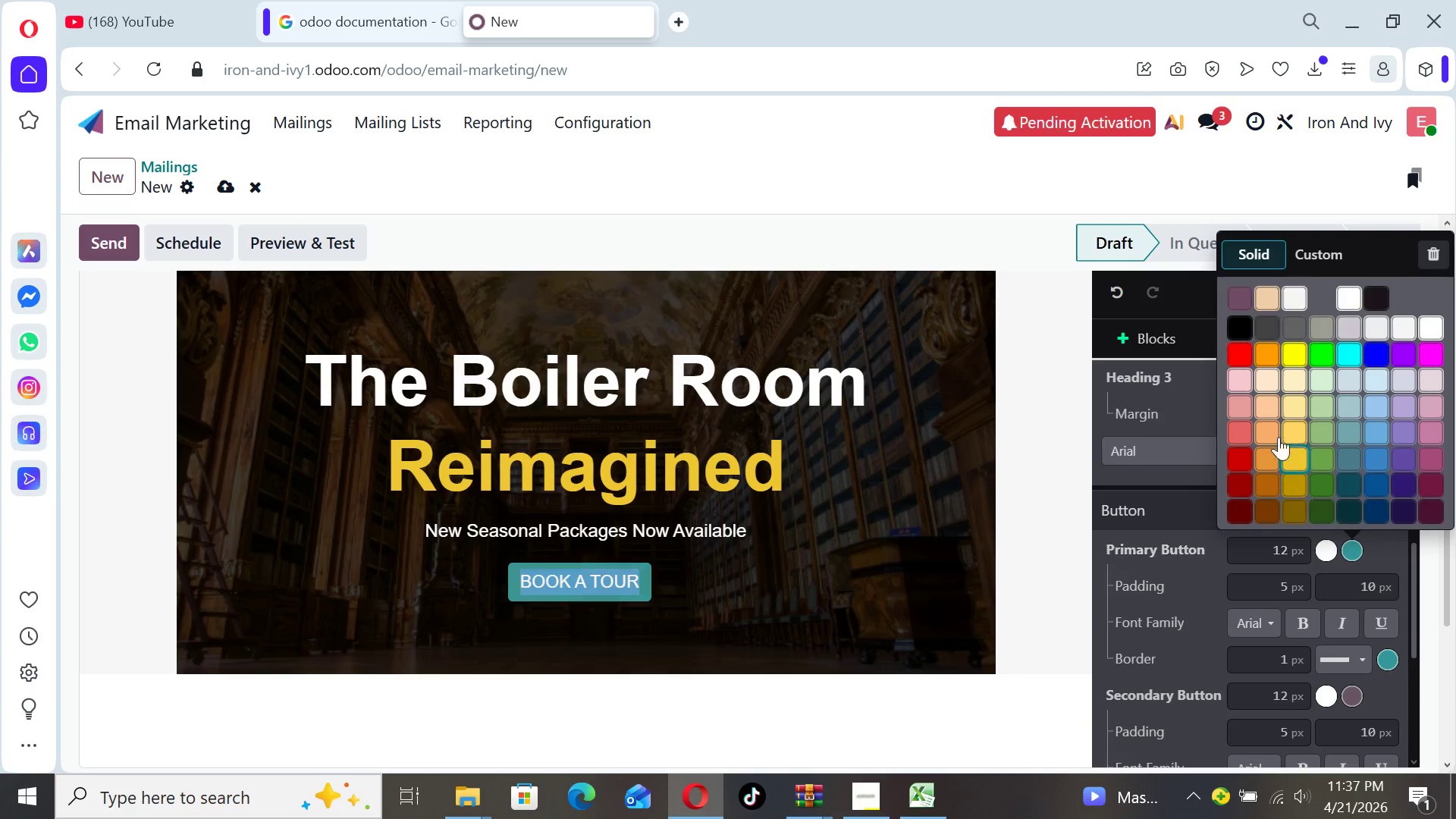 
left_click([1301, 486])
 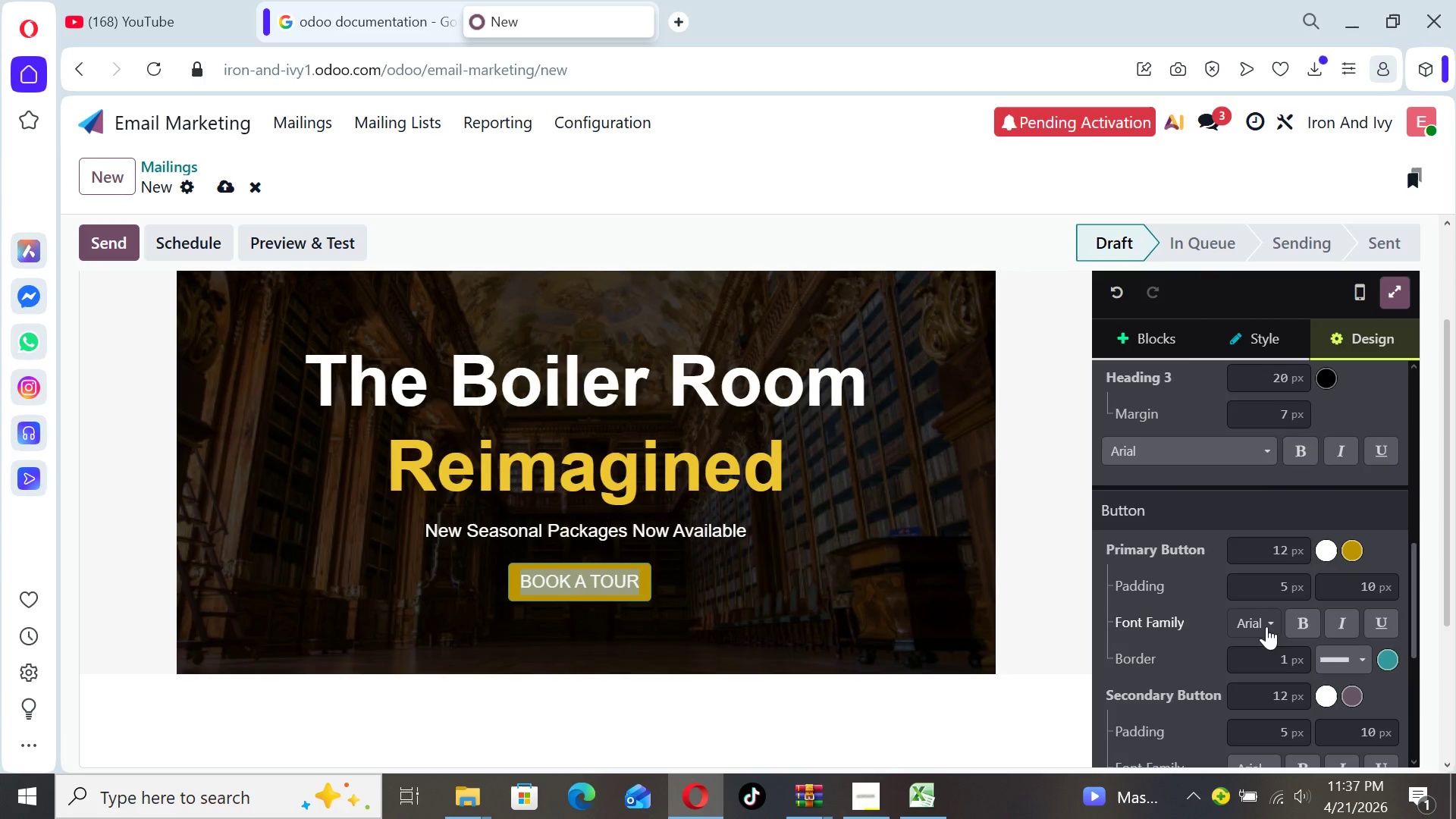 
left_click([1269, 624])
 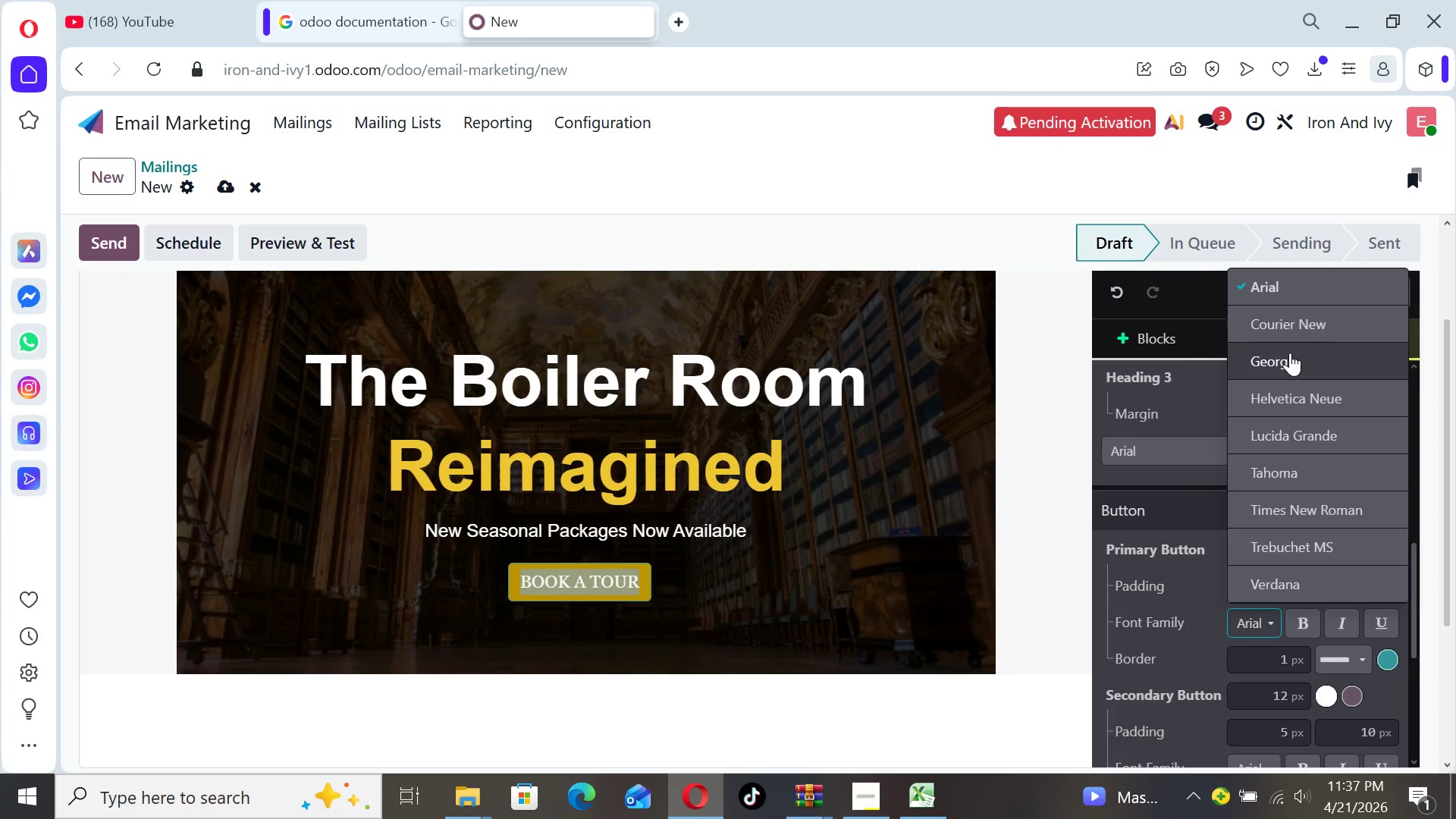 
left_click([1289, 353])
 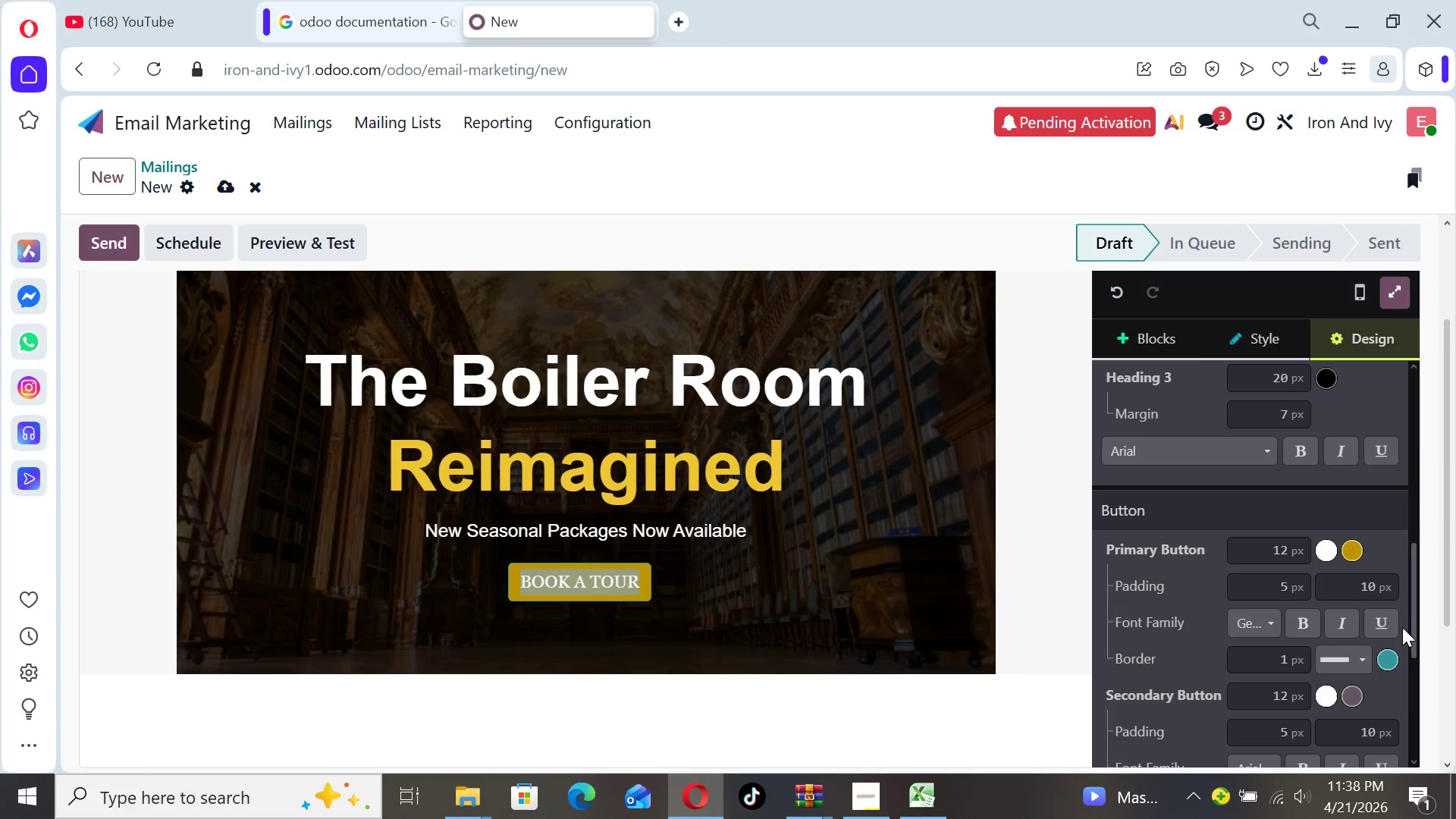 
left_click_drag(start_coordinate=[1416, 600], to_coordinate=[1423, 639])
 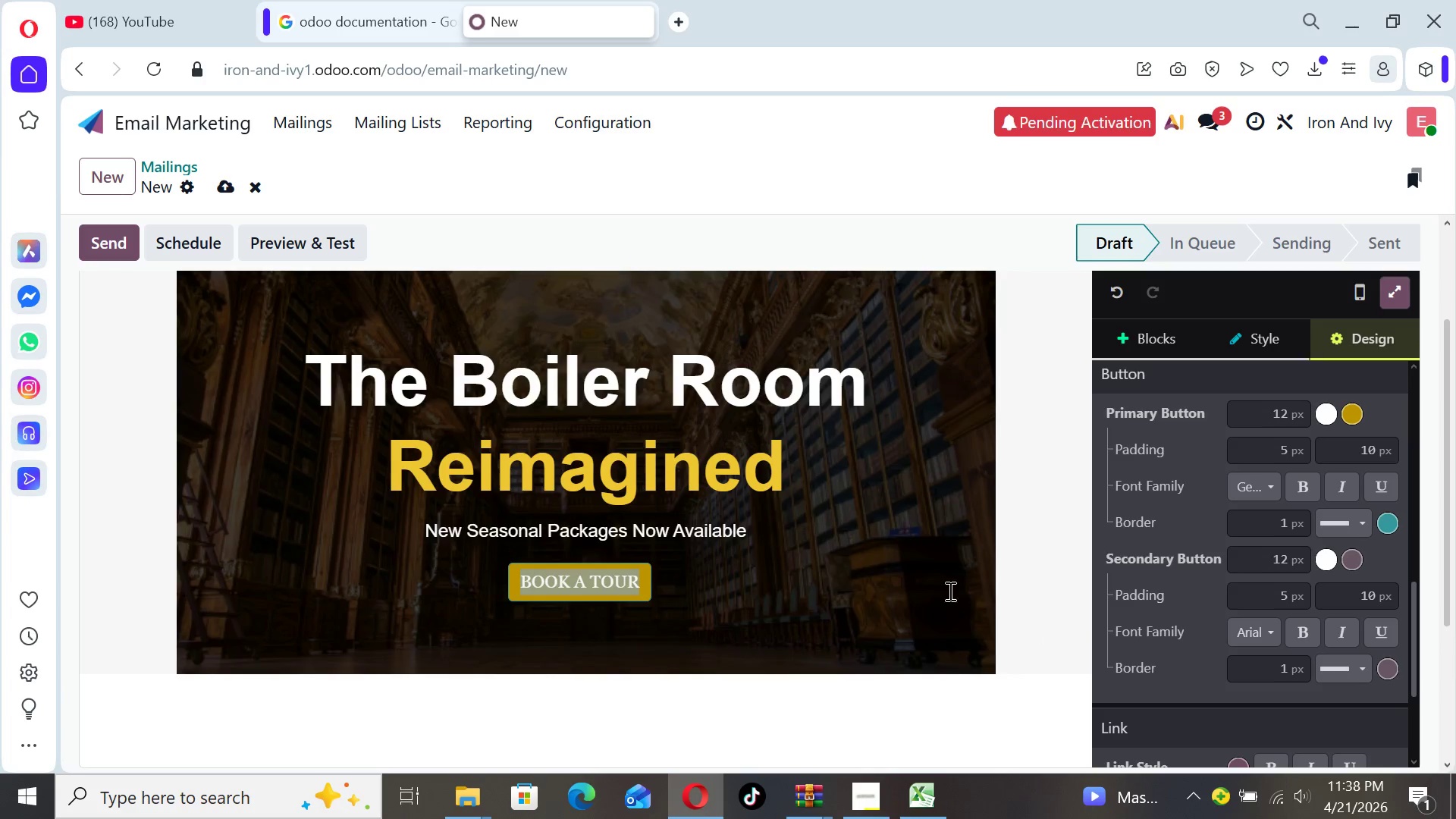 
left_click([874, 521])
 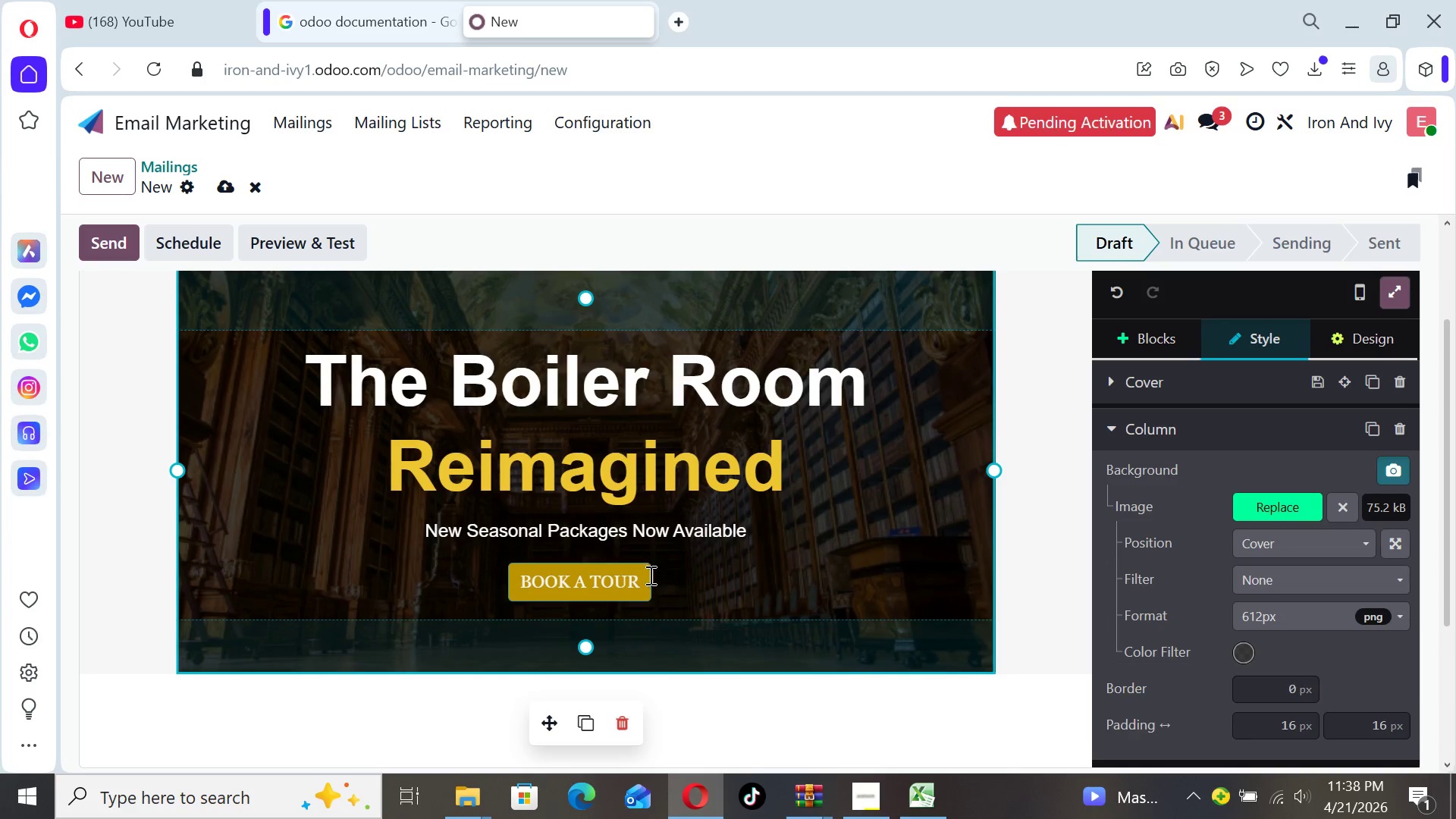 
wait(6.45)
 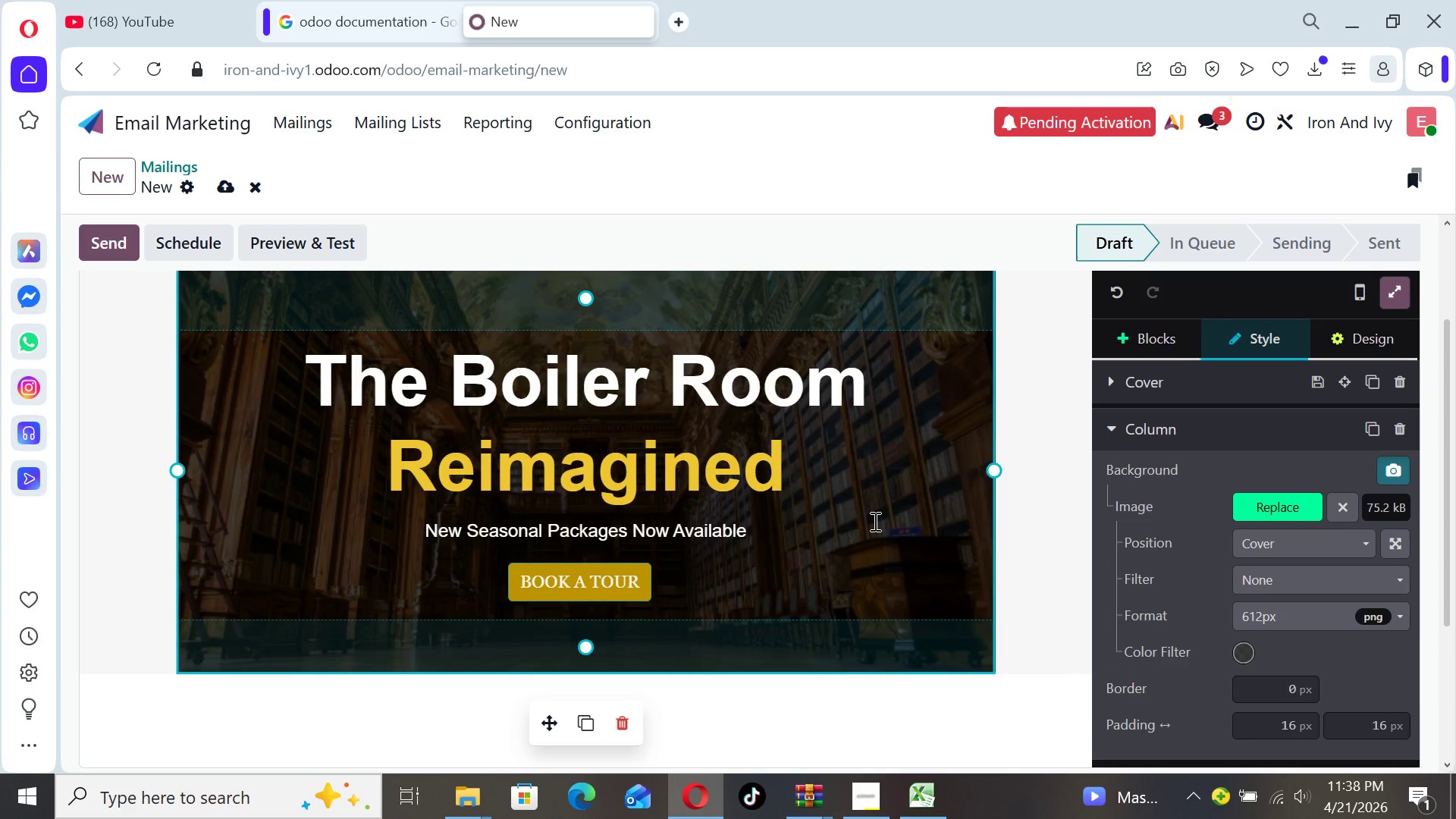 
left_click_drag(start_coordinate=[639, 579], to_coordinate=[519, 585])
 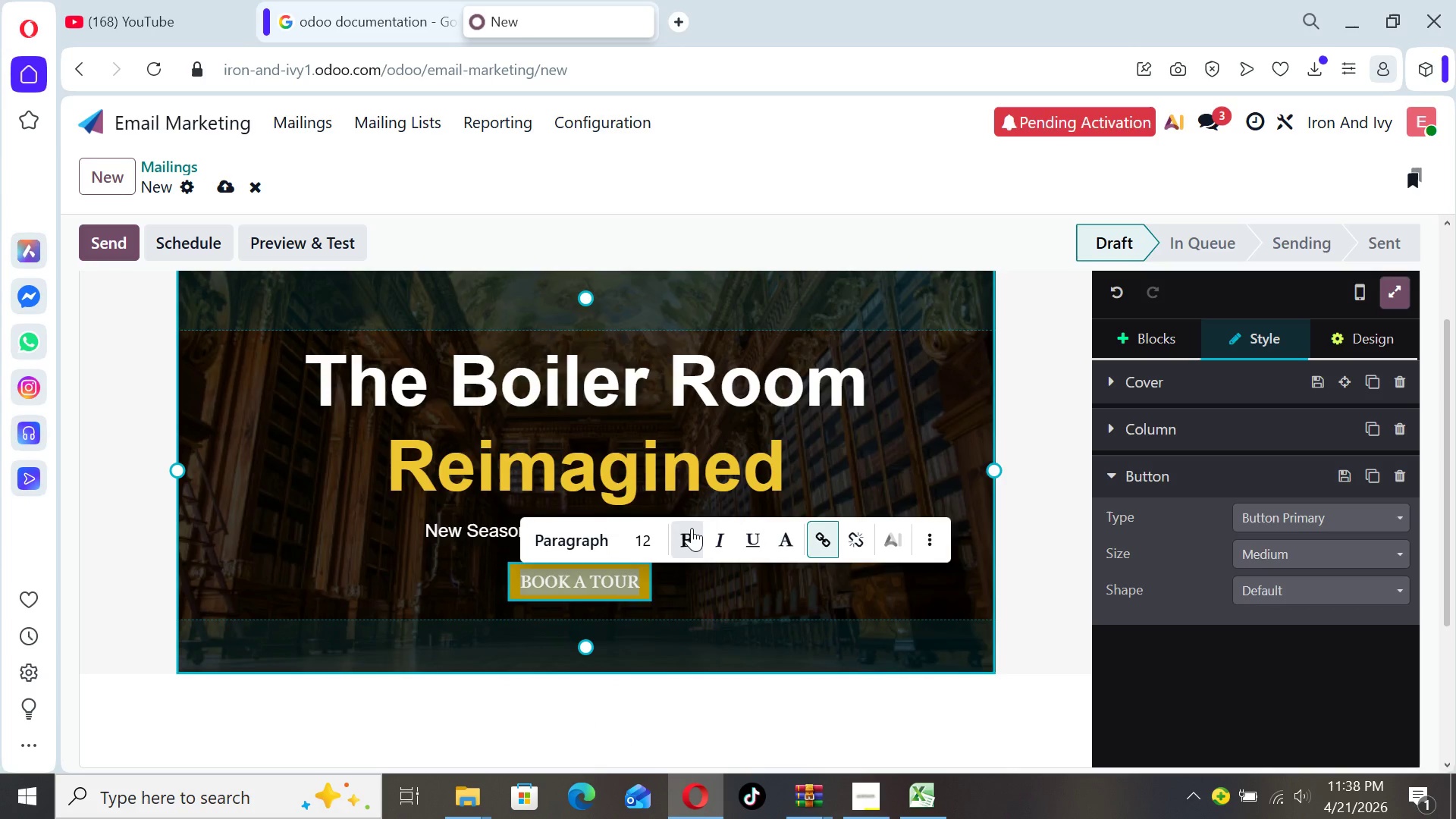 
left_click([692, 528])
 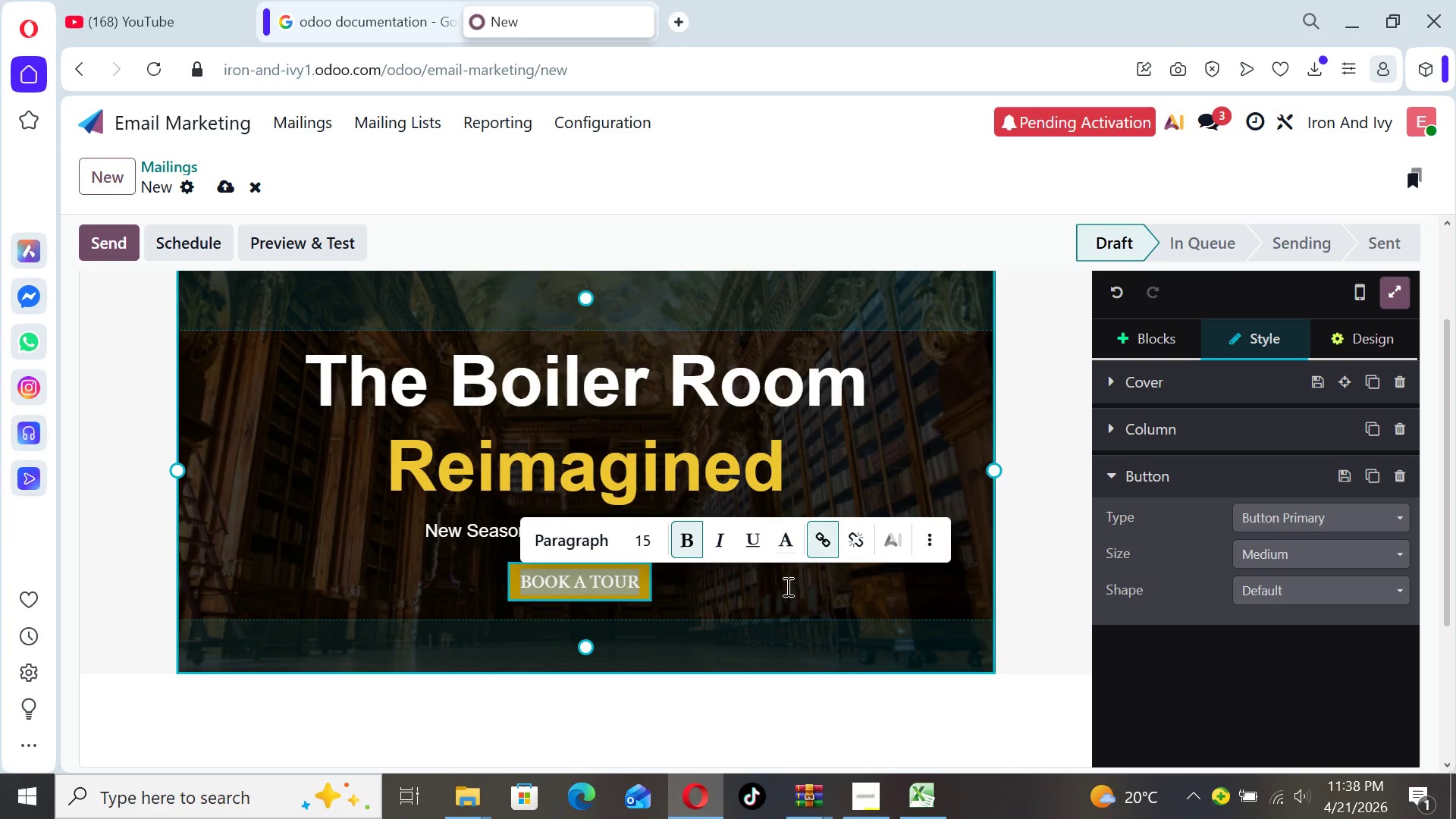 
left_click([789, 586])
 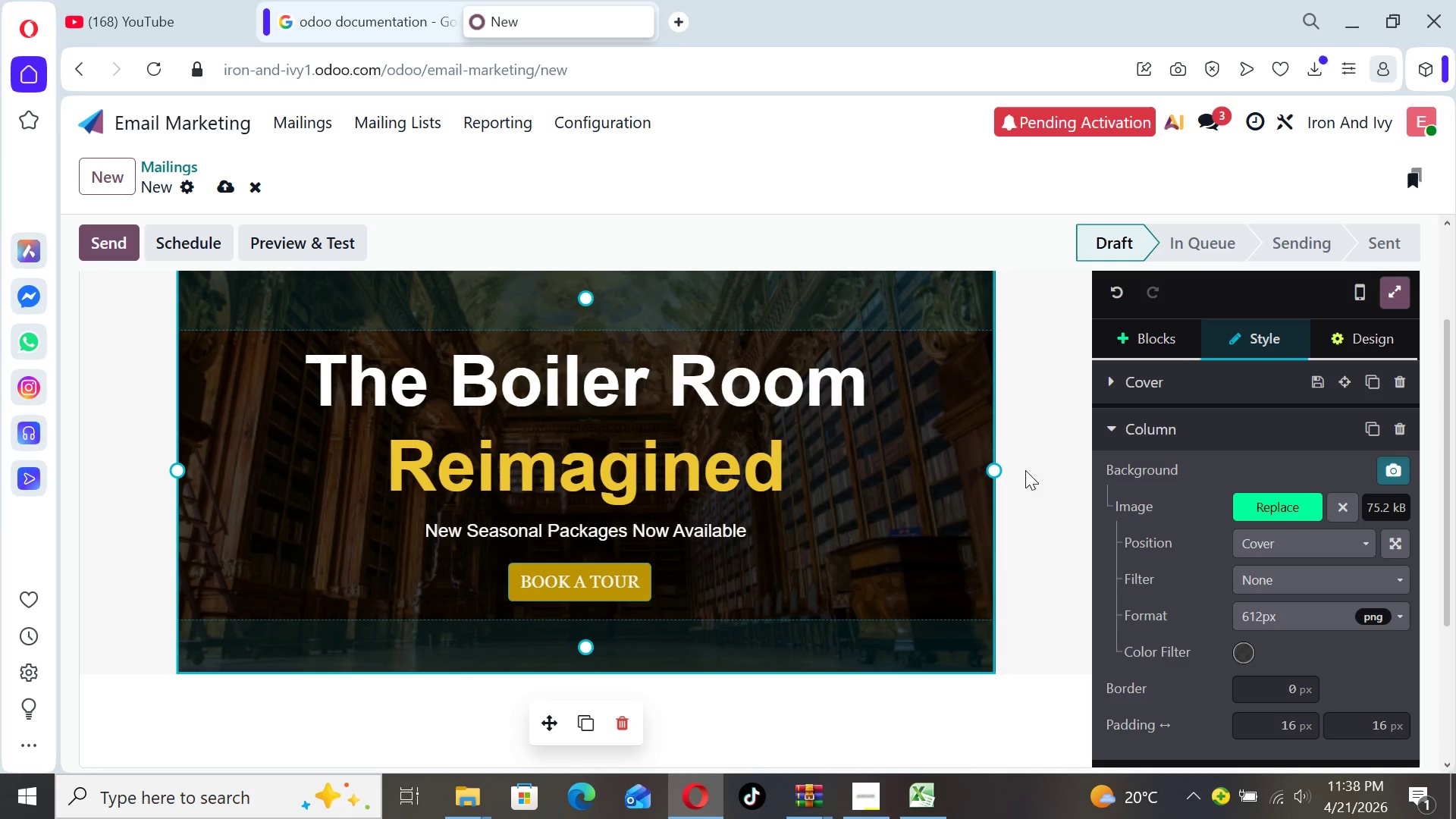 
wait(9.73)
 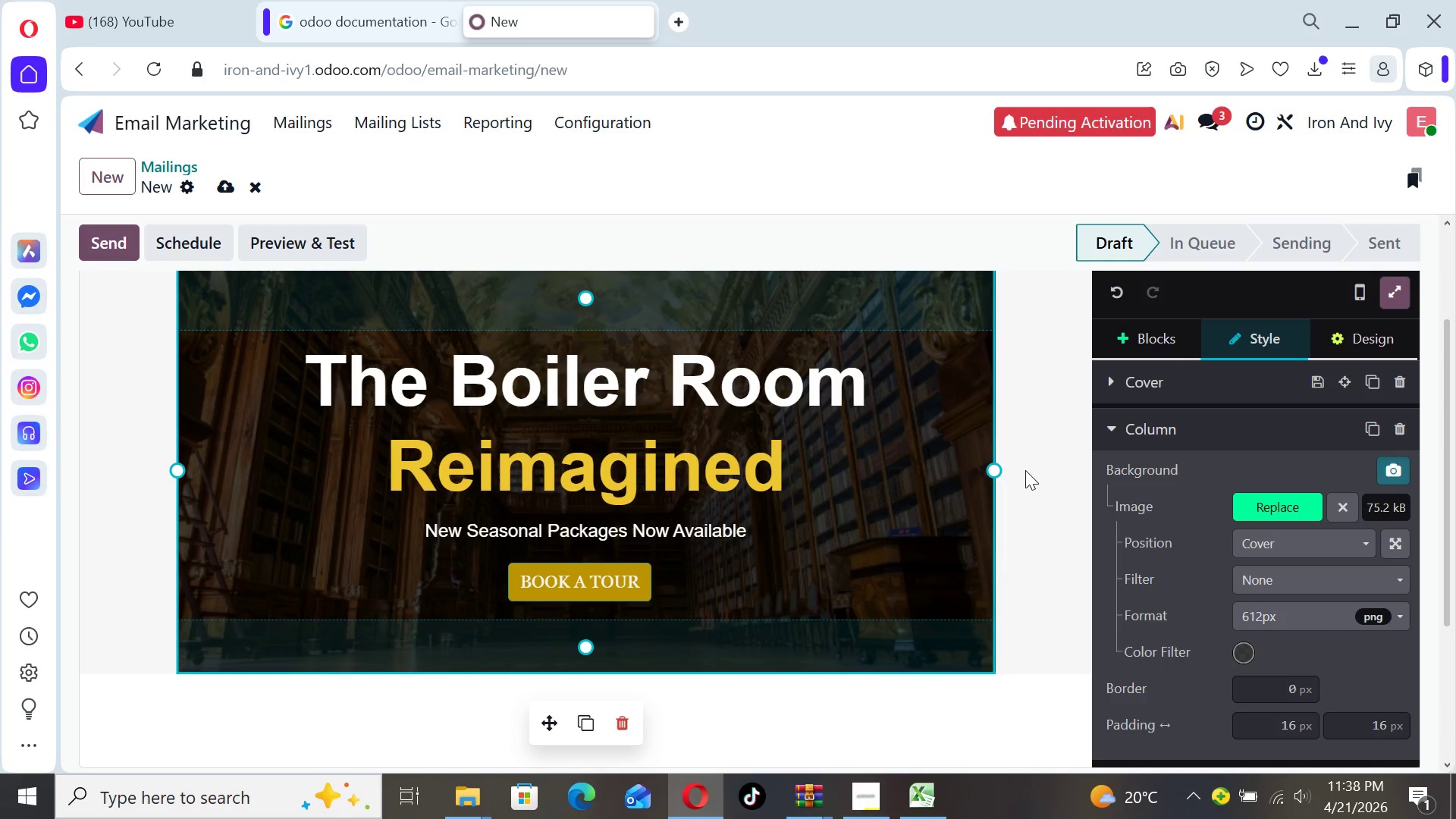 
left_click([1152, 337])
 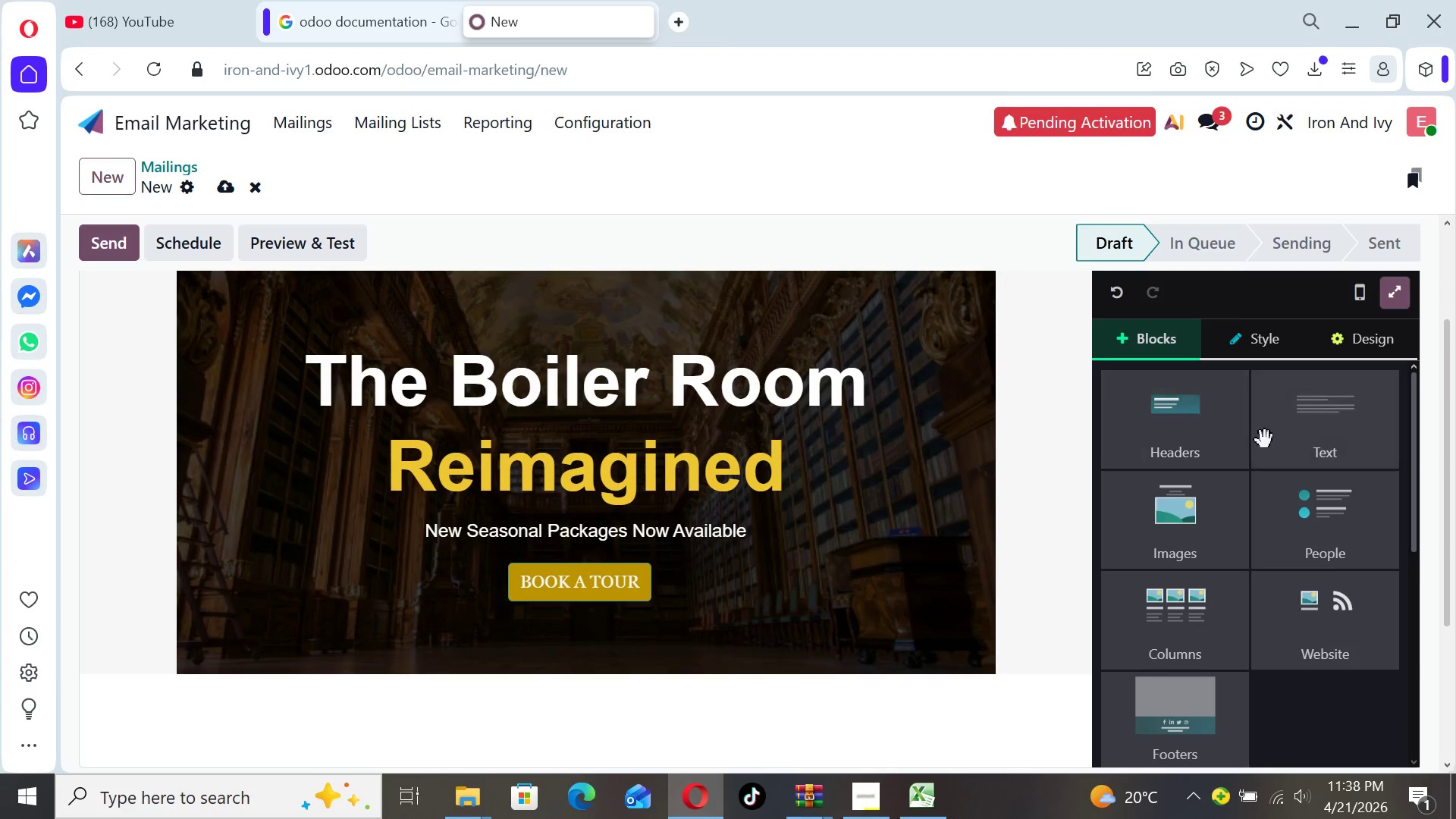 
left_click([1311, 447])
 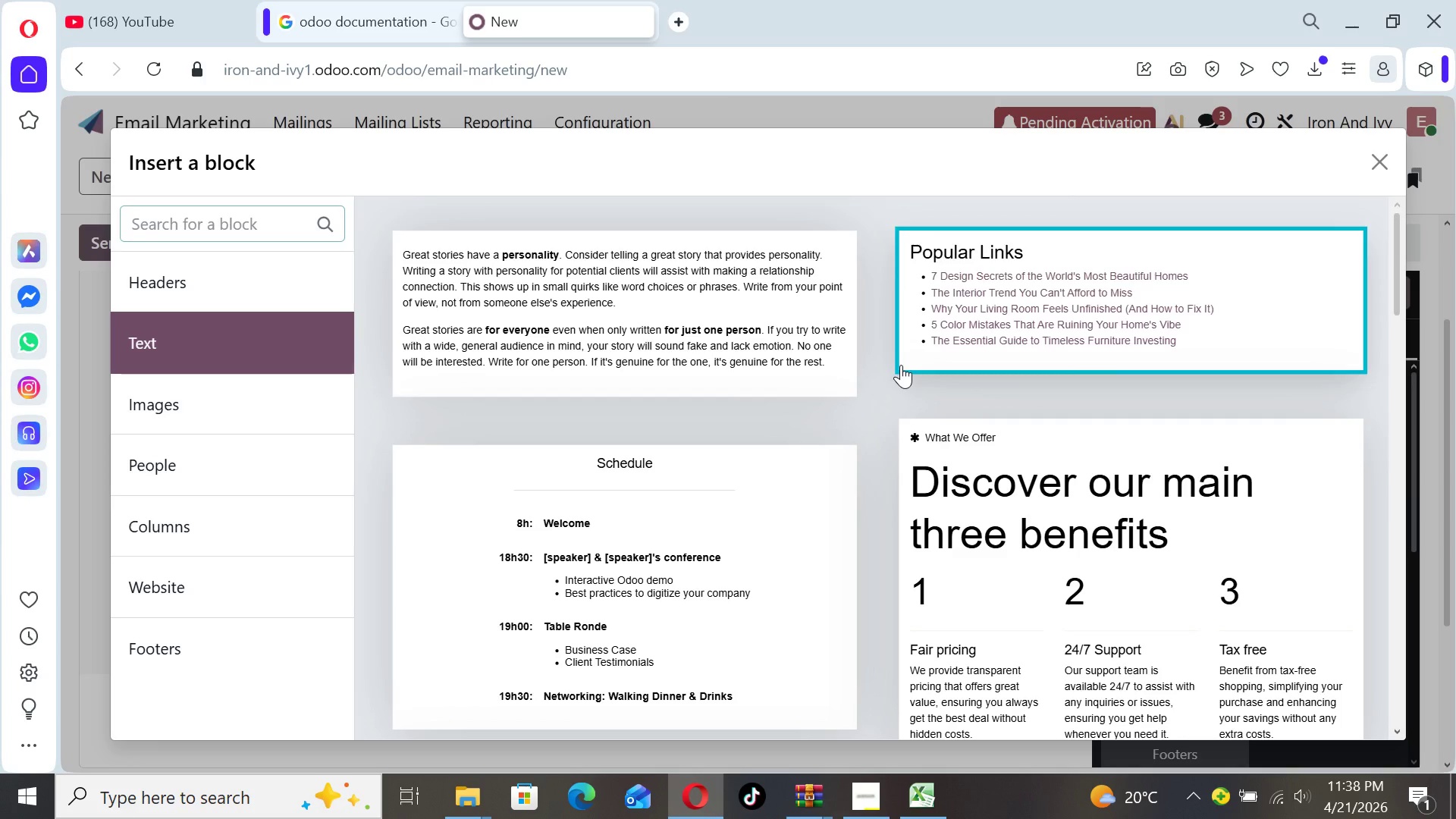 
wait(9.33)
 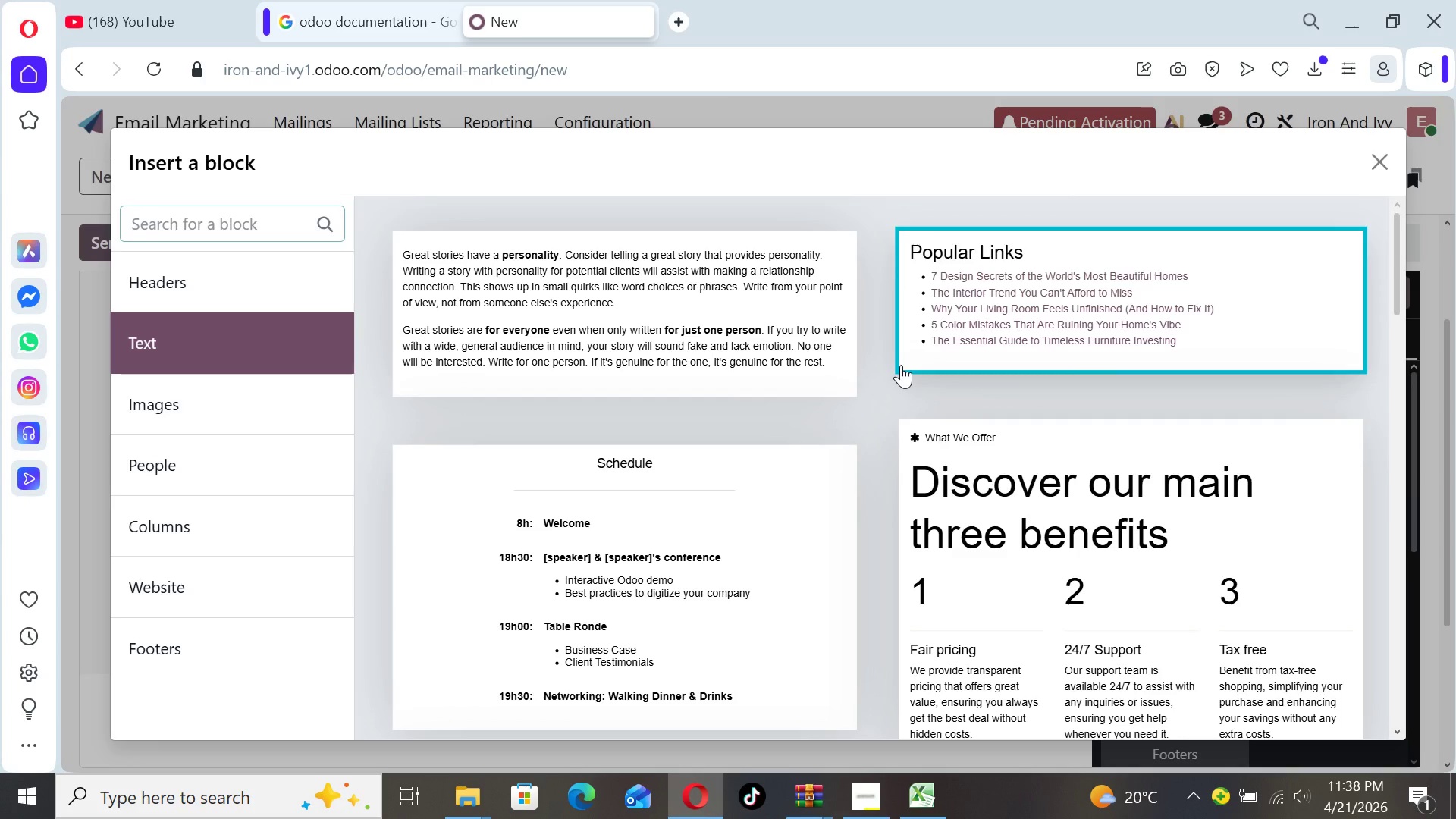 
left_click([184, 544])
 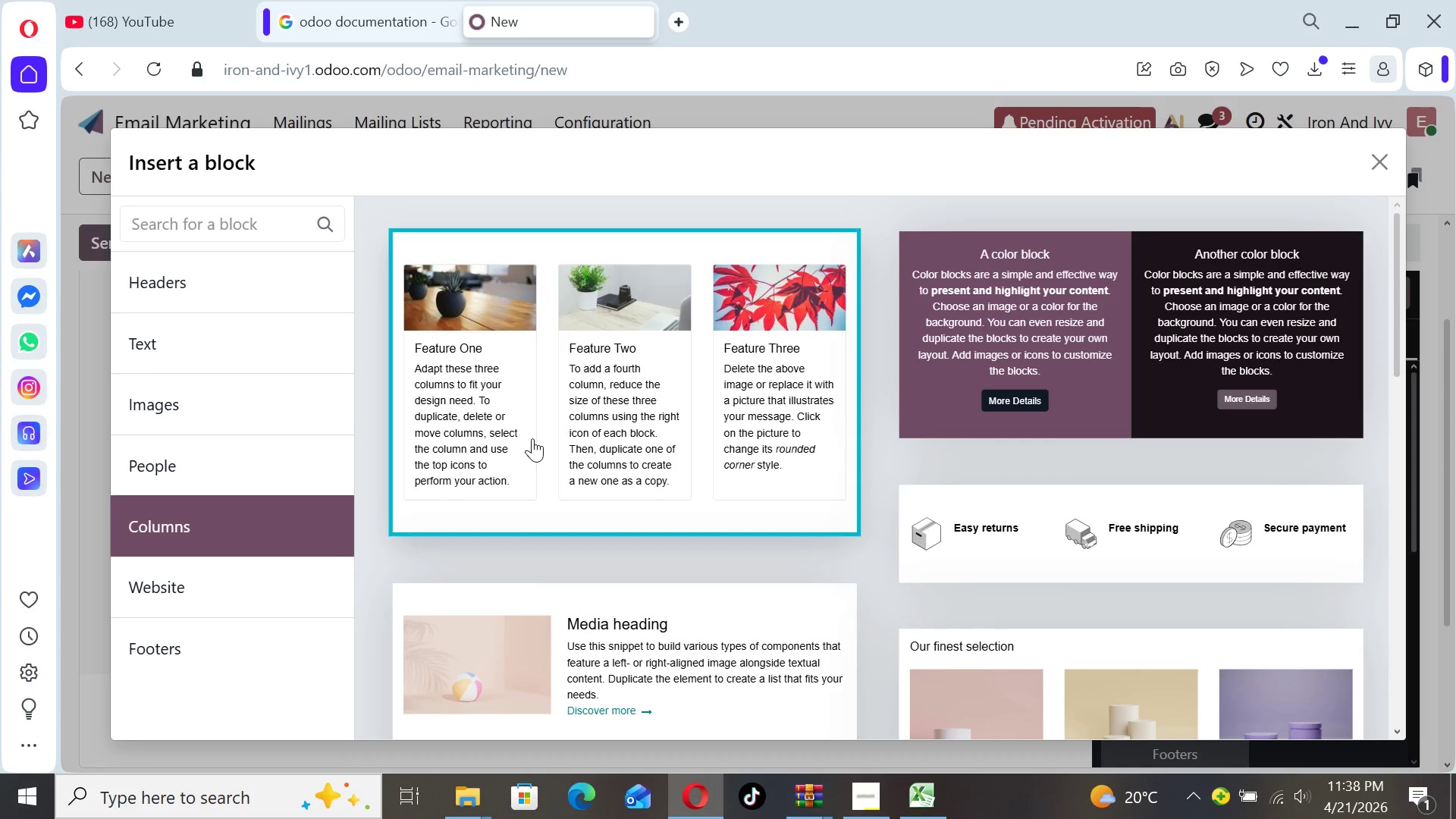 
wait(6.86)
 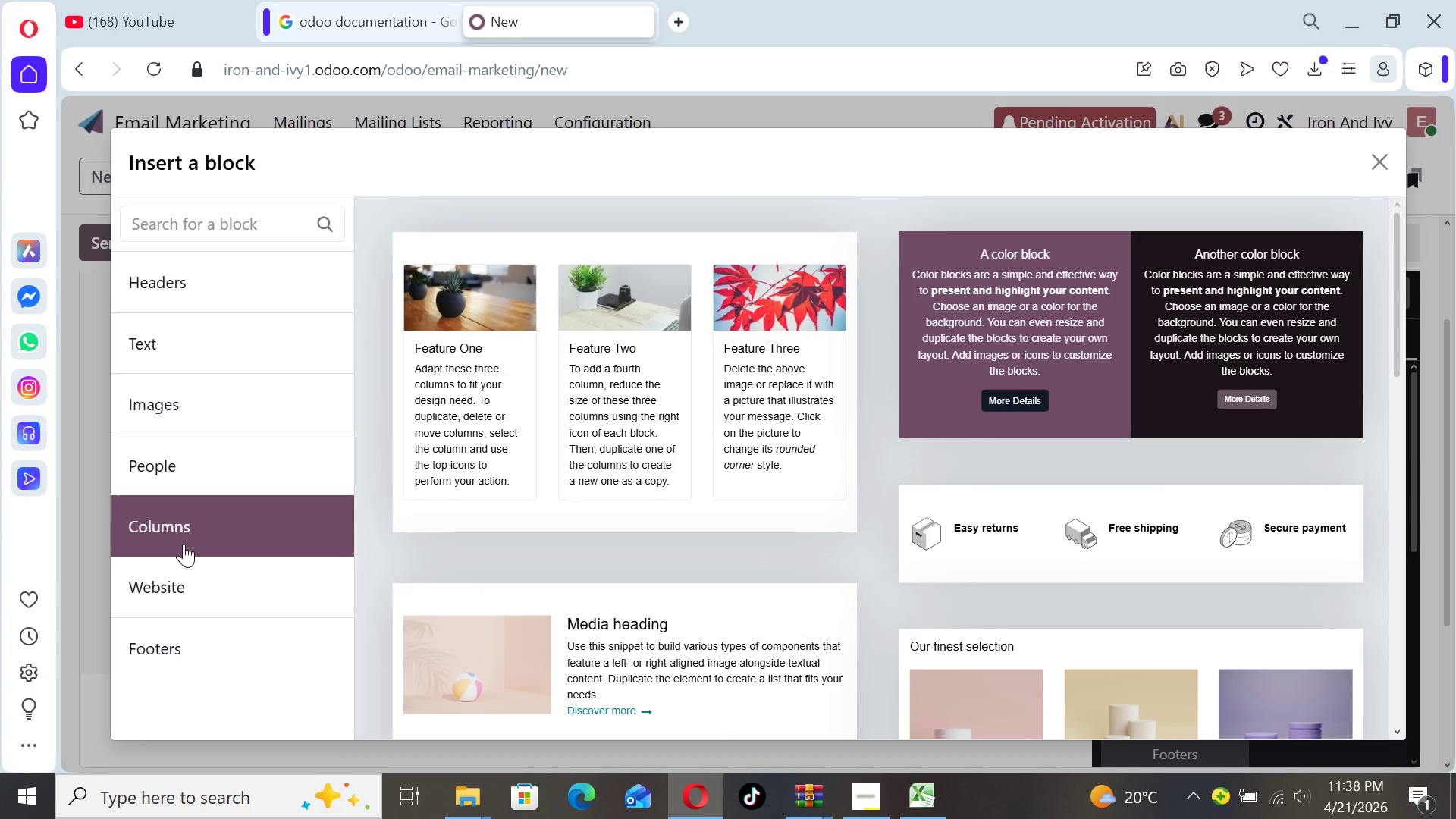 
left_click([598, 362])
 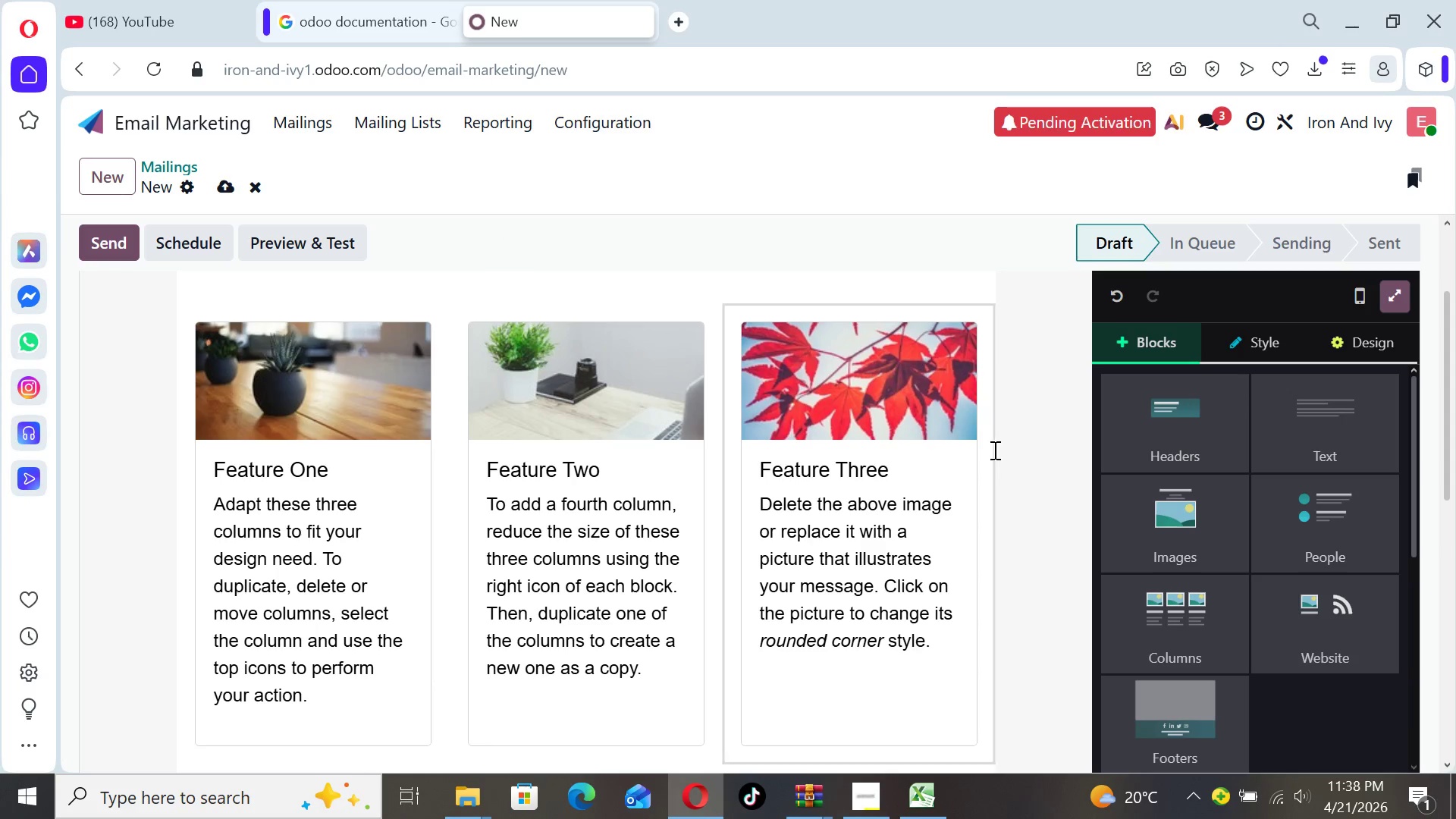 
wait(6.47)
 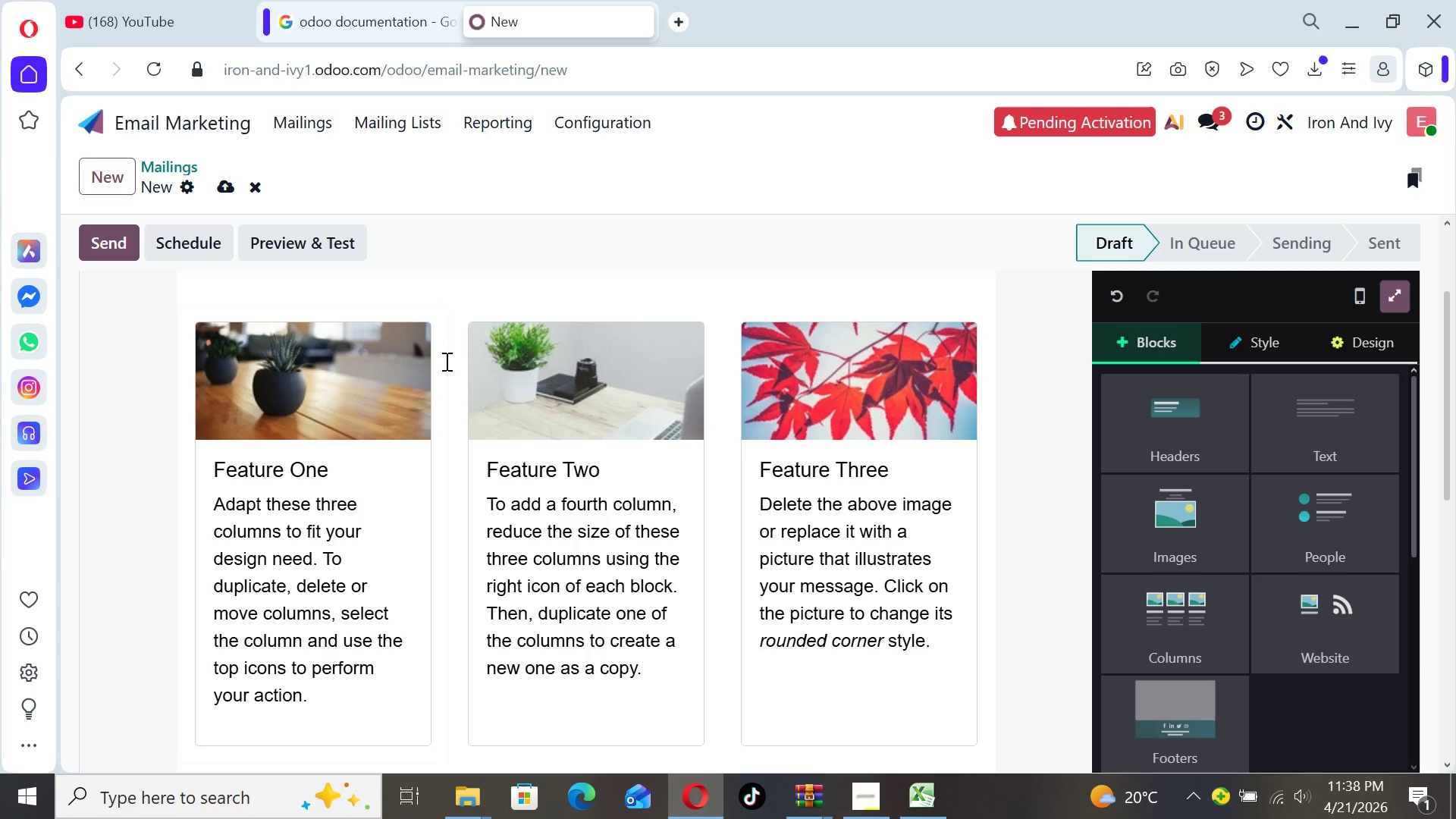 
left_click([908, 275])
 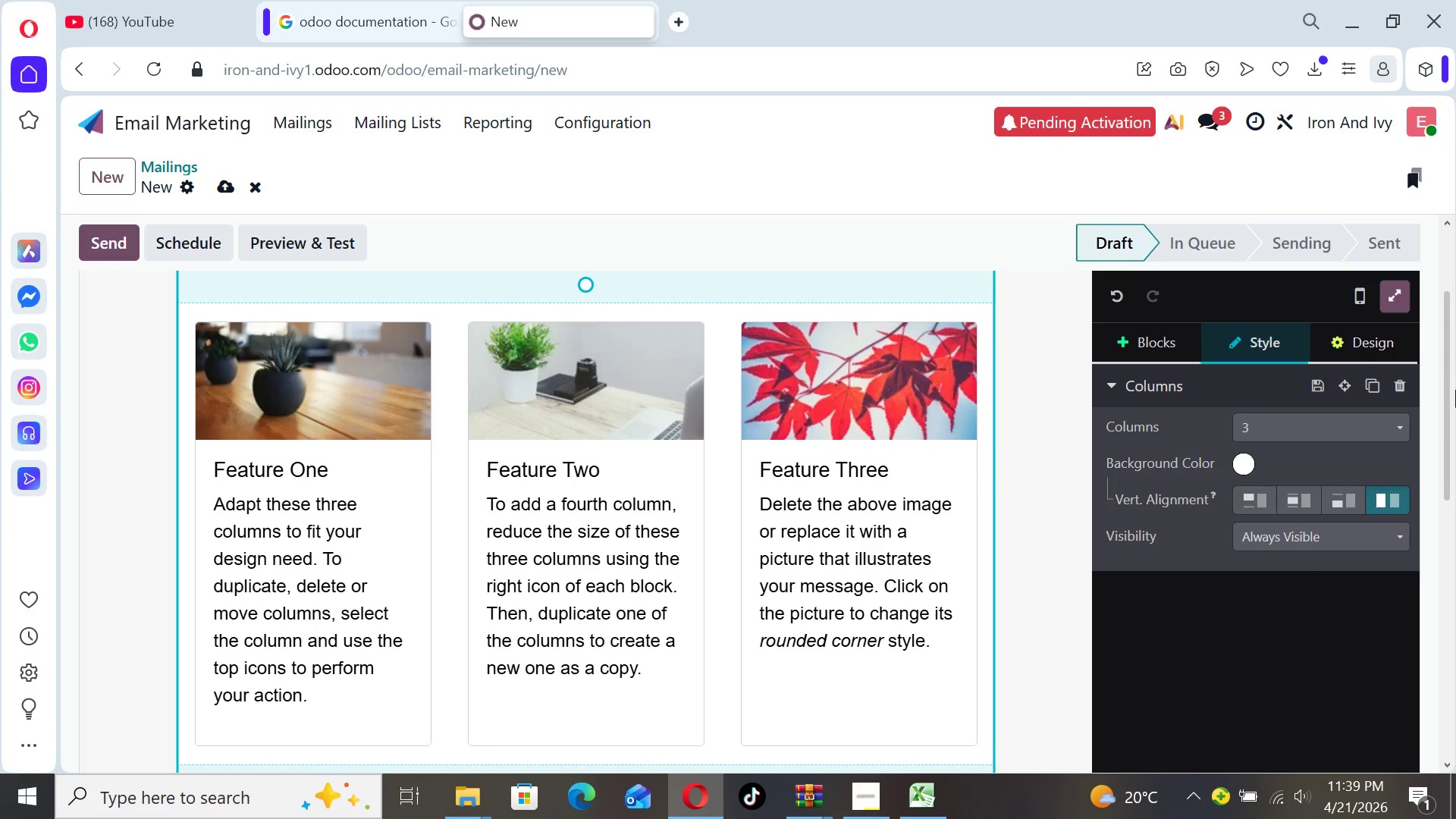 
left_click_drag(start_coordinate=[1453, 424], to_coordinate=[1455, 482])
 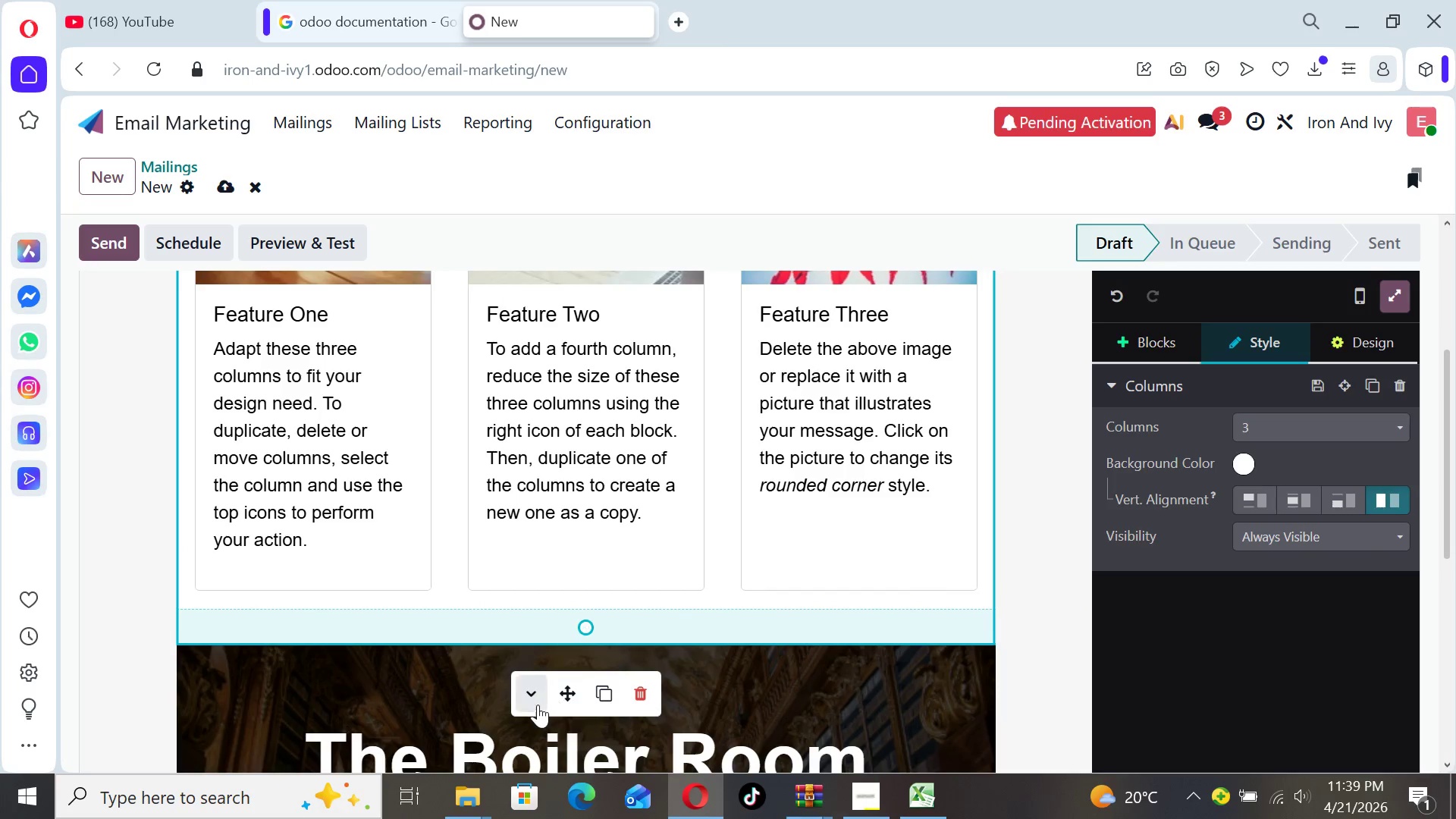 
left_click([536, 704])
 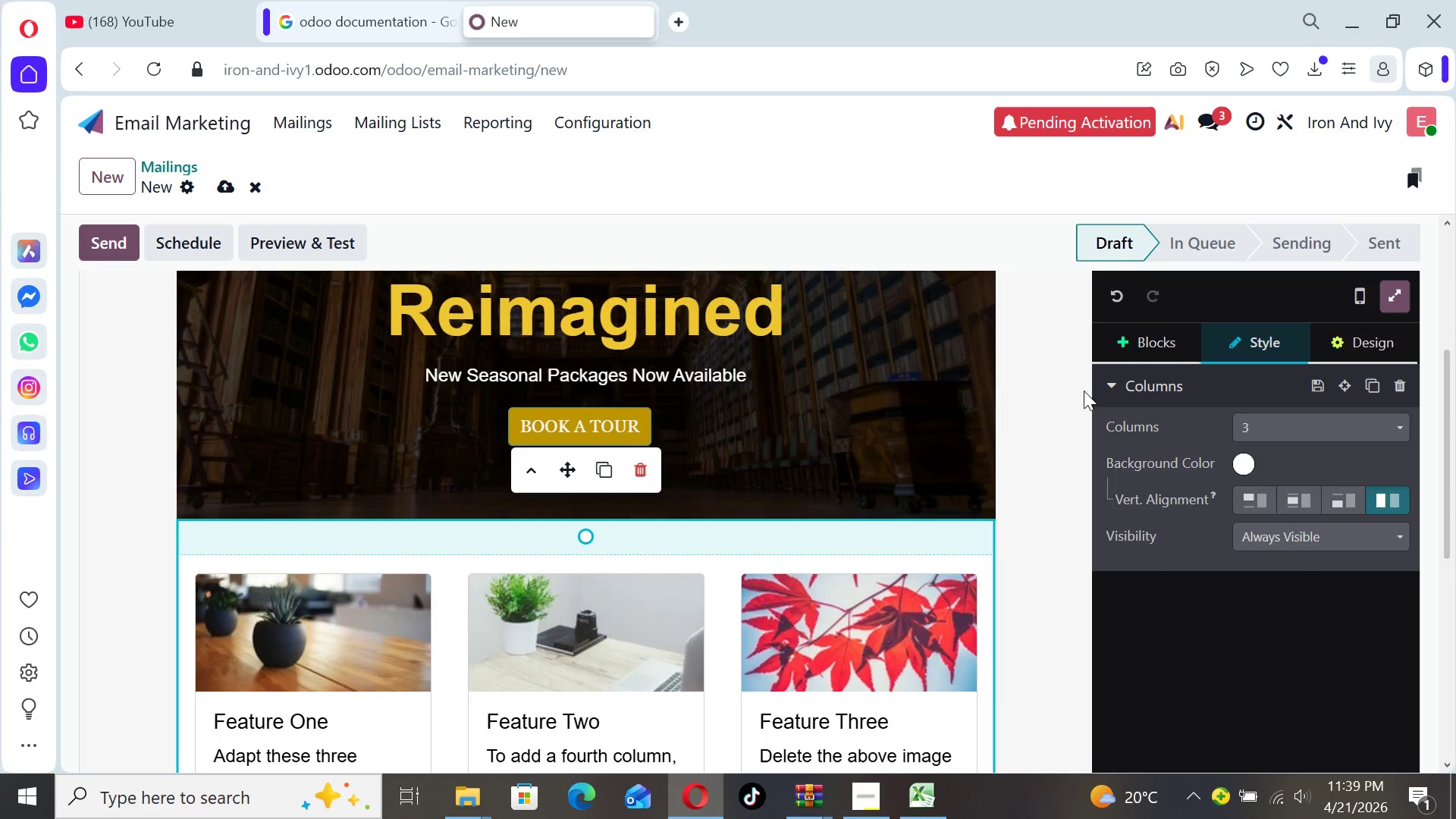 
left_click([1144, 347])
 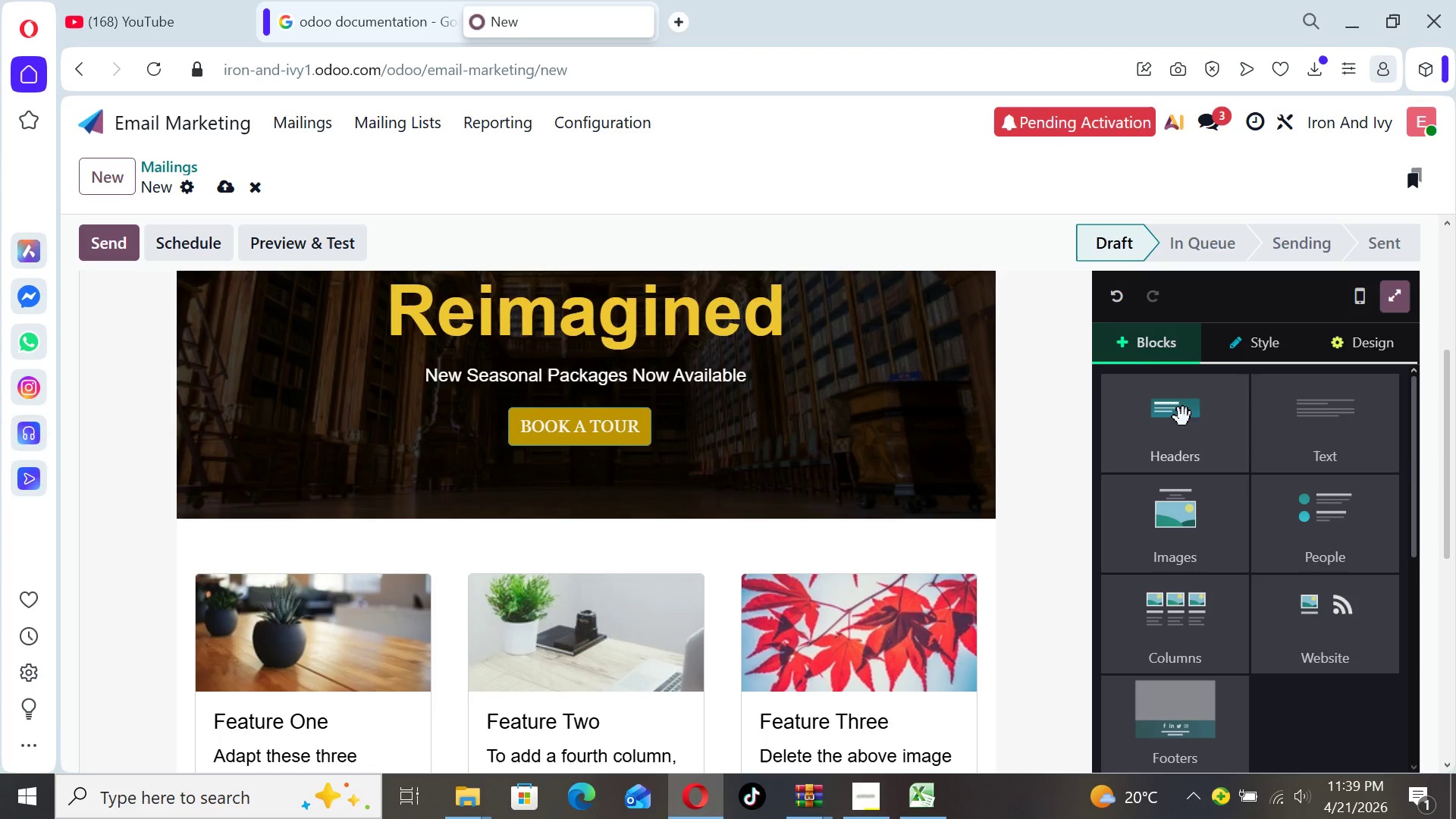 
left_click([1188, 450])
 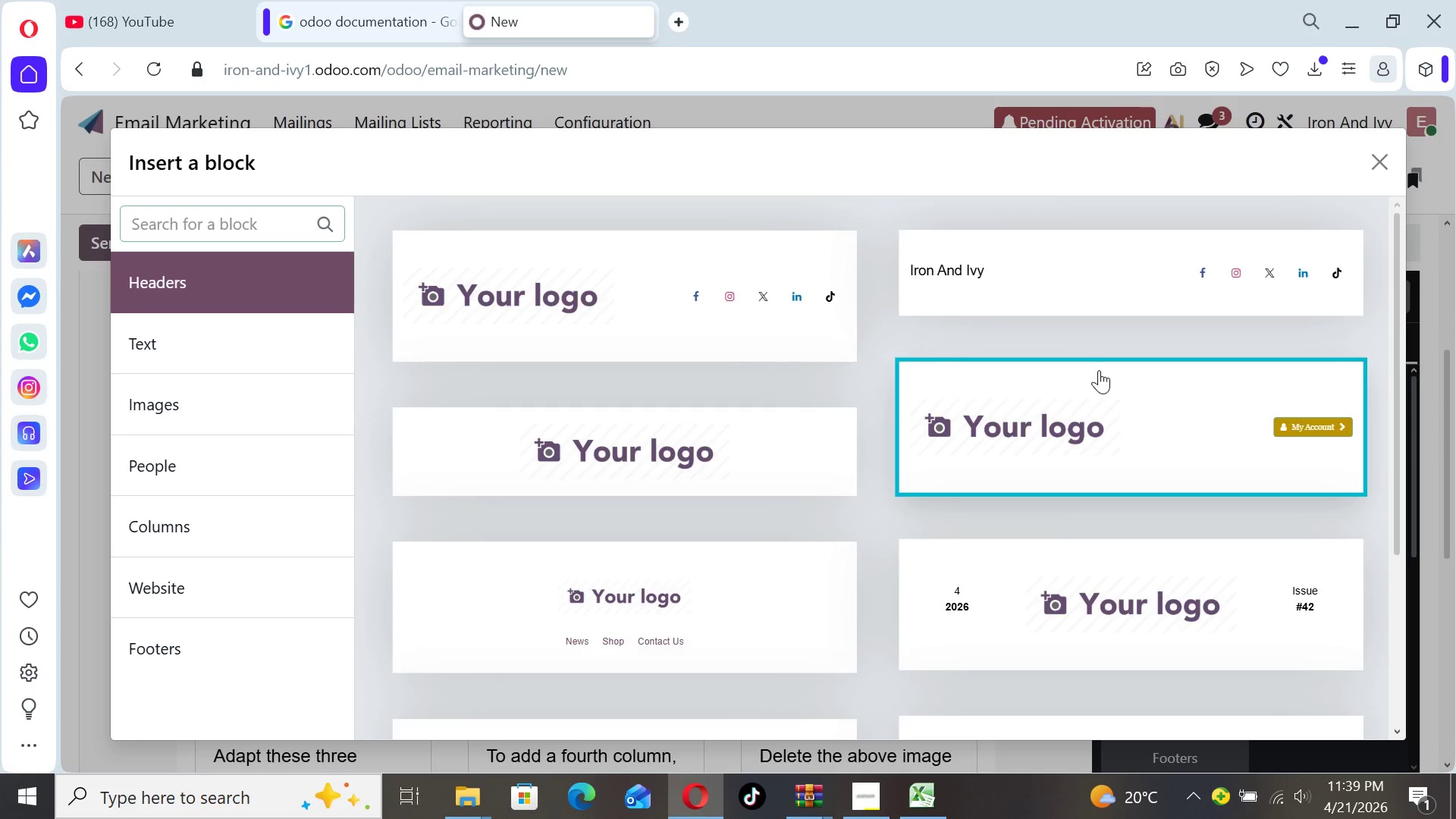 
wait(6.81)
 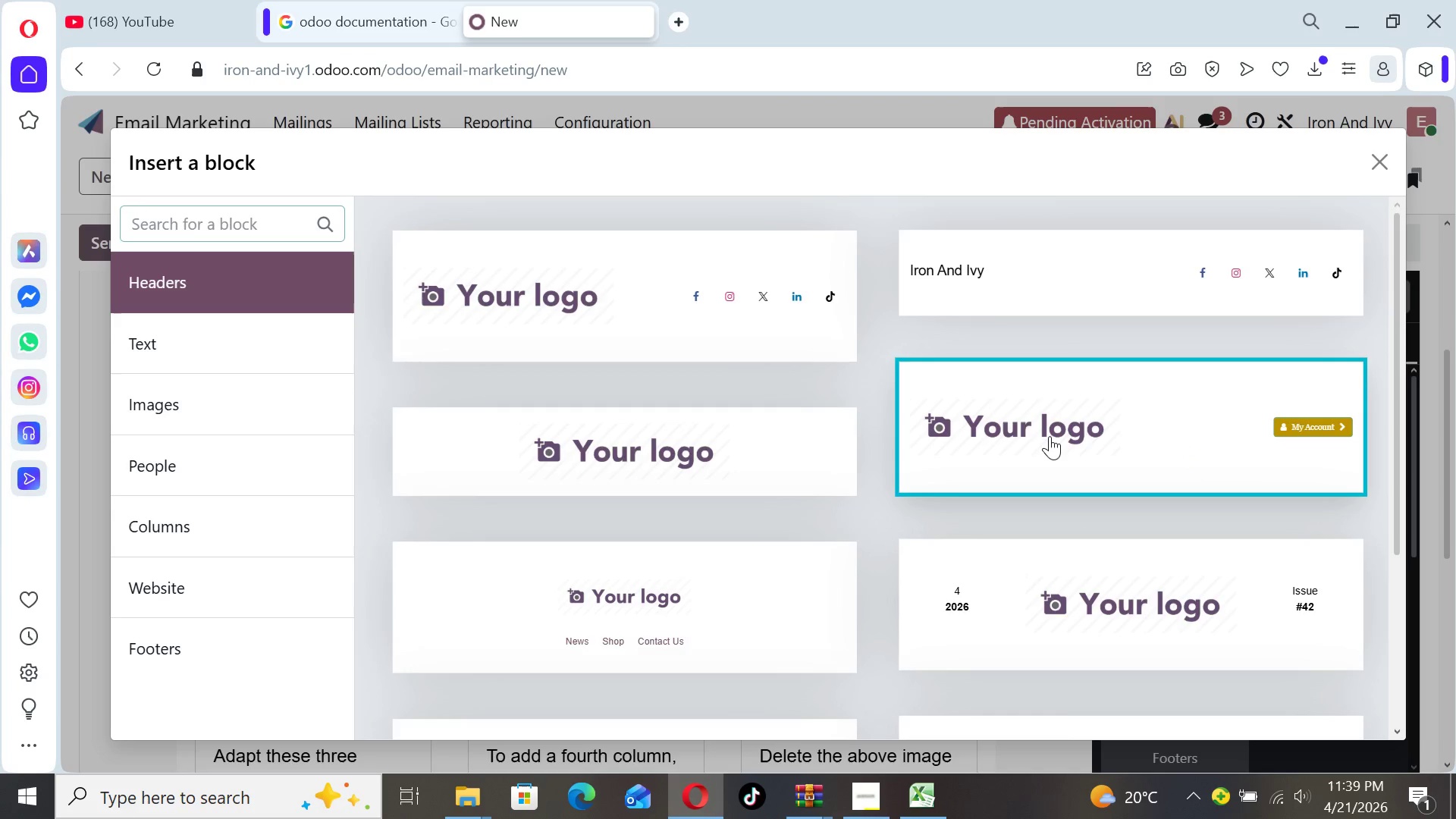 
left_click([1083, 268])
 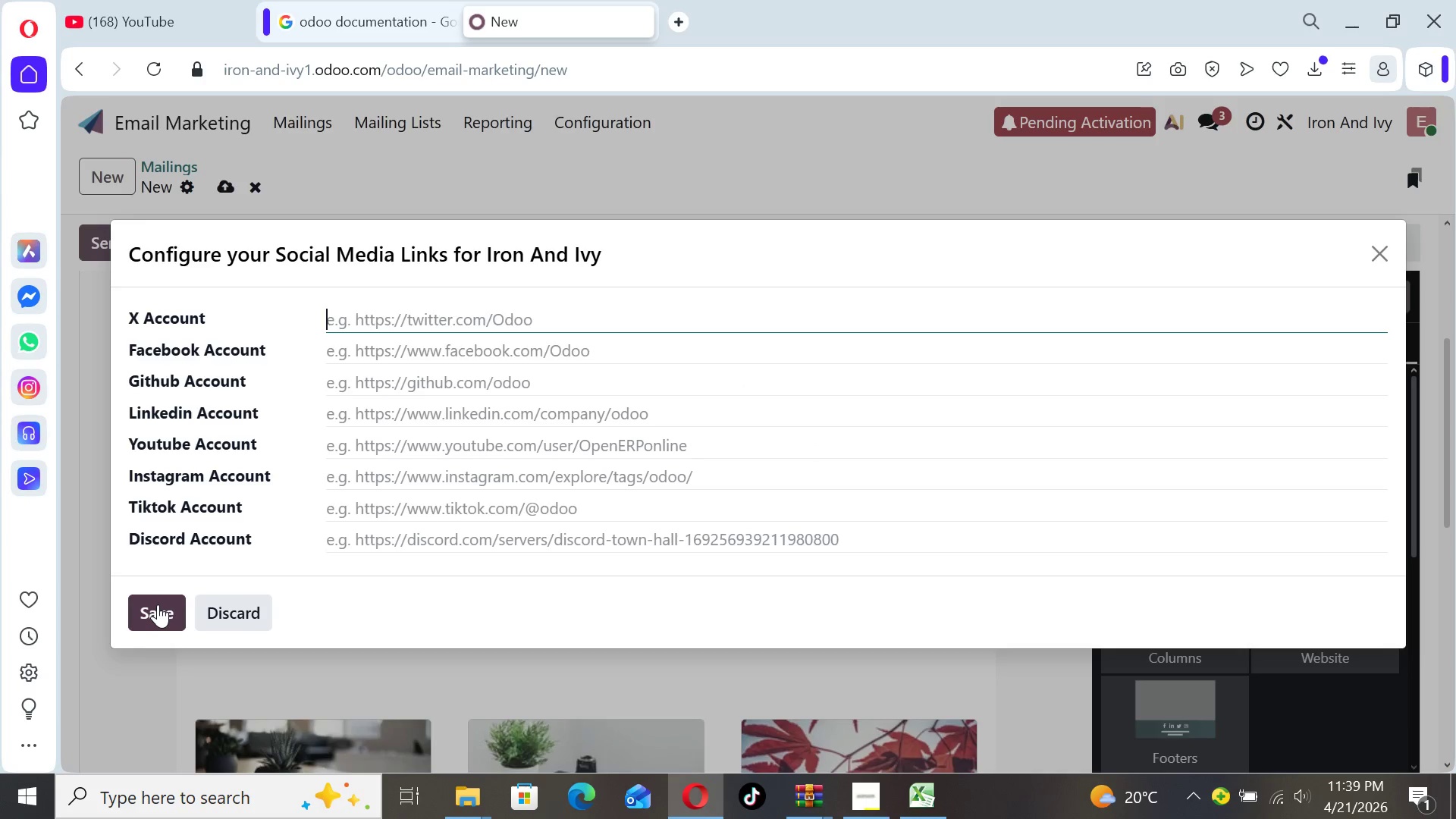 
wait(10.66)
 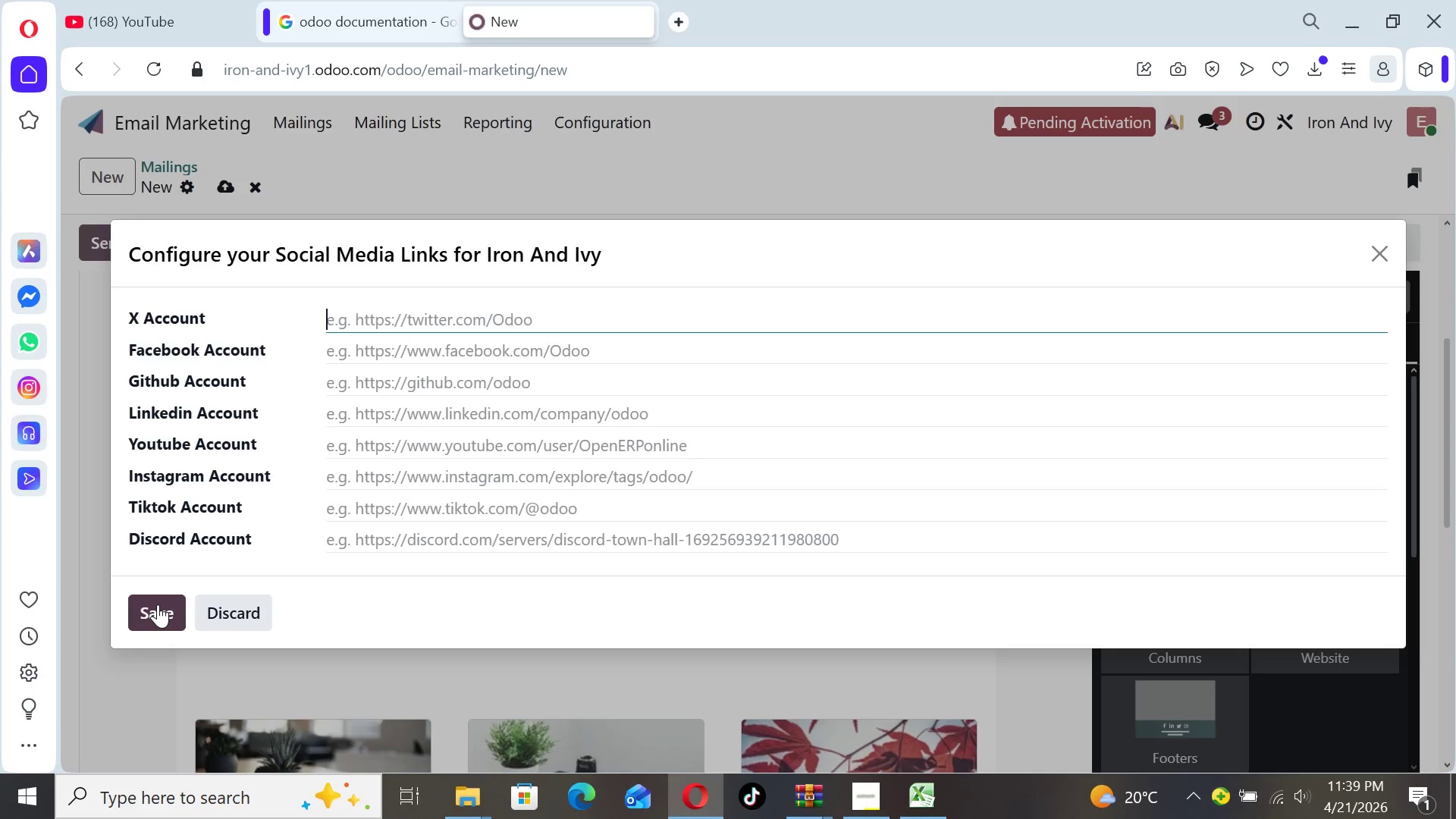 
left_click([1377, 241])
 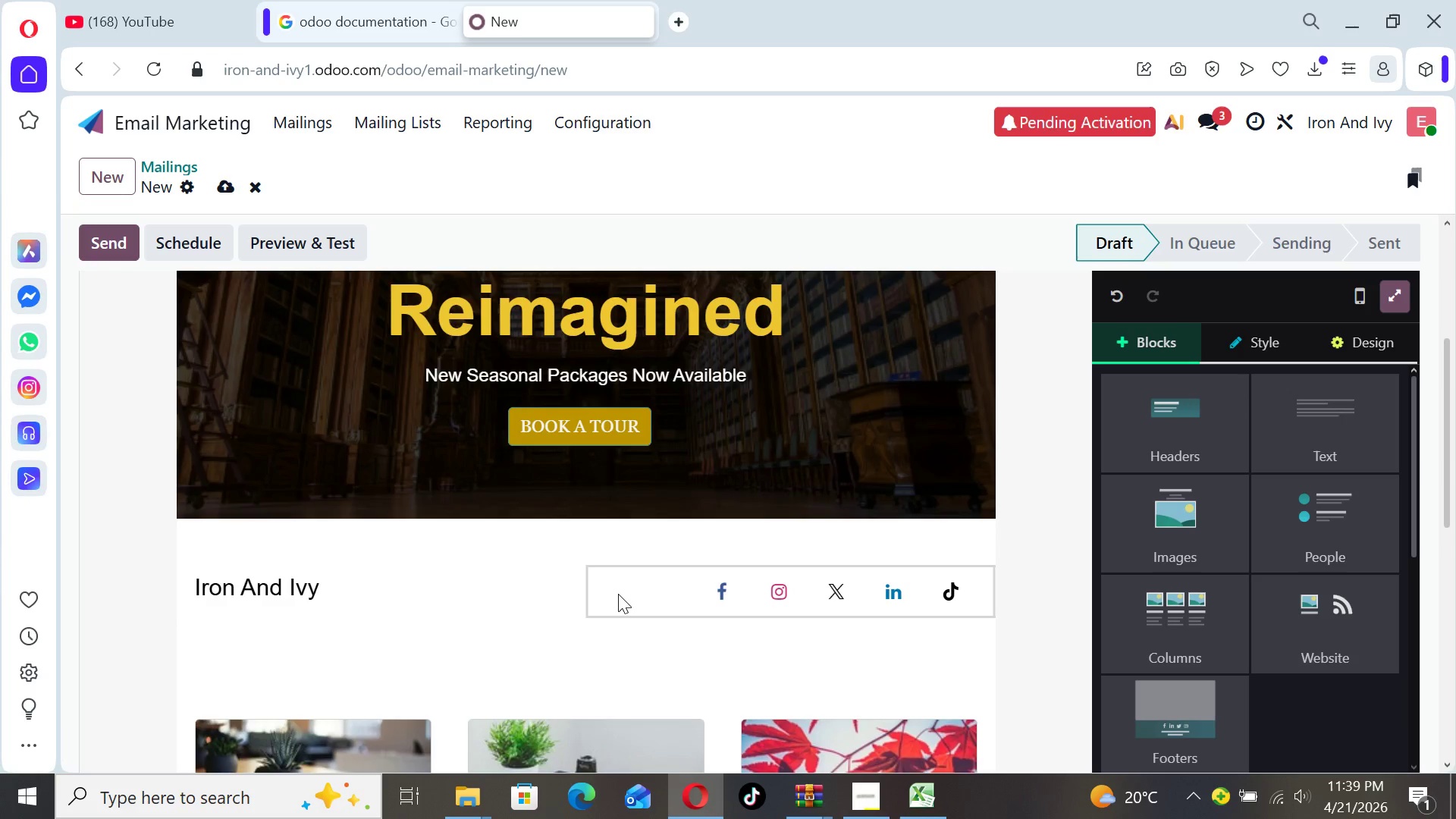 
left_click([618, 626])
 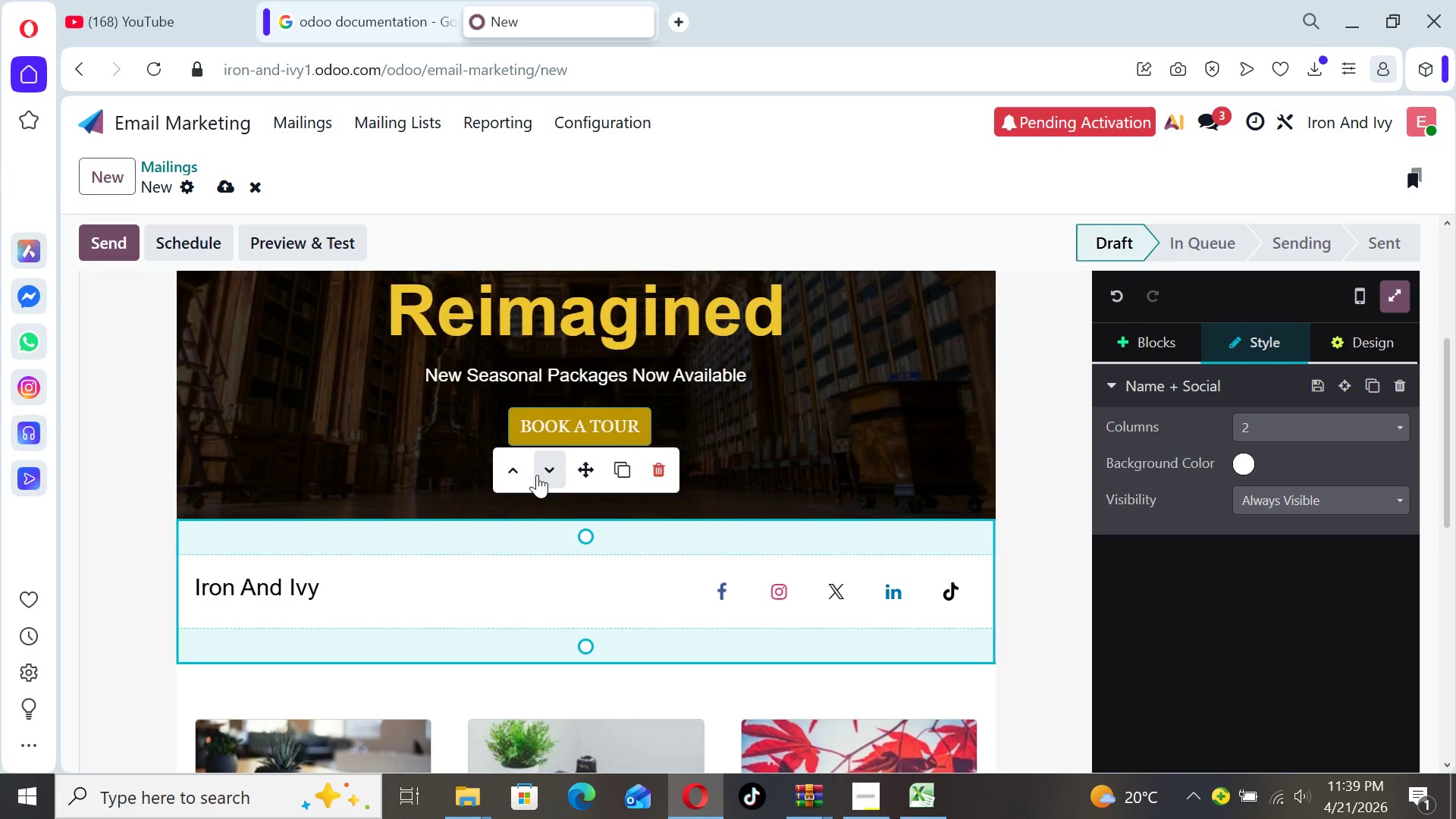 
left_click([519, 474])
 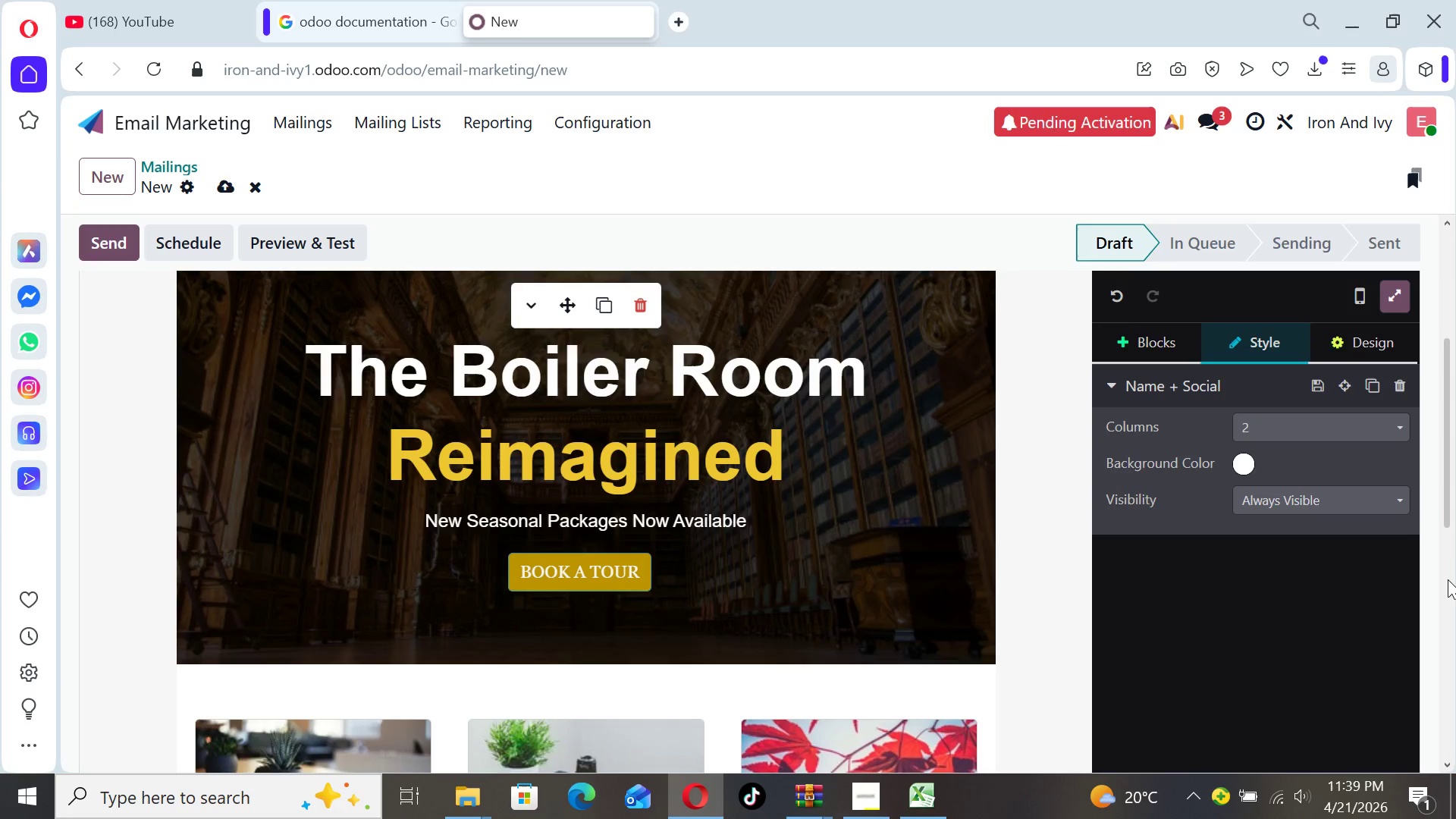 
left_click_drag(start_coordinate=[1439, 501], to_coordinate=[1432, 466])
 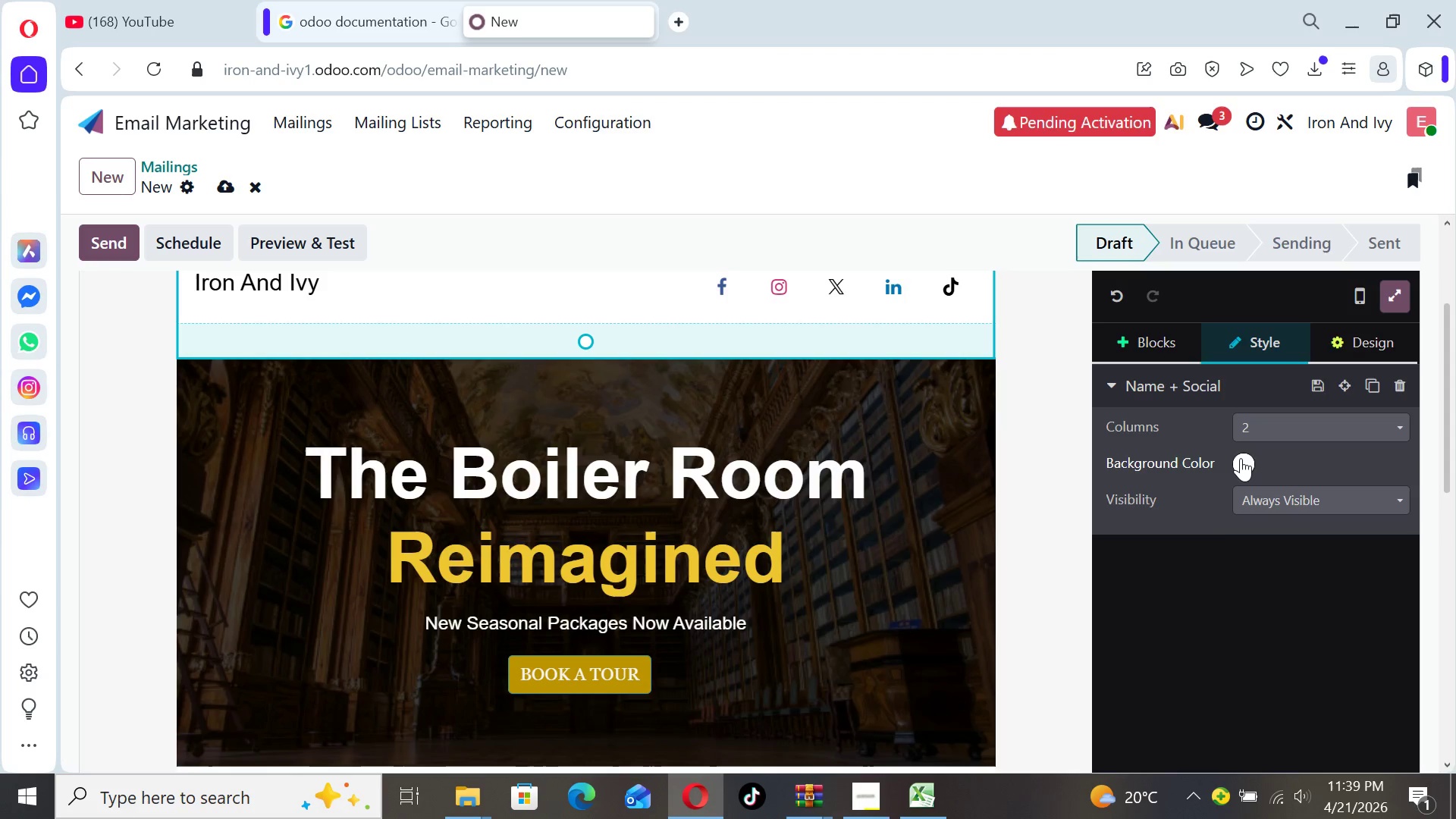 
left_click([1241, 458])
 